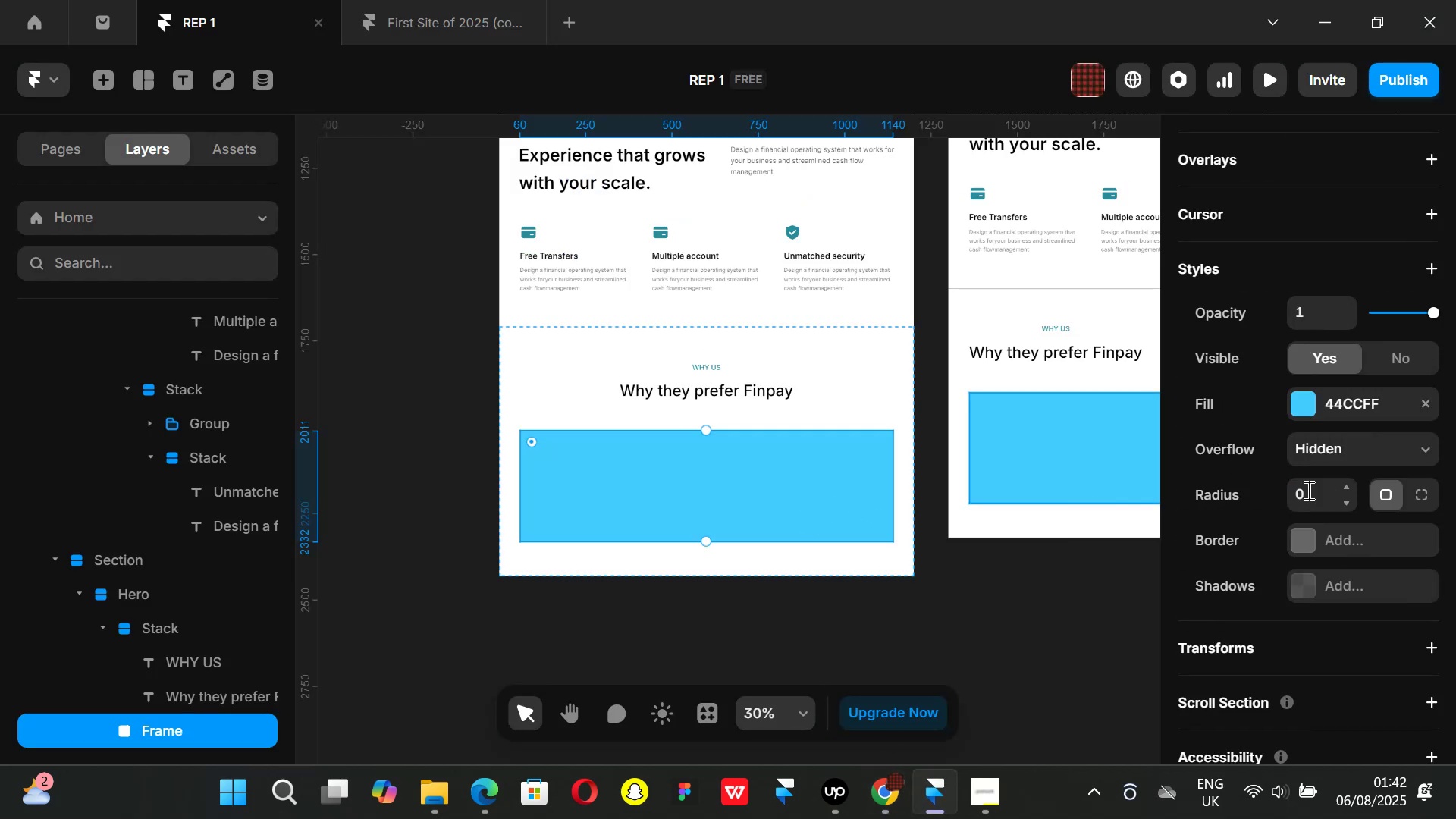 
scroll: coordinate [1307, 490], scroll_direction: up, amount: 1.0
 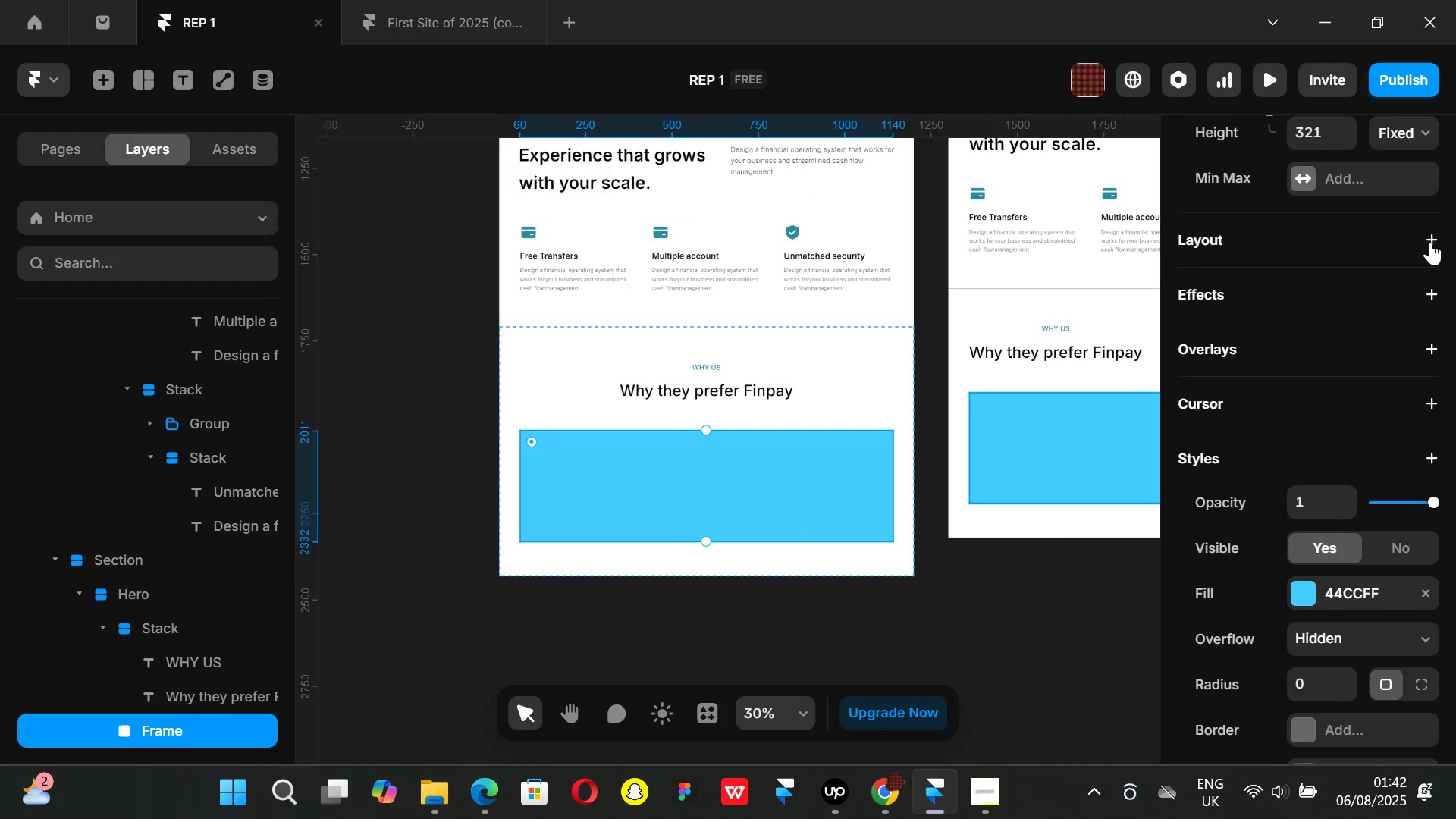 
left_click([1429, 235])
 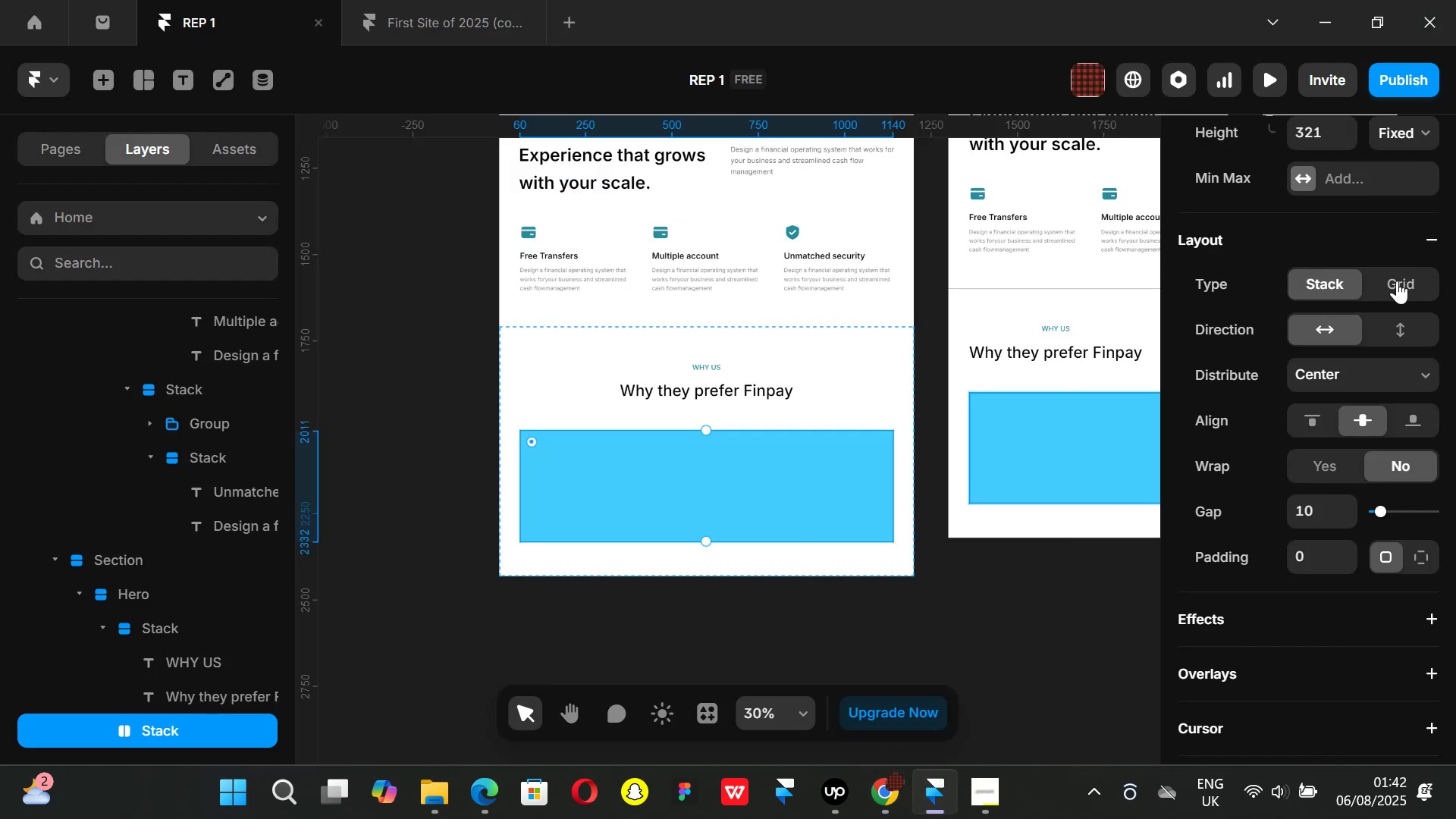 
left_click([1397, 281])
 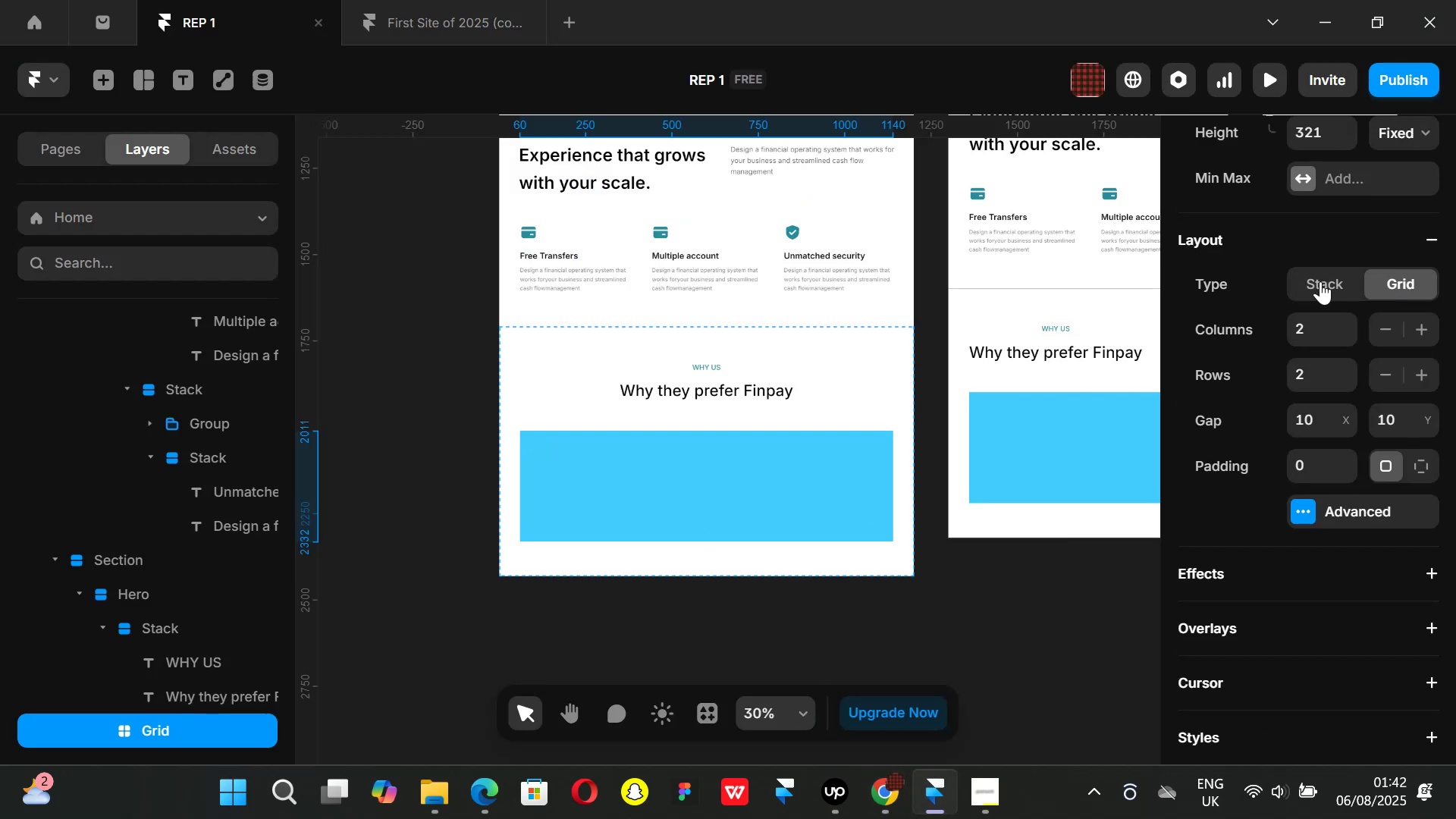 
left_click([1326, 278])
 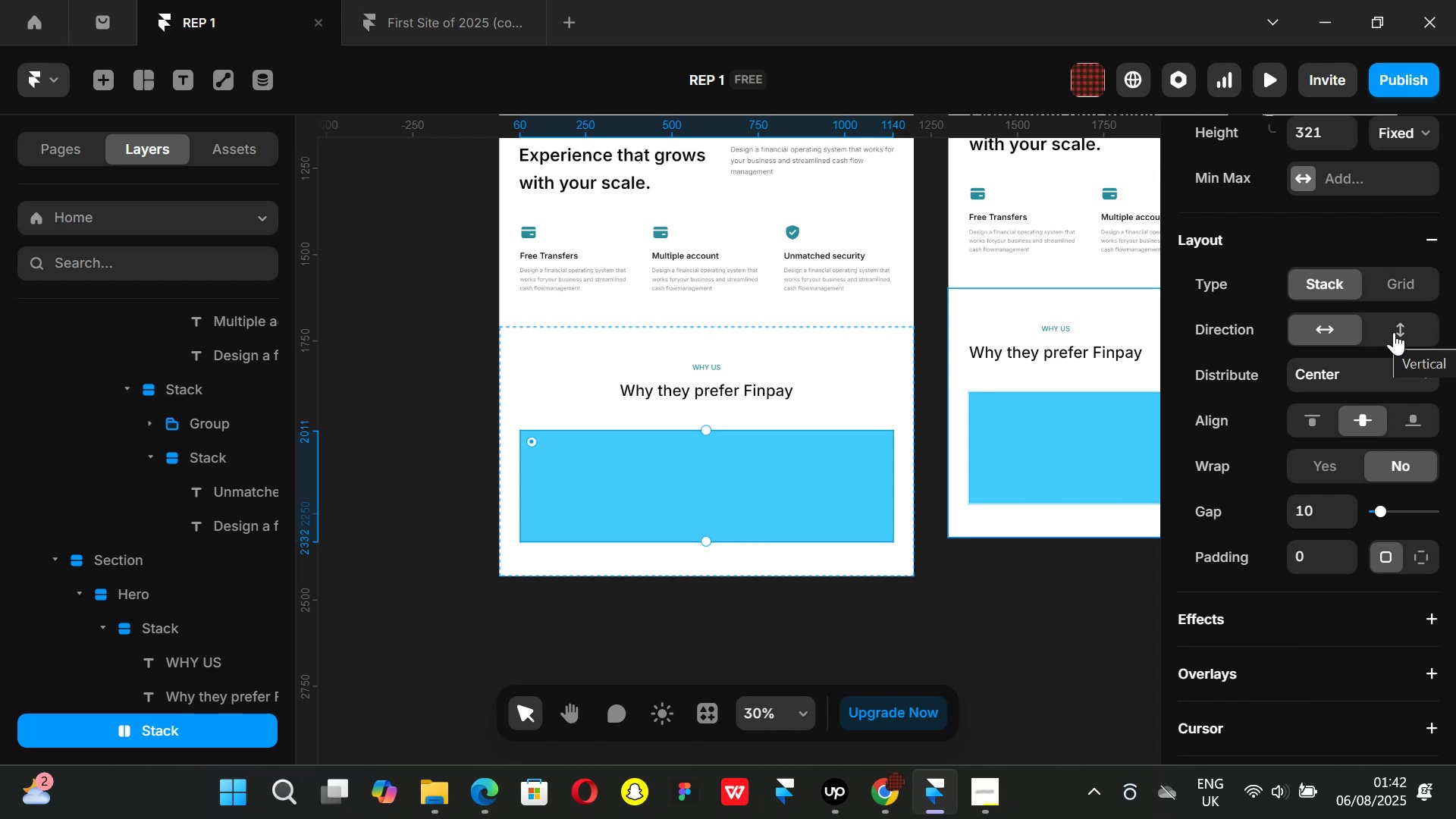 
left_click([1394, 332])
 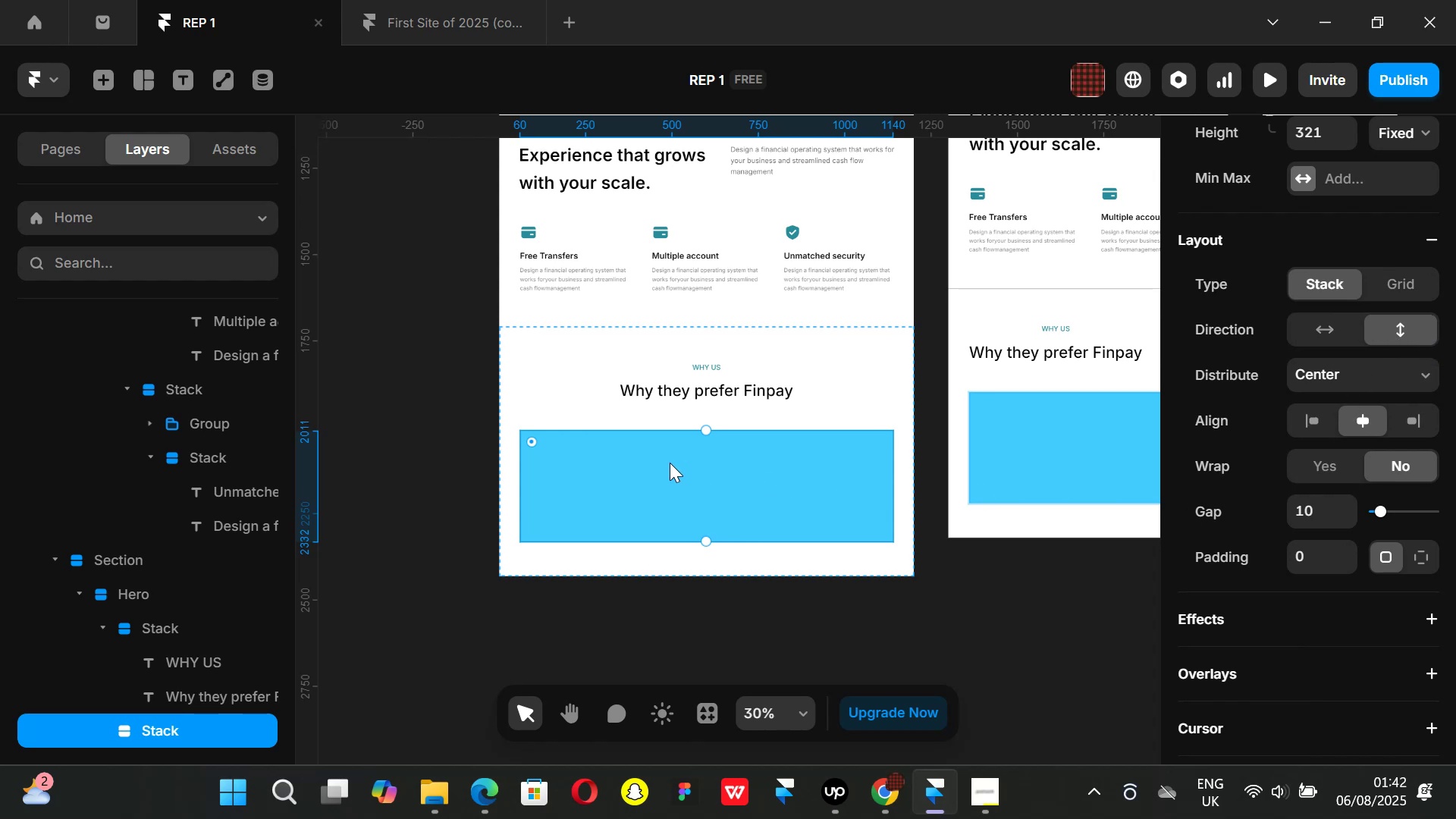 
scroll: coordinate [1399, 533], scroll_direction: down, amount: 2.0
 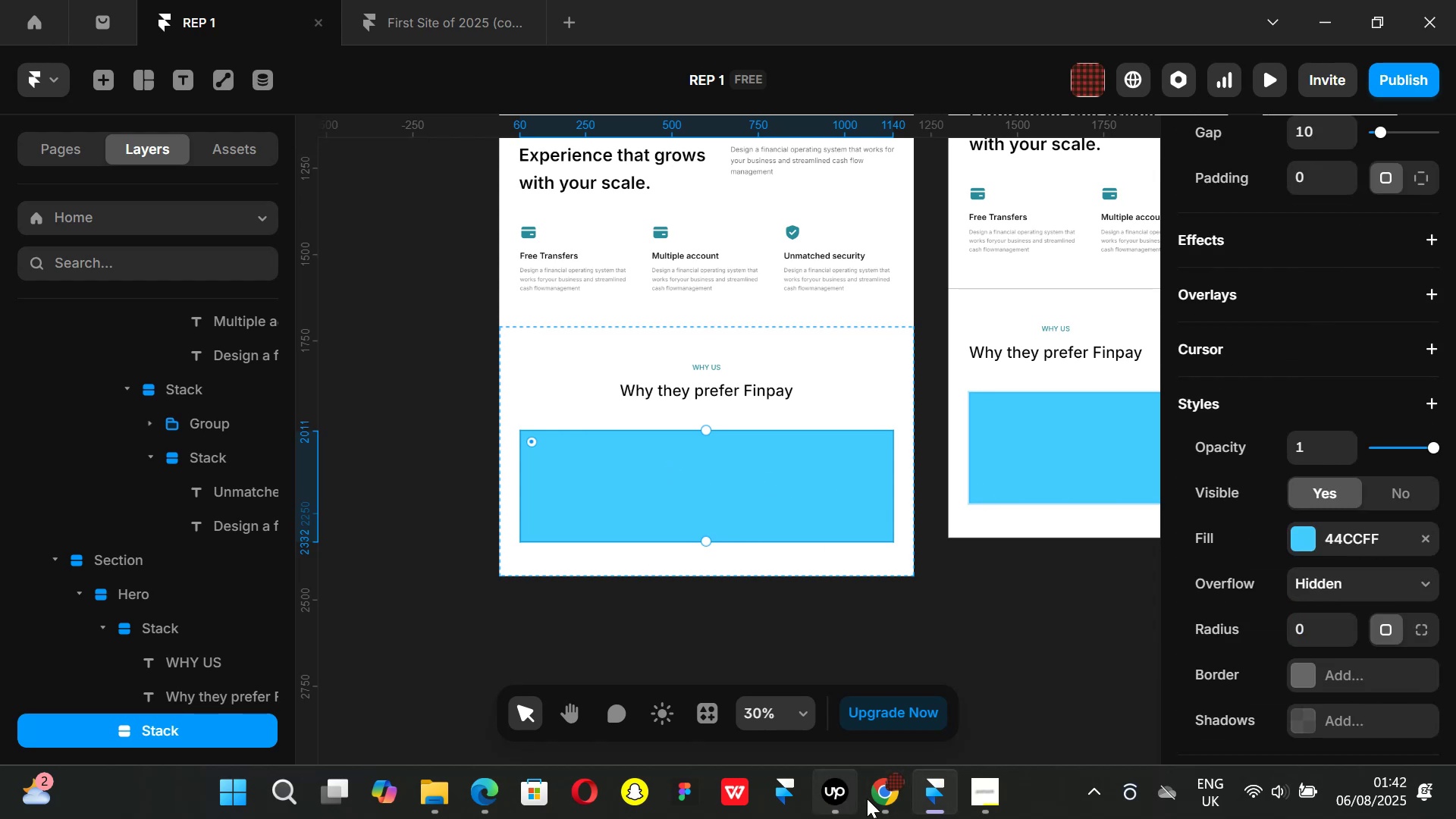 
left_click([884, 795])
 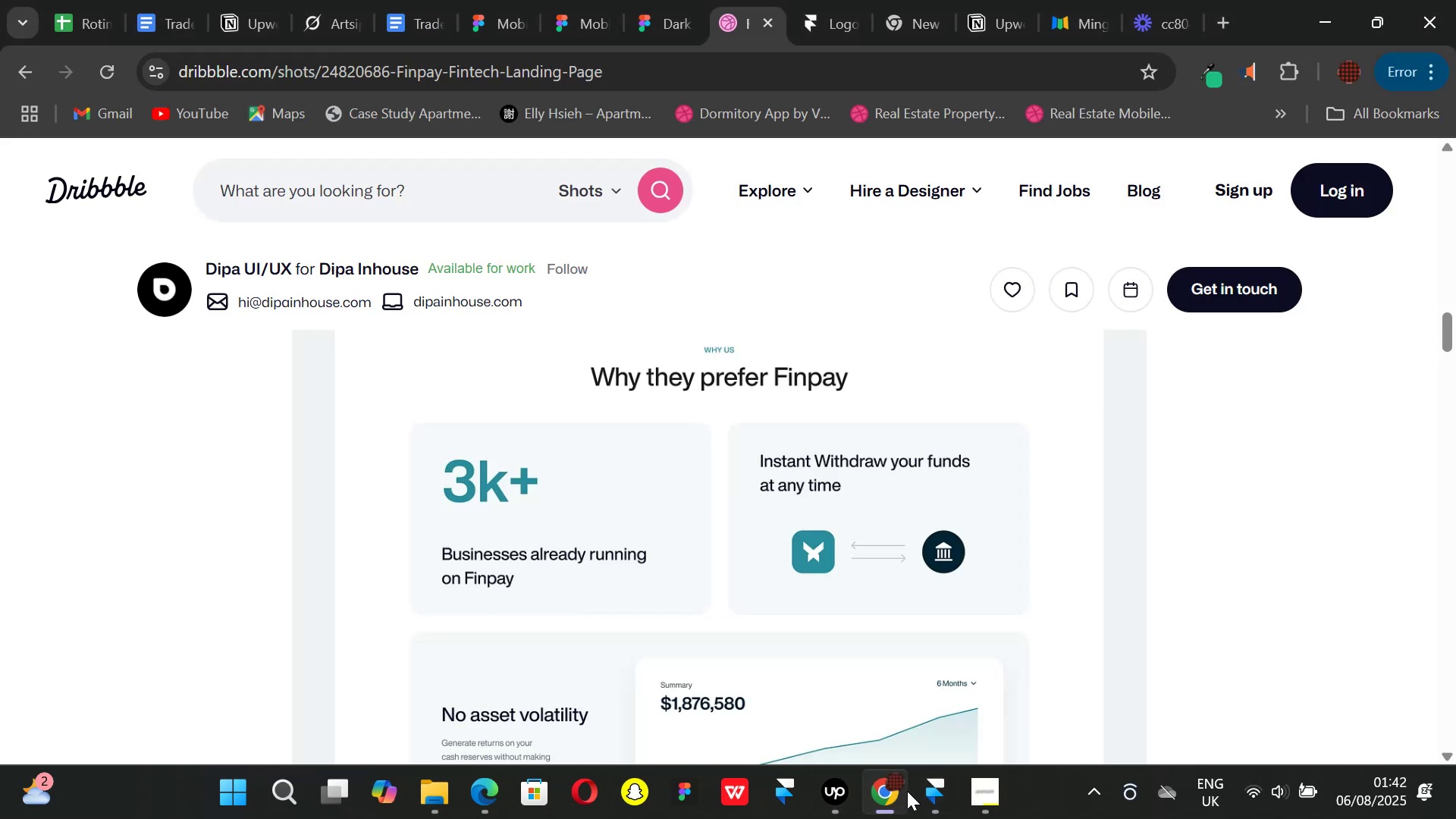 
left_click([908, 791])
 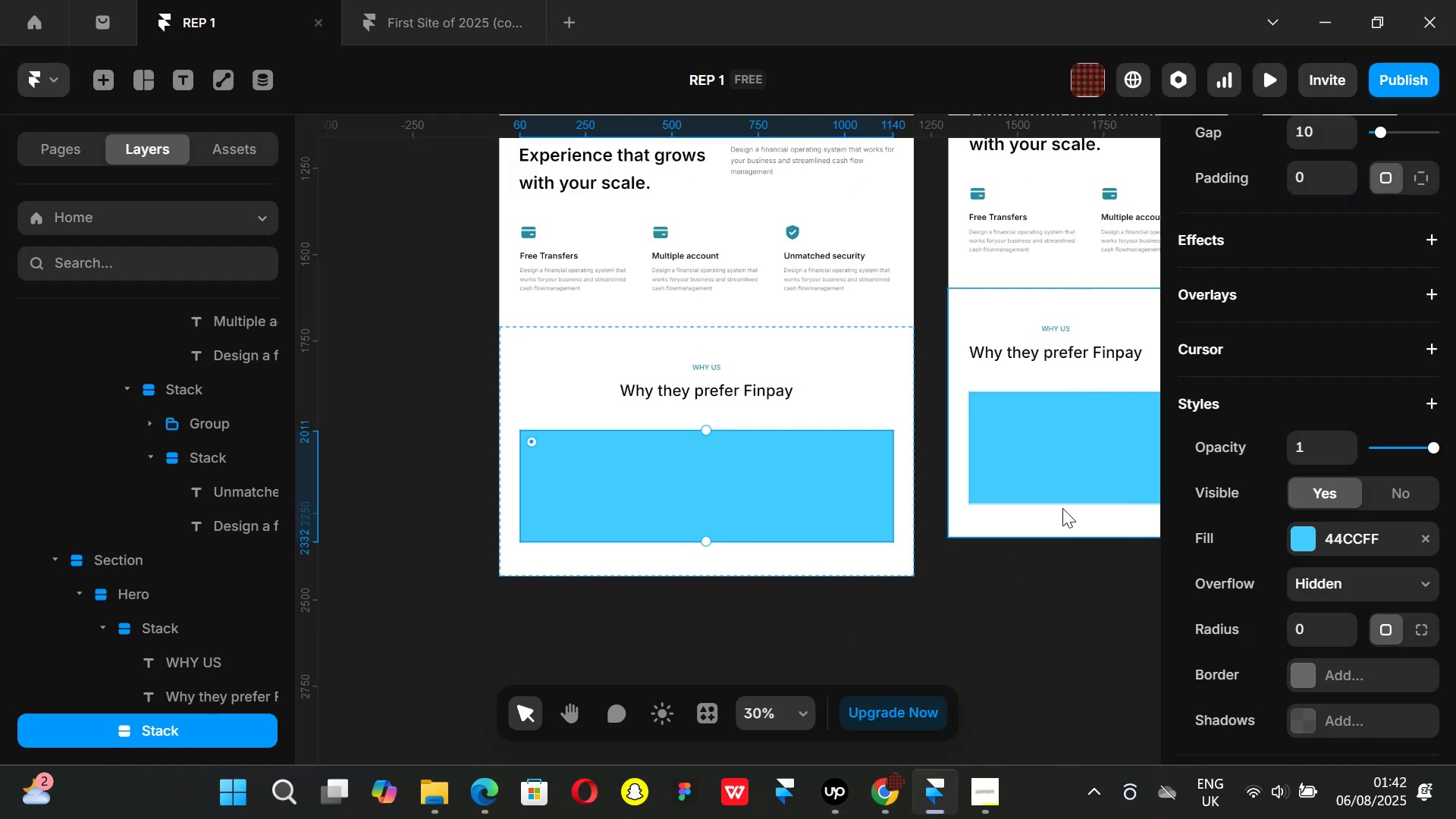 
key(Control+ControlLeft)
 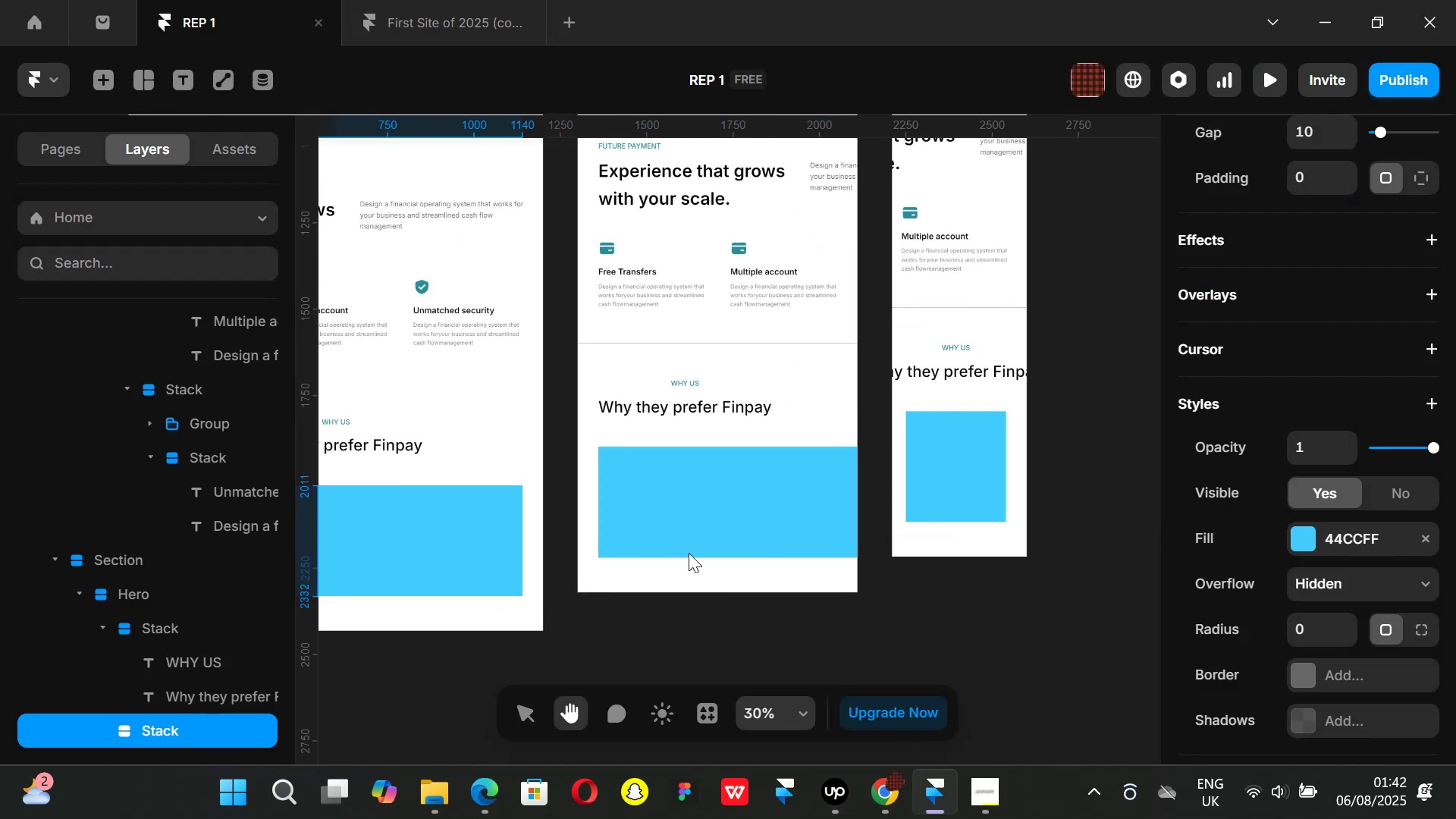 
scroll: coordinate [689, 553], scroll_direction: down, amount: 3.0
 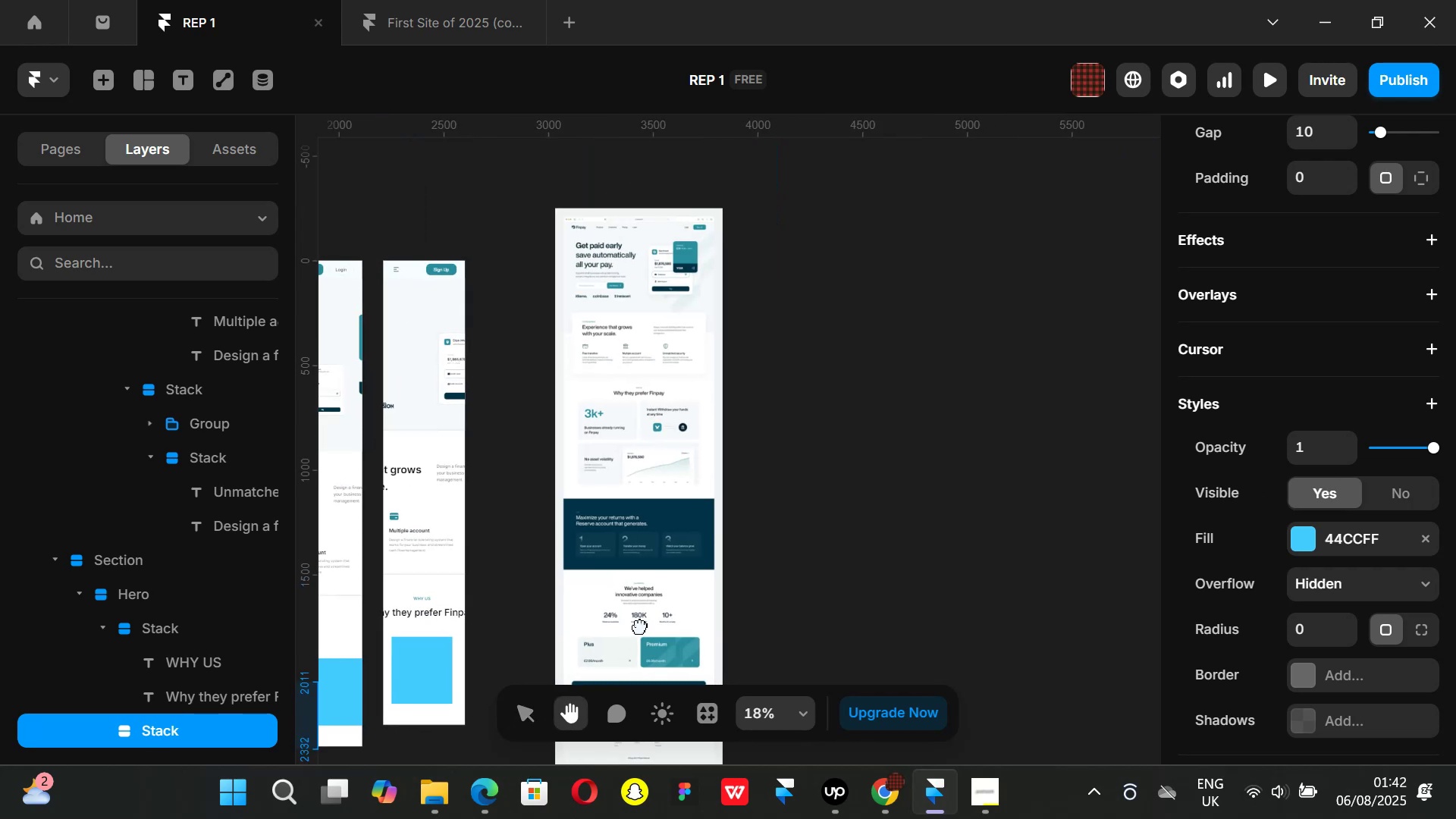 
hold_key(key=ControlLeft, duration=0.89)
scroll: coordinate [791, 412], scroll_direction: up, amount: 10.0
 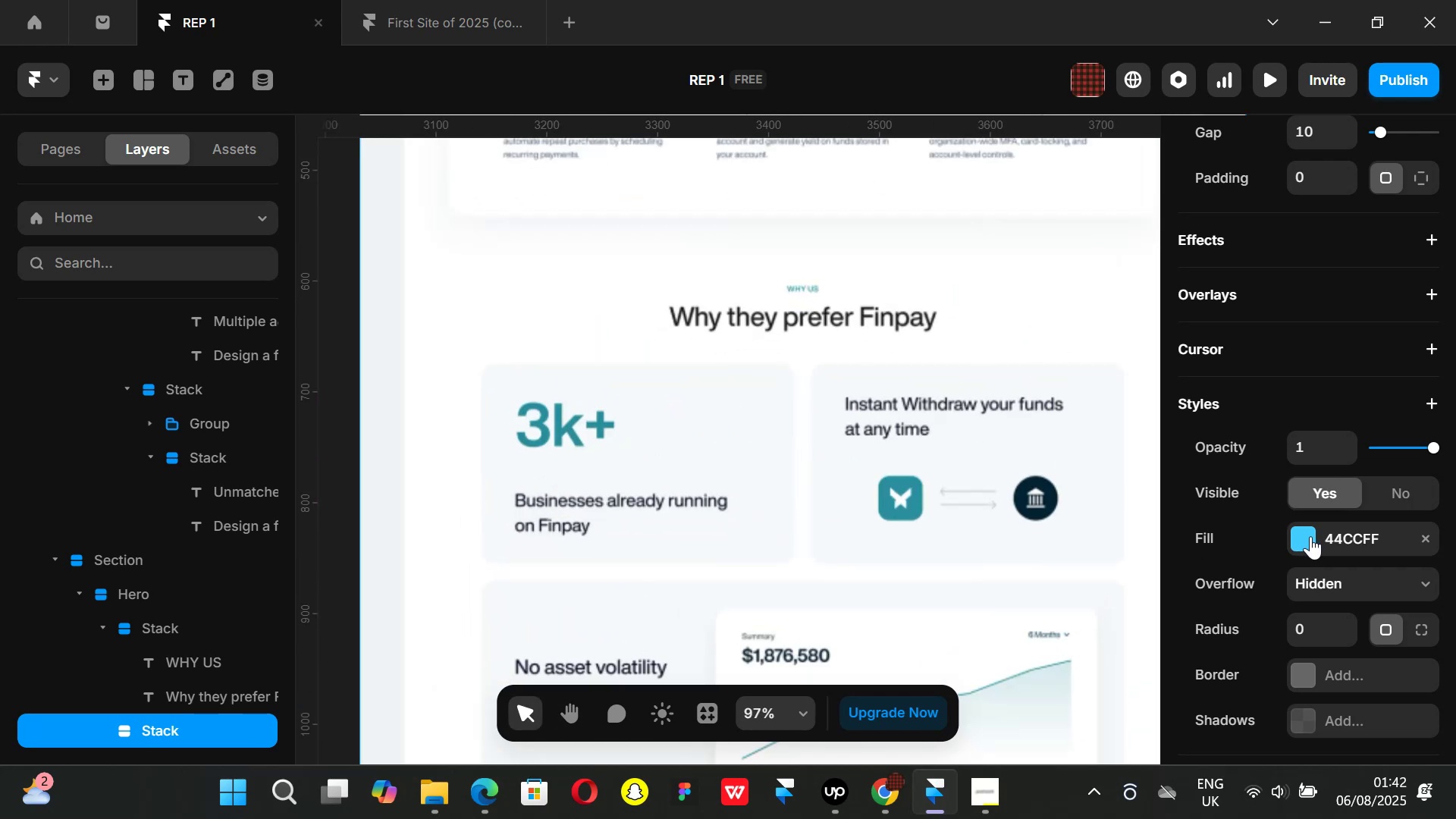 
left_click([1310, 536])
 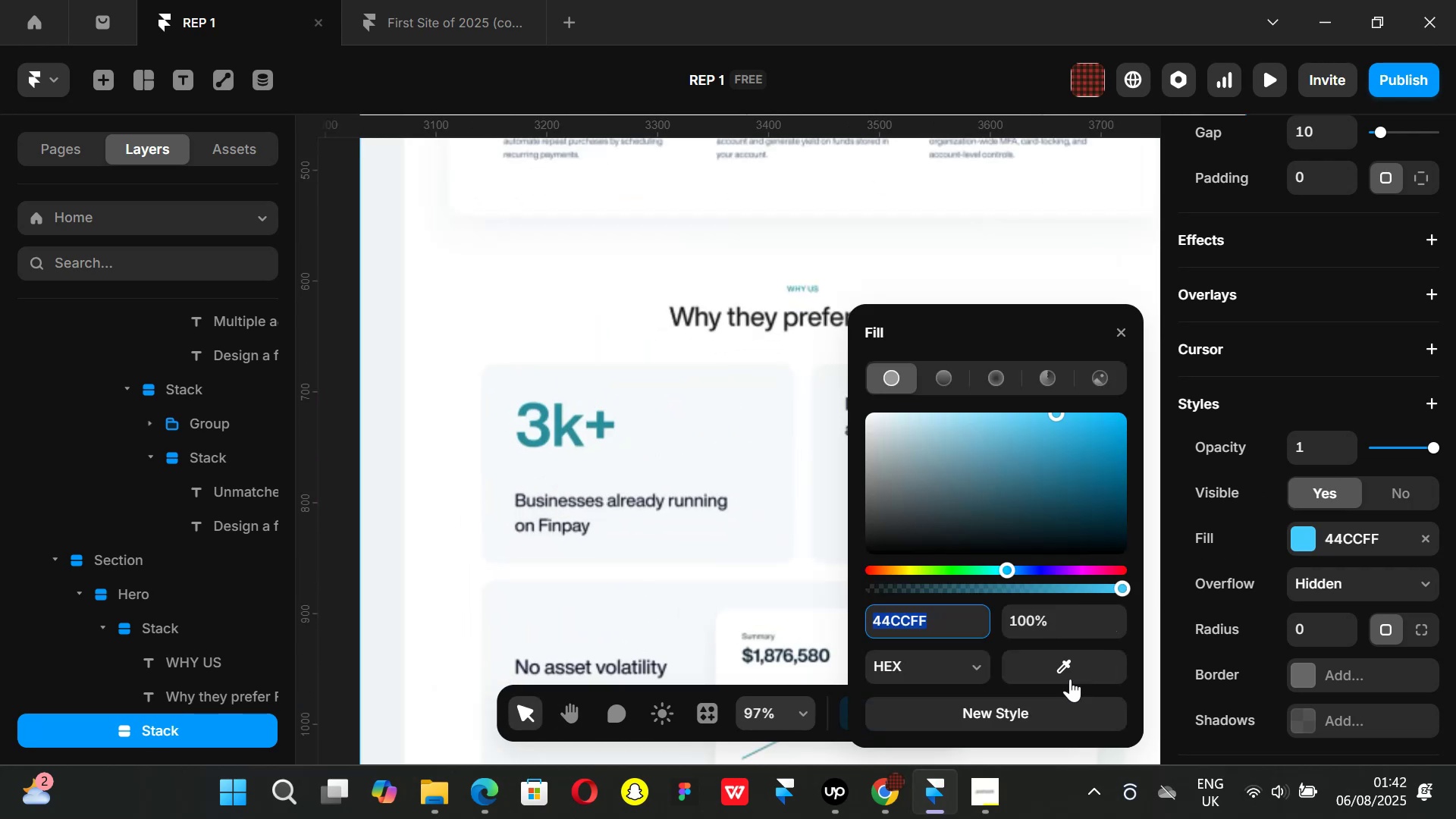 
left_click_drag(start_coordinate=[1058, 665], to_coordinate=[717, 420])
 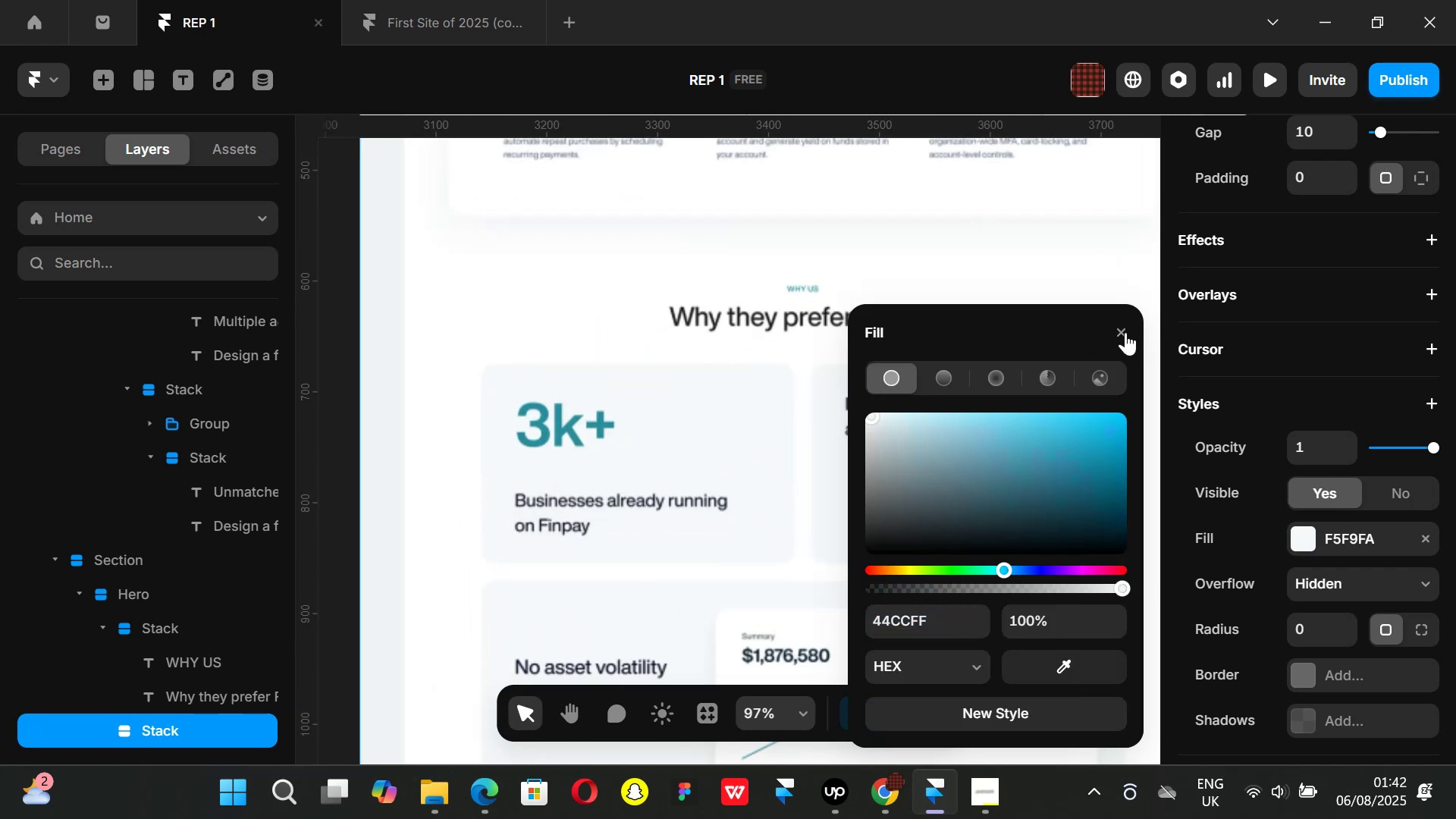 
left_click([1122, 329])
 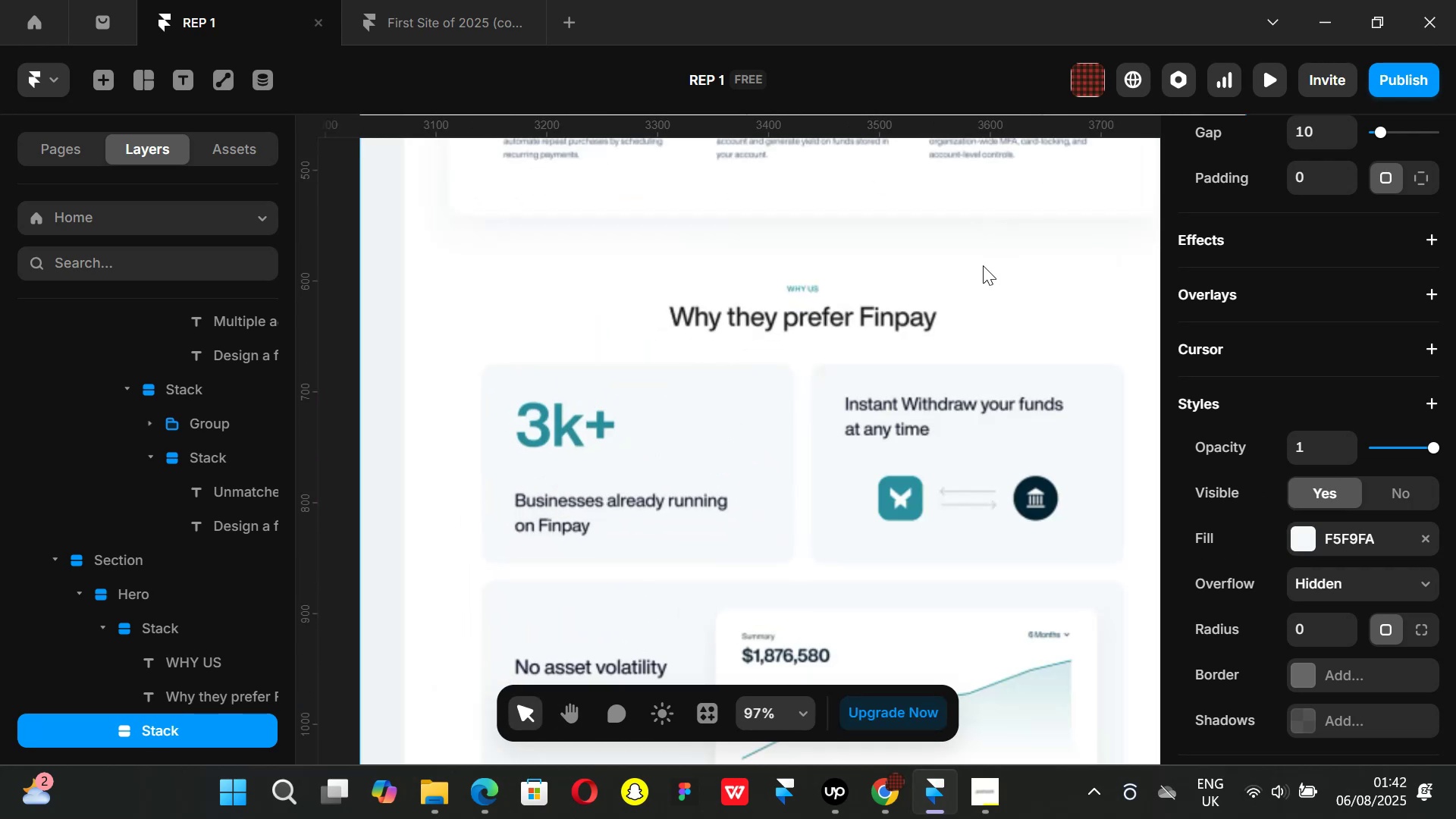 
hold_key(key=ControlLeft, duration=1.51)
scroll: coordinate [758, 319], scroll_direction: down, amount: 8.0
 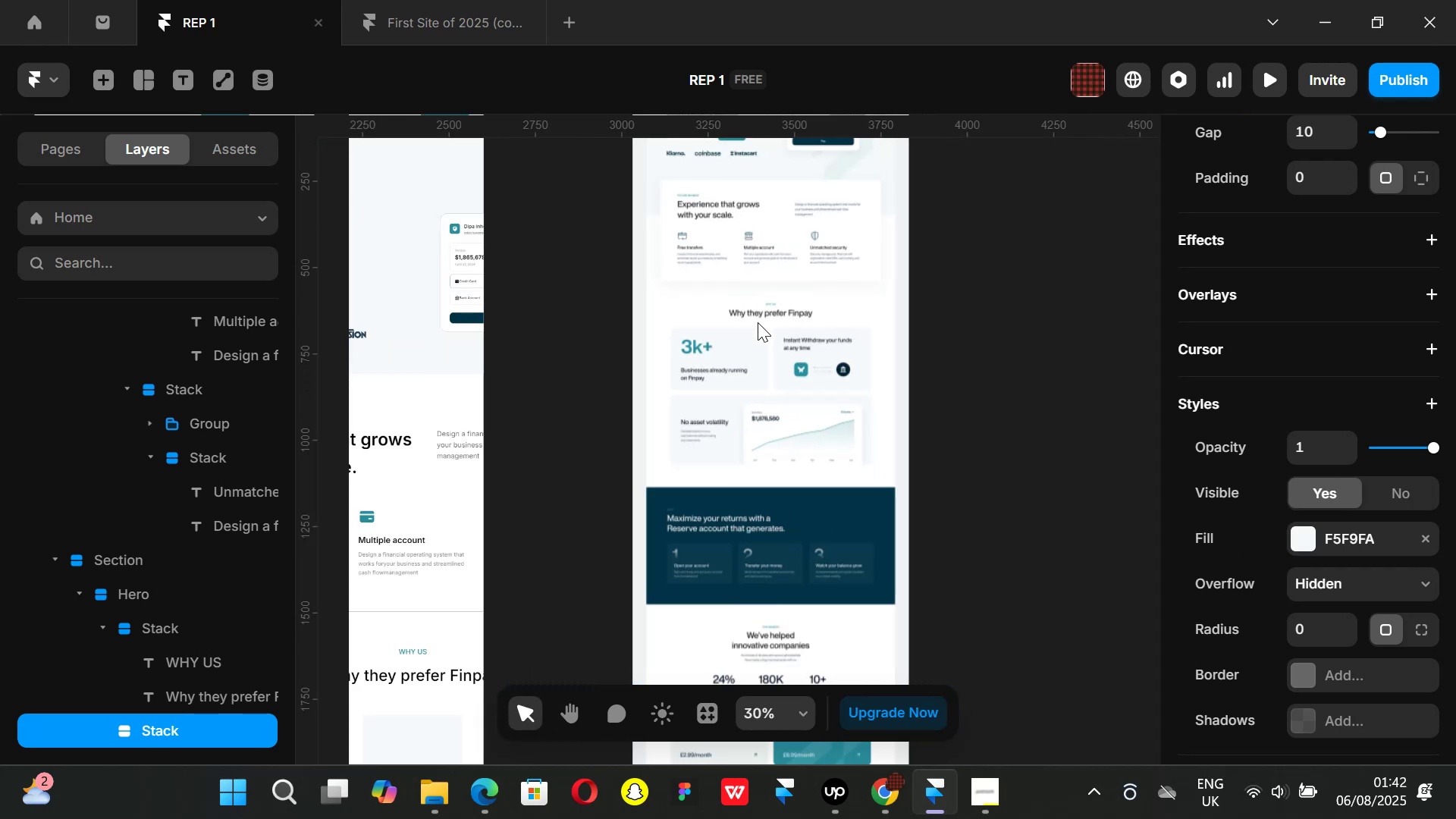 
key(Control+ControlLeft)
 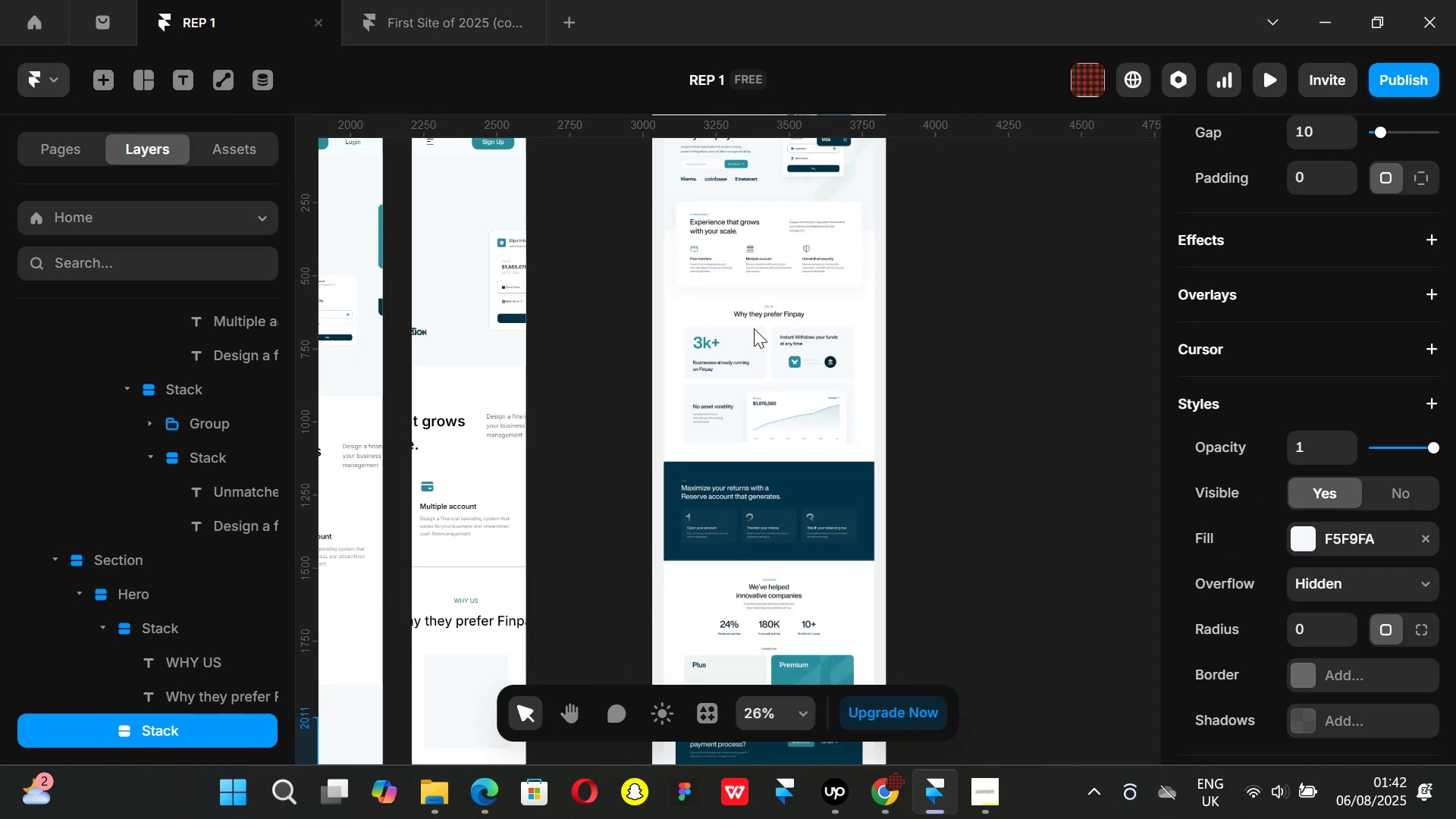 
key(Control+ControlLeft)
 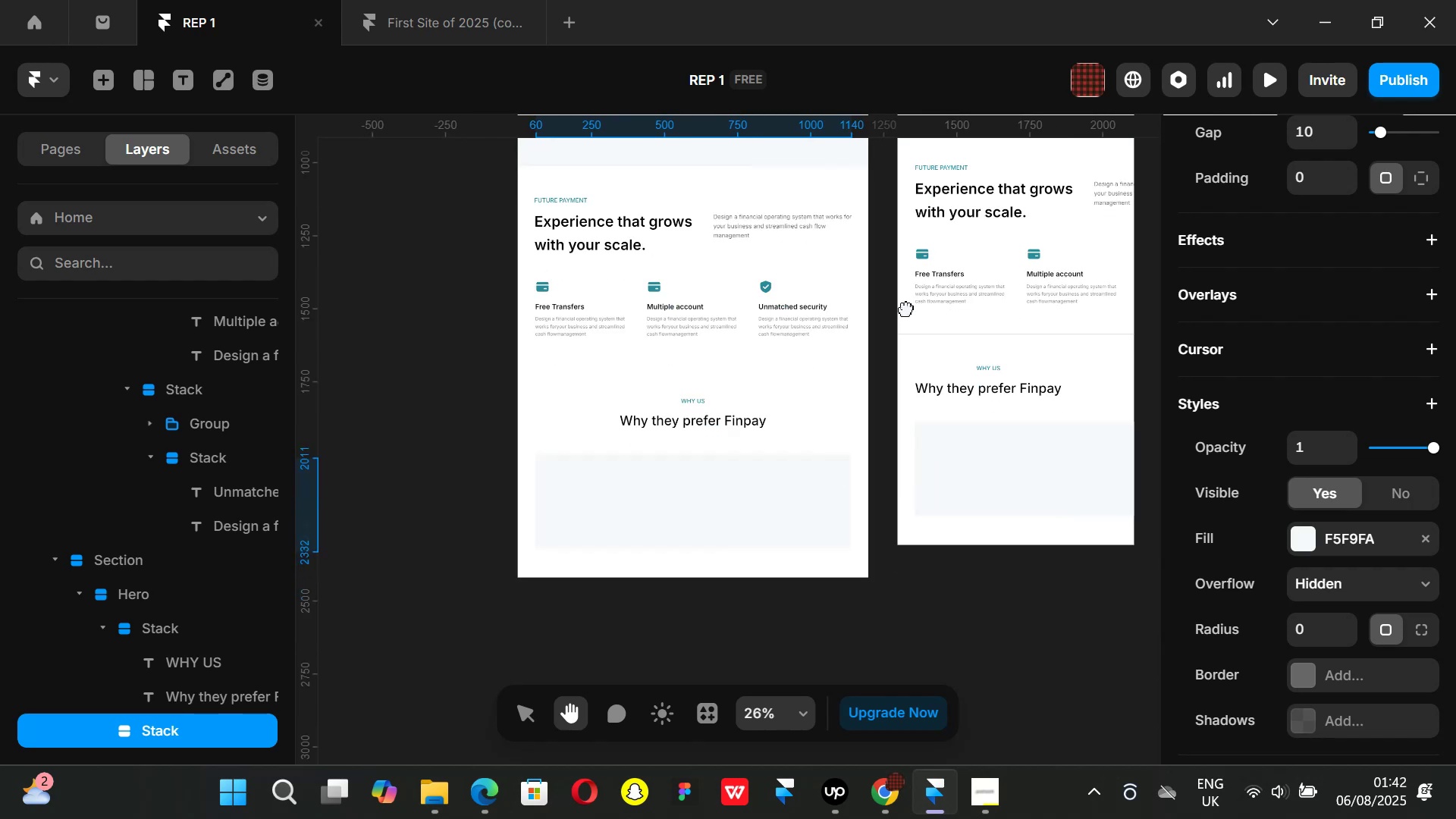 
hold_key(key=ControlLeft, duration=0.46)
scroll: coordinate [601, 528], scroll_direction: up, amount: 2.0
 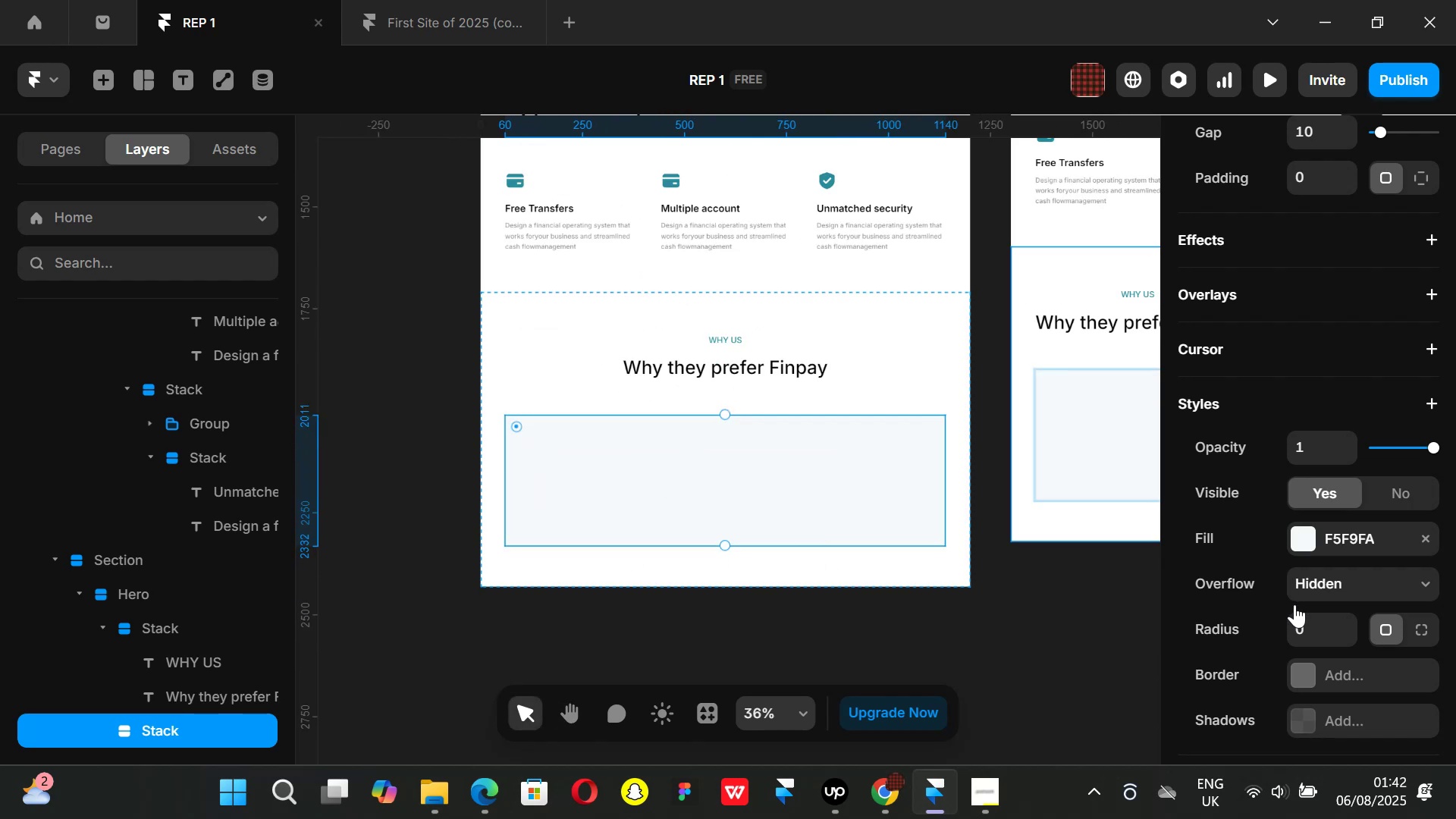 
left_click([1311, 630])
 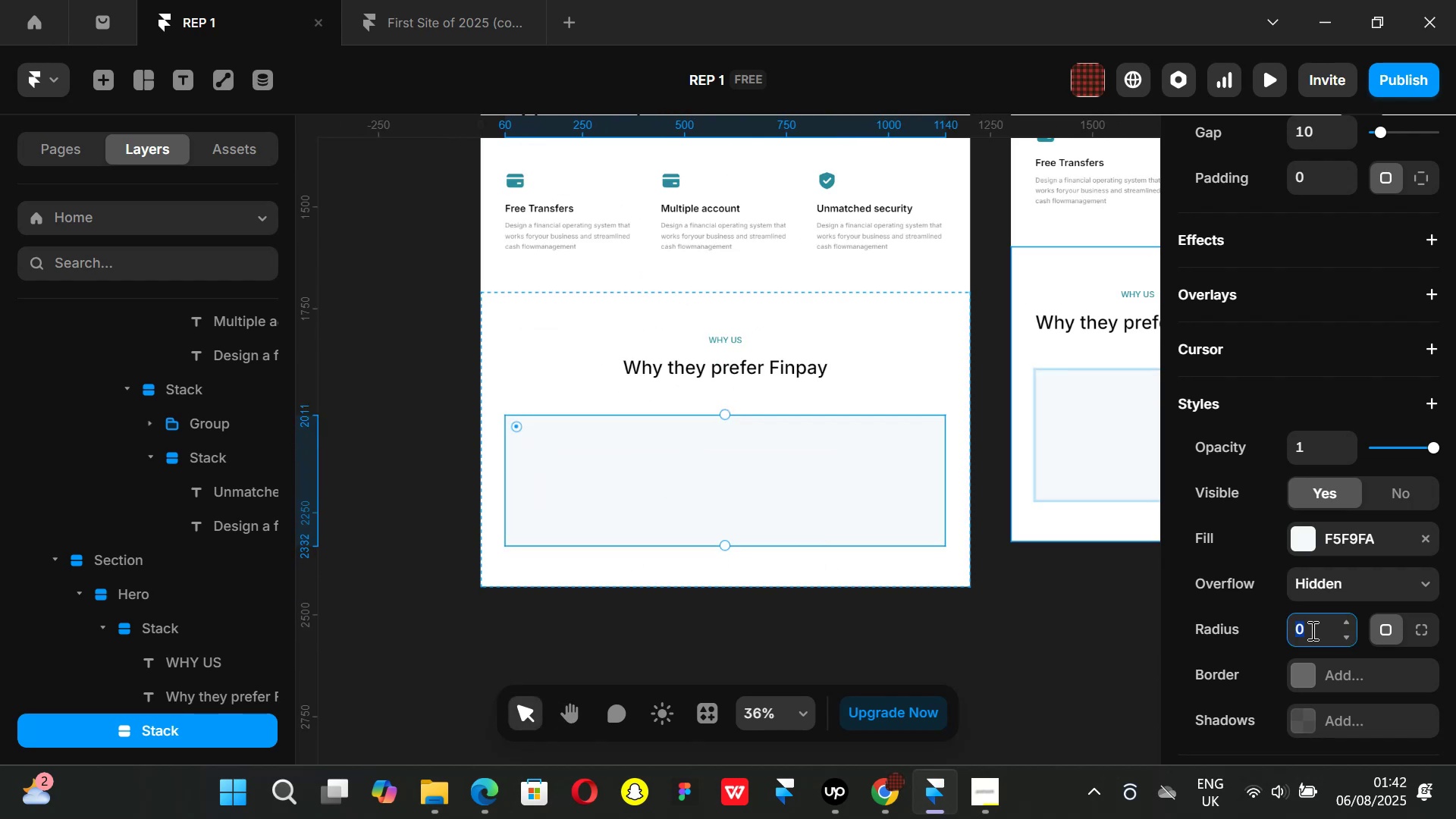 
type(16)
 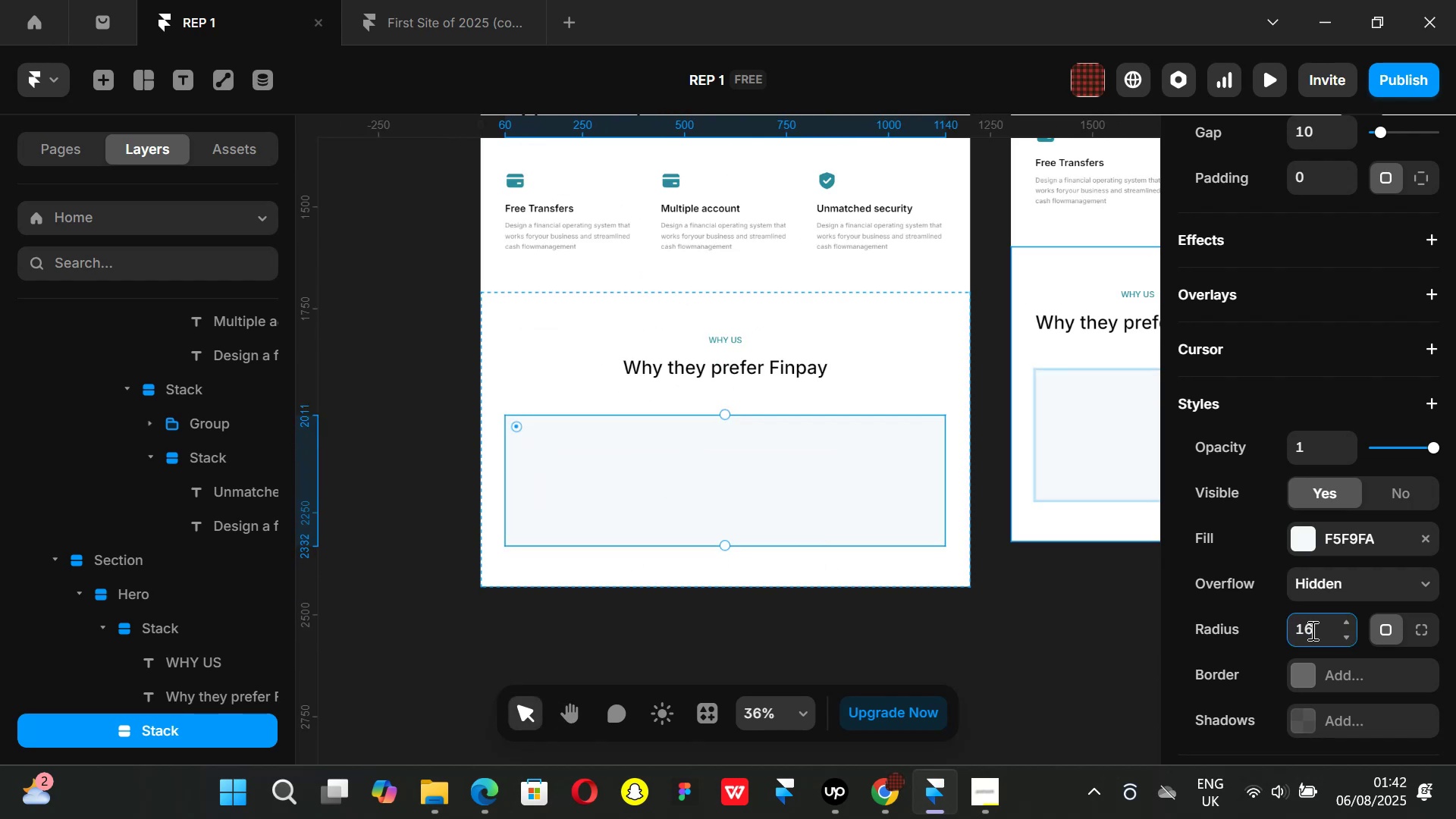 
key(Enter)
 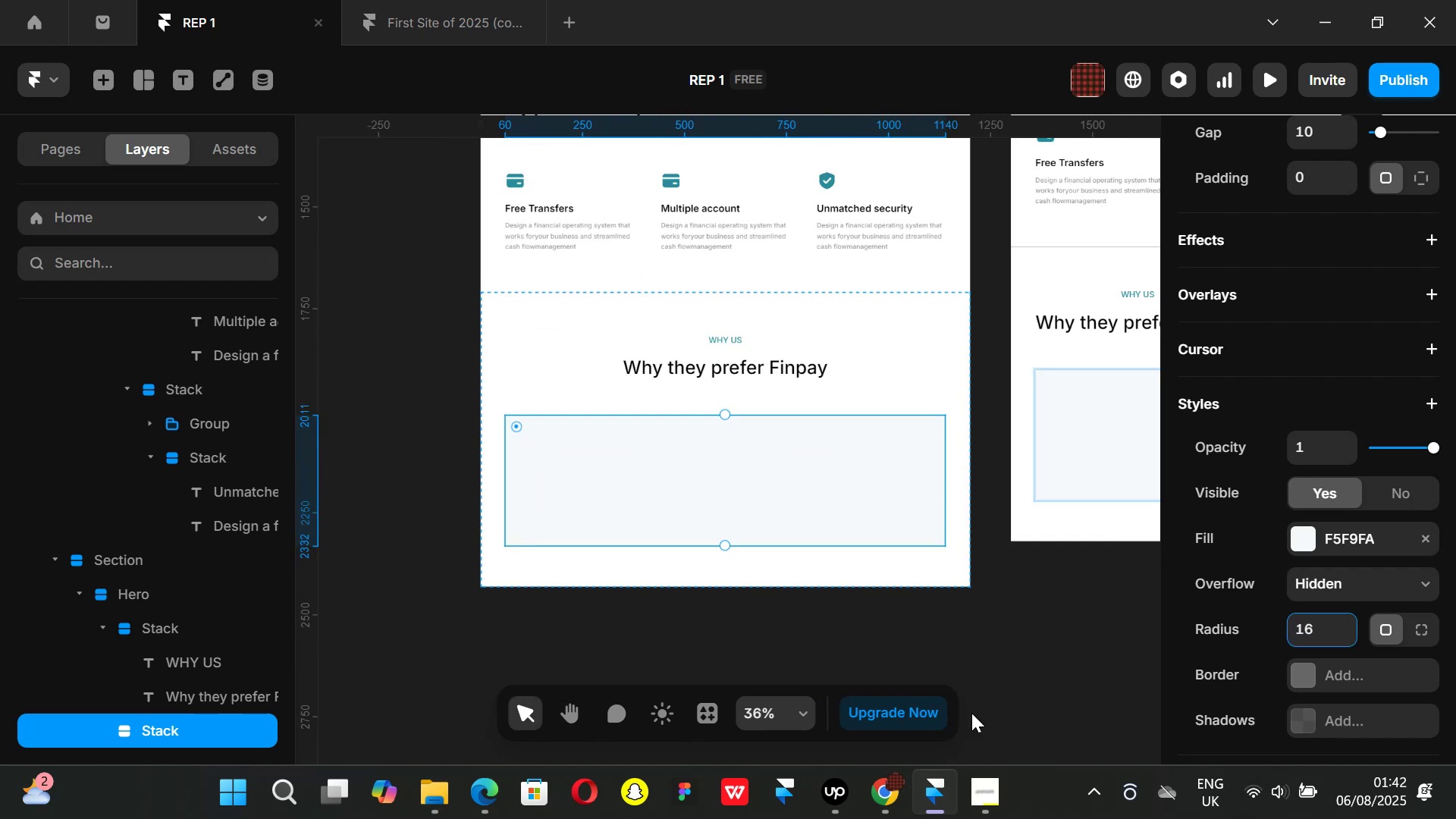 
left_click([885, 793])
 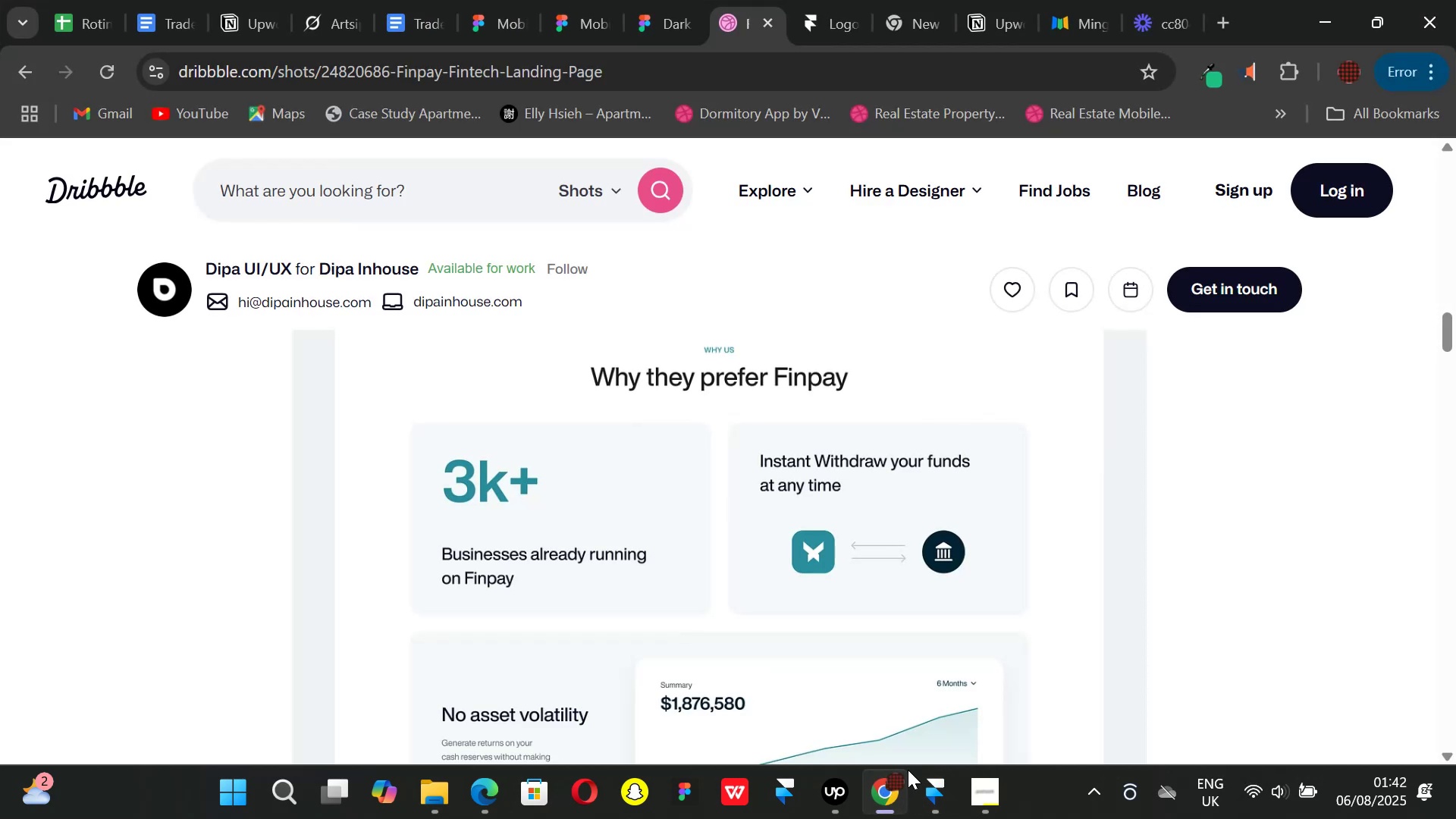 
scroll: coordinate [866, 544], scroll_direction: down, amount: 1.0
 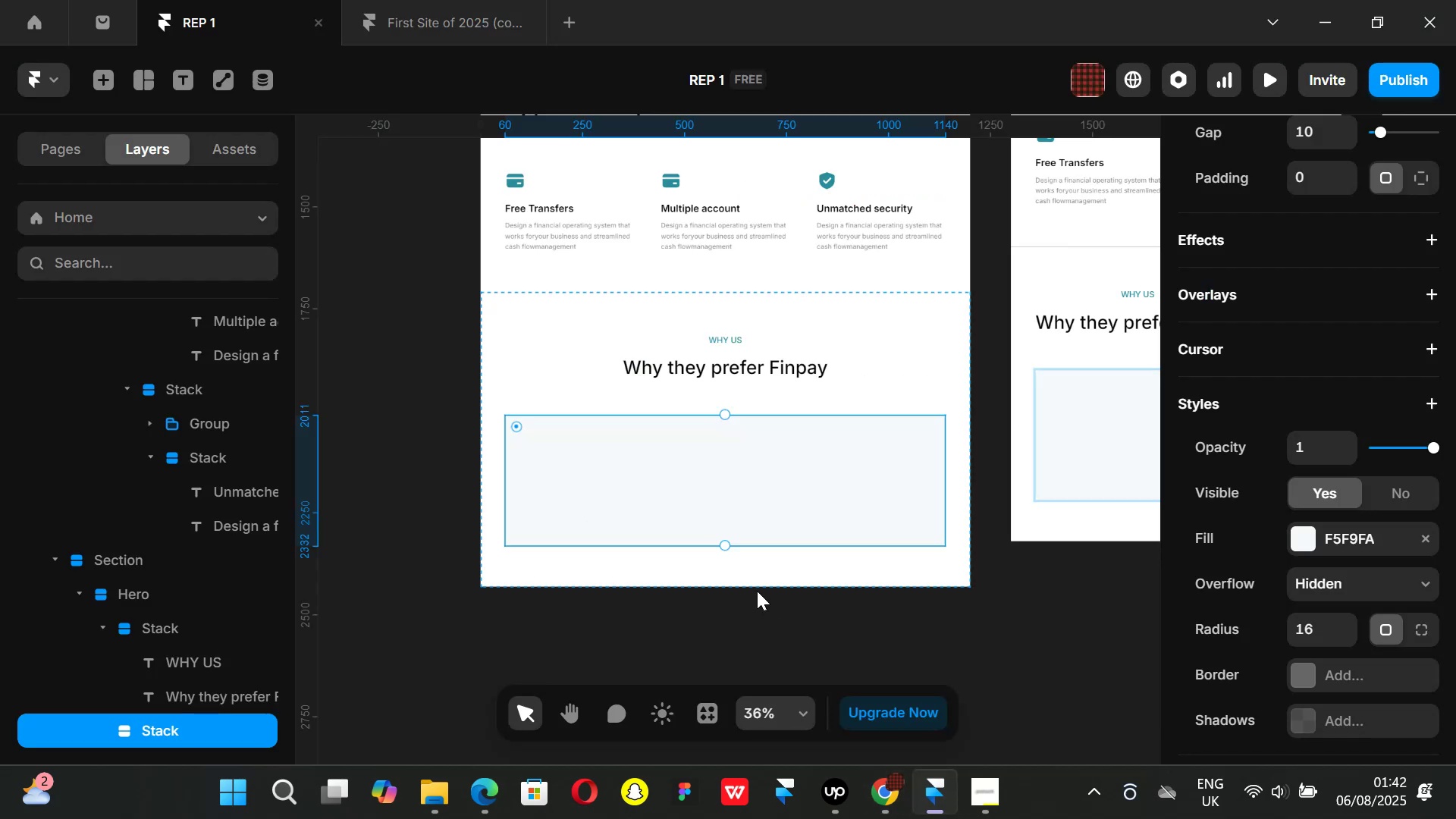 
left_click_drag(start_coordinate=[725, 546], to_coordinate=[734, 580])
 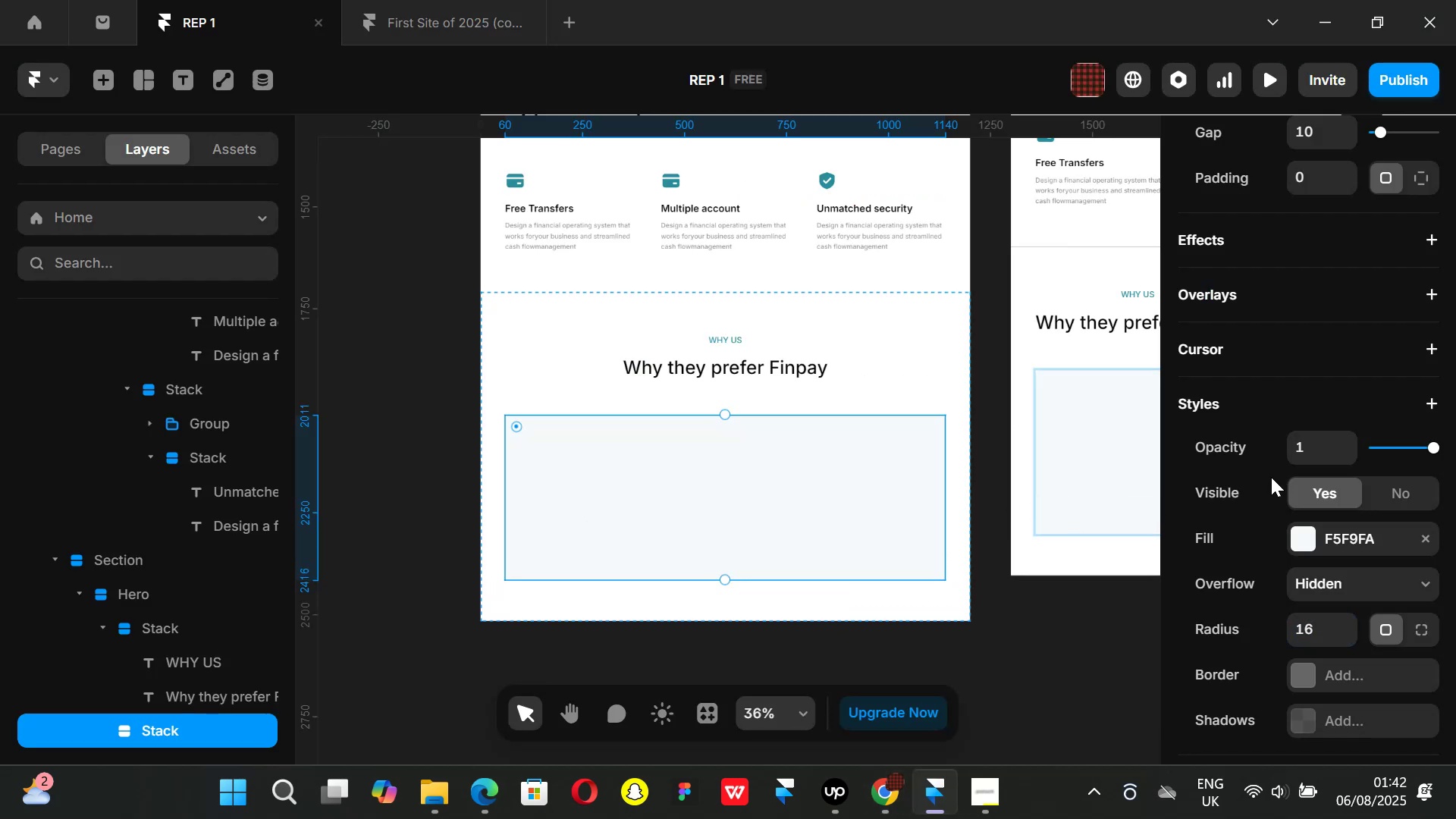 
scroll: coordinate [1281, 476], scroll_direction: up, amount: 3.0
 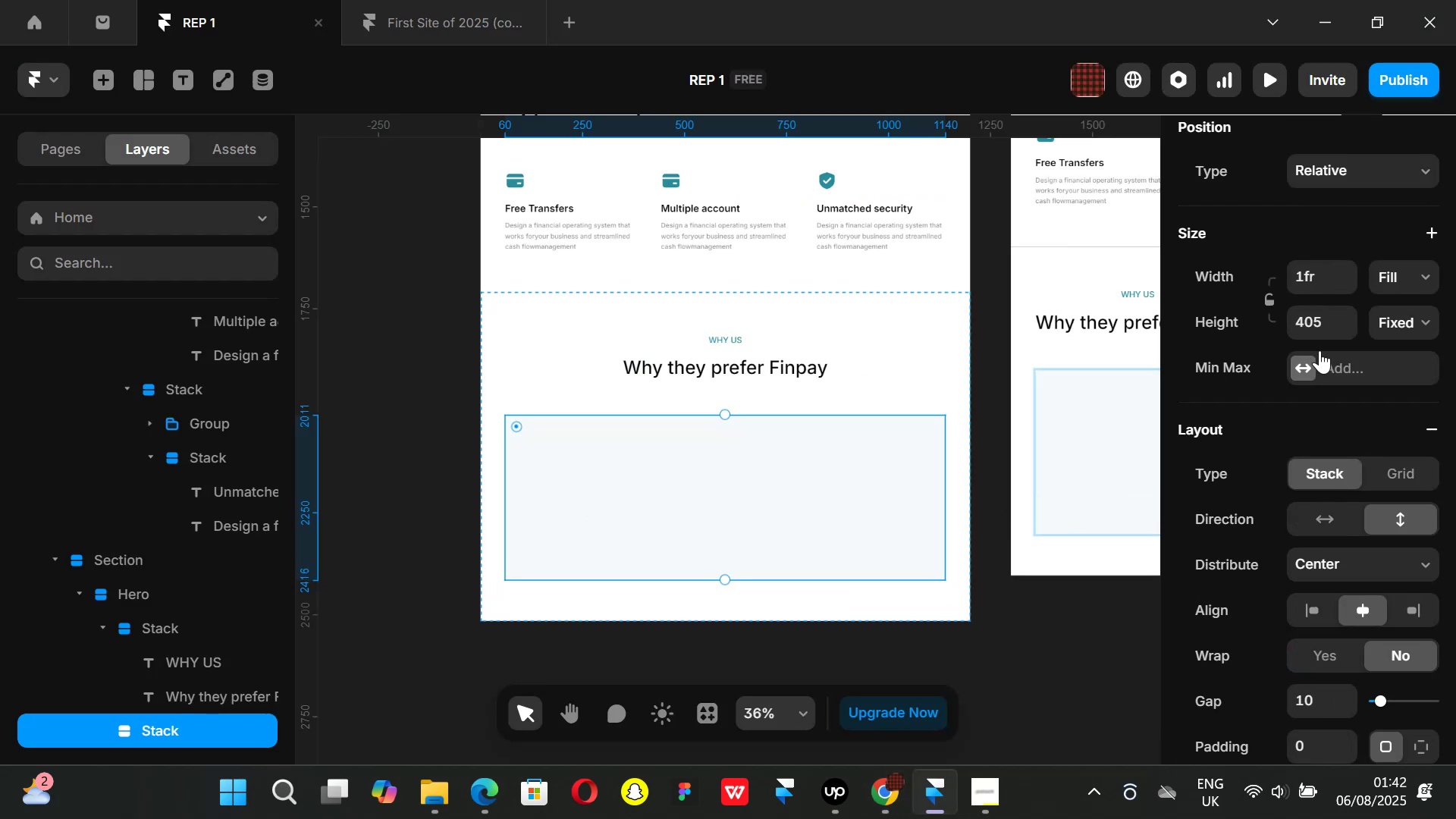 
left_click([1319, 310])
 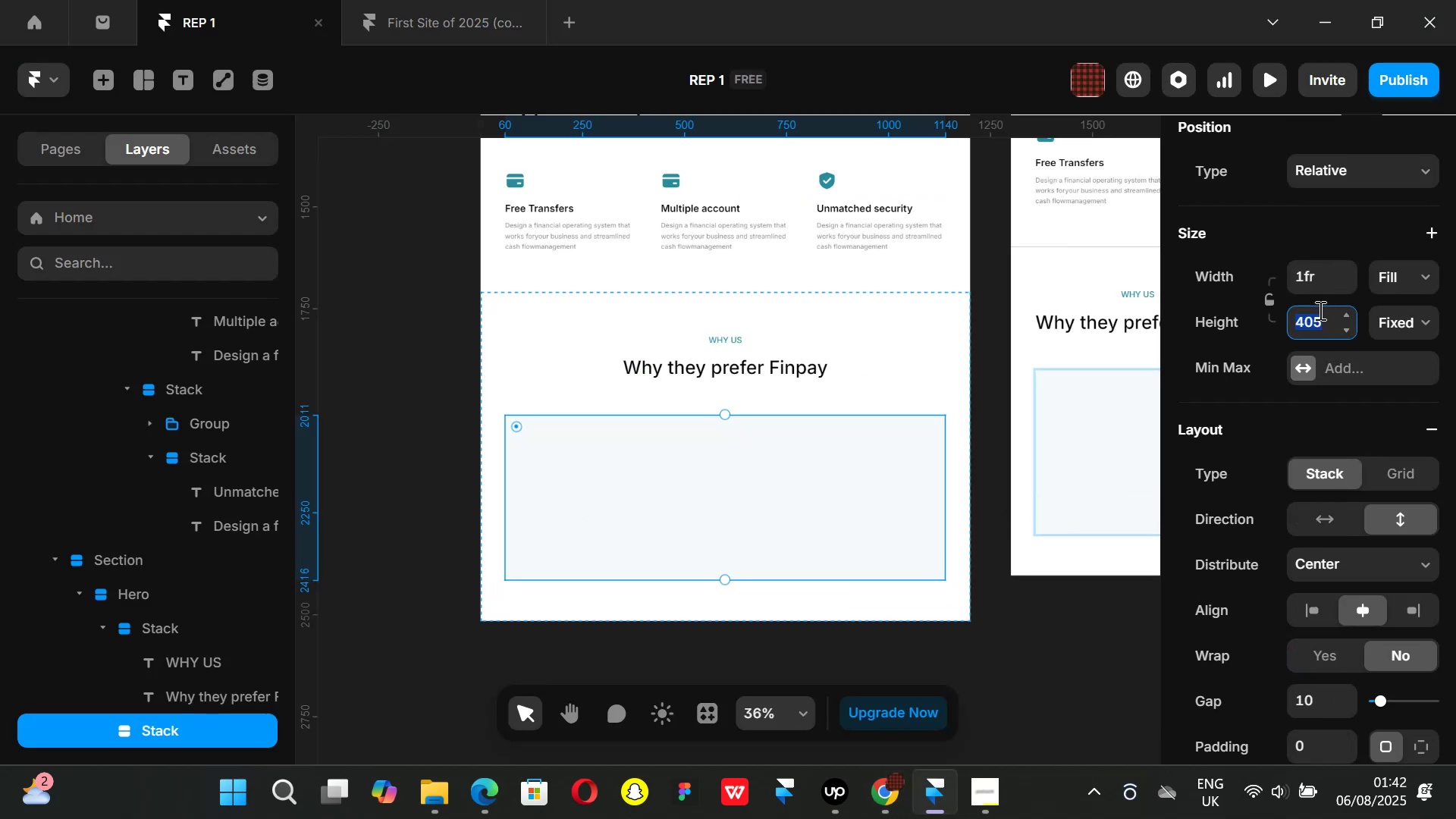 
type(380)
 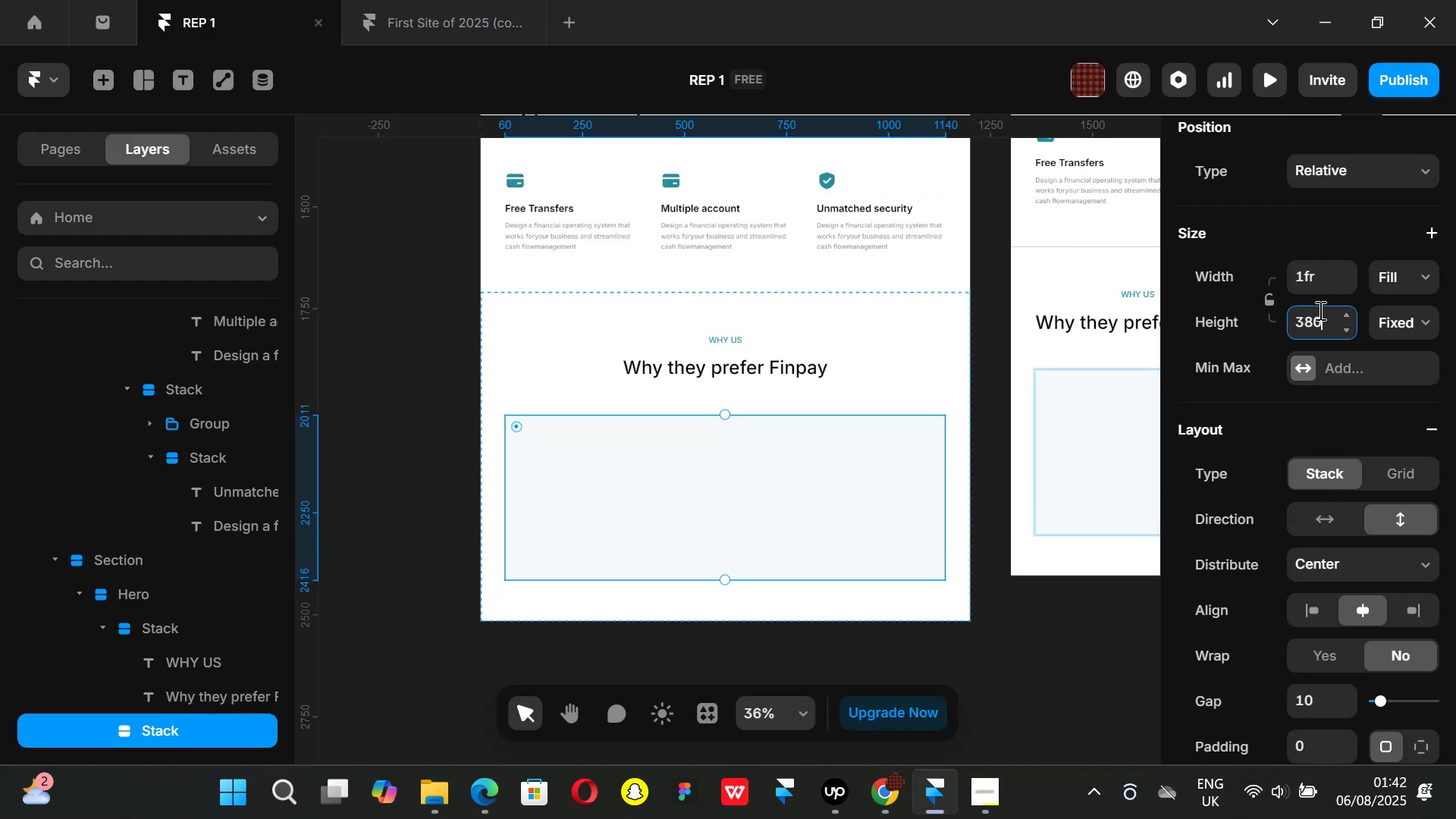 
key(Enter)
 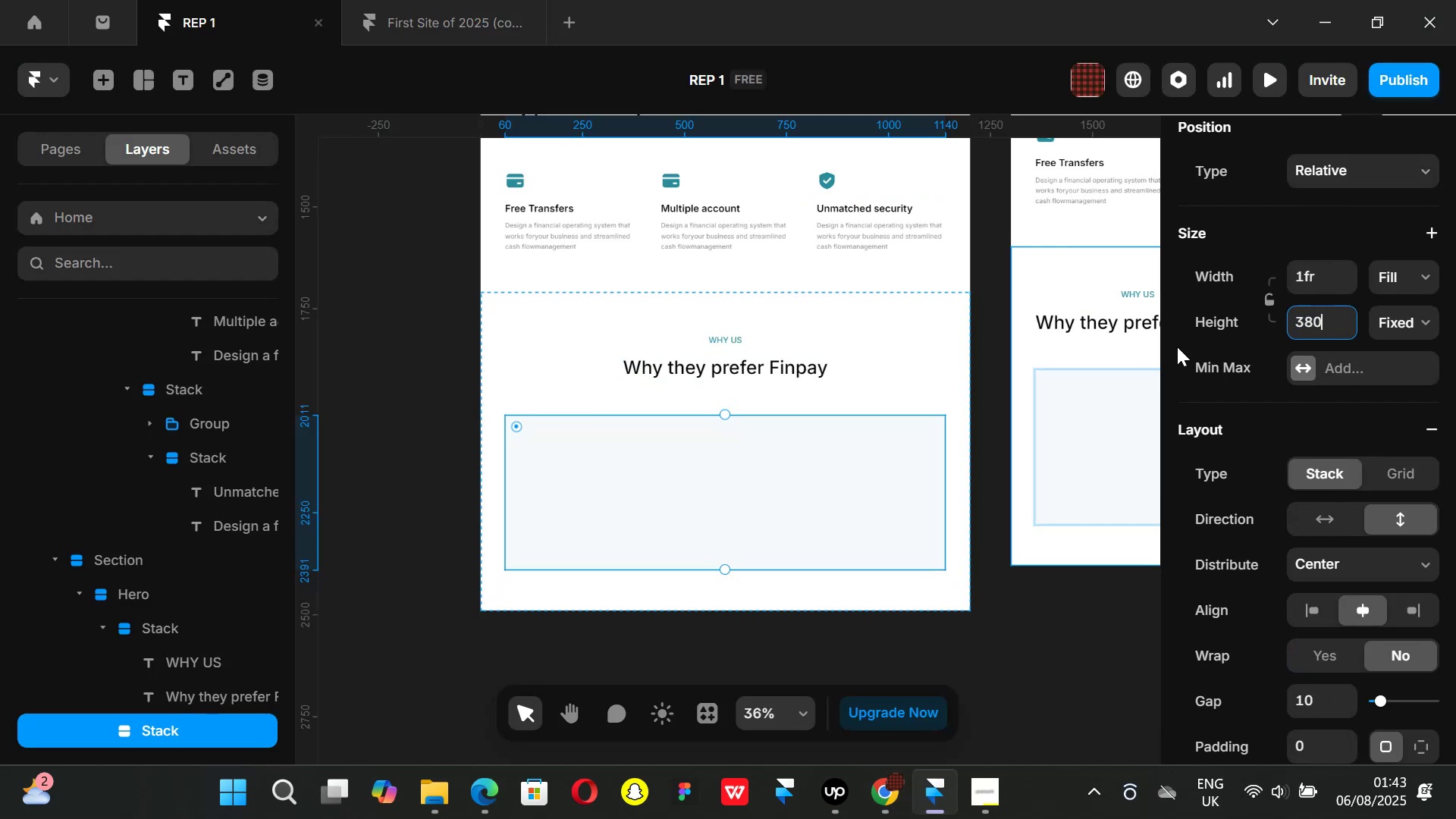 
key(Backspace)
key(Backspace)
key(Backspace)
key(Backspace)
key(Backspace)
type(350)
 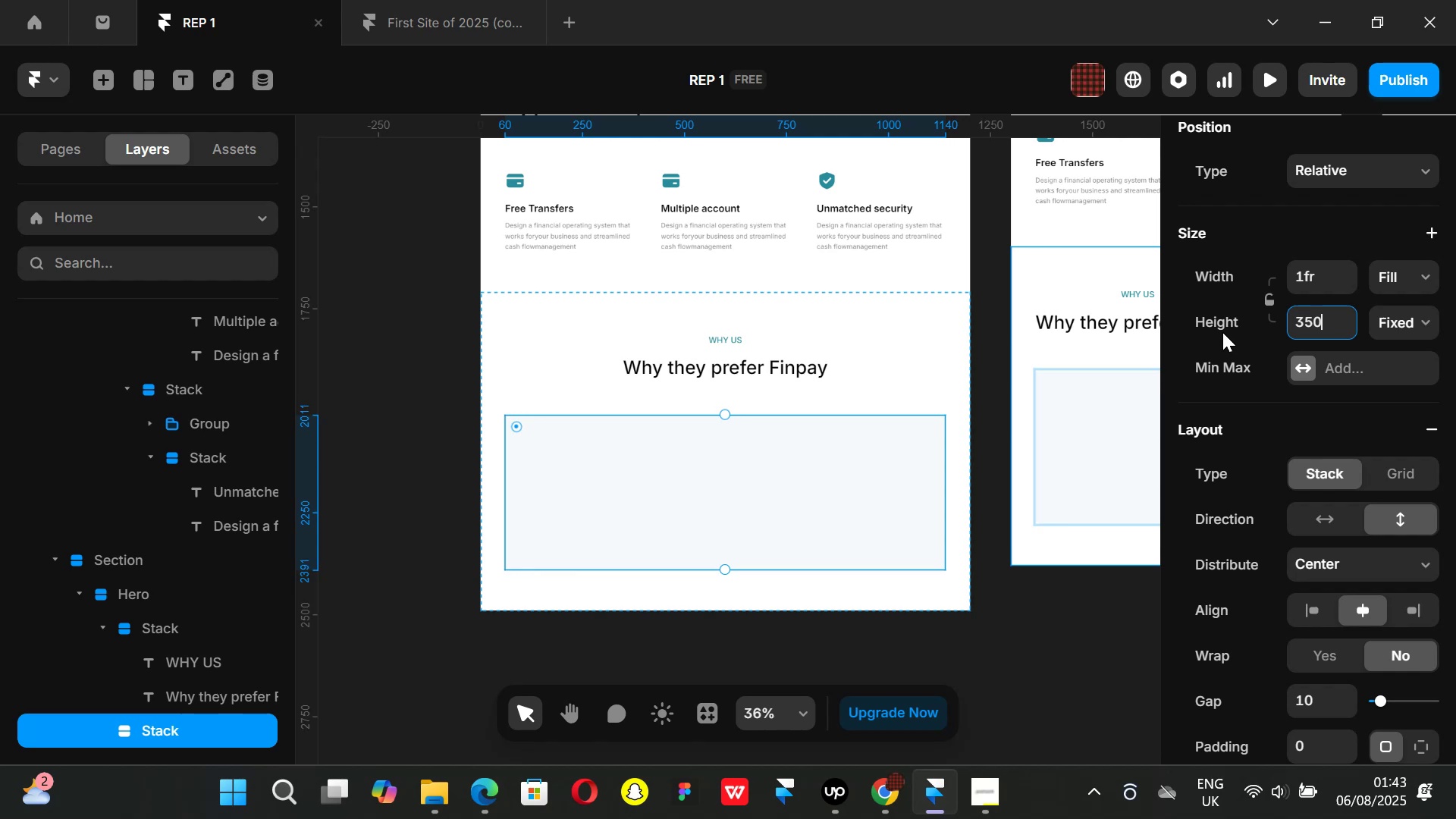 
key(Enter)
 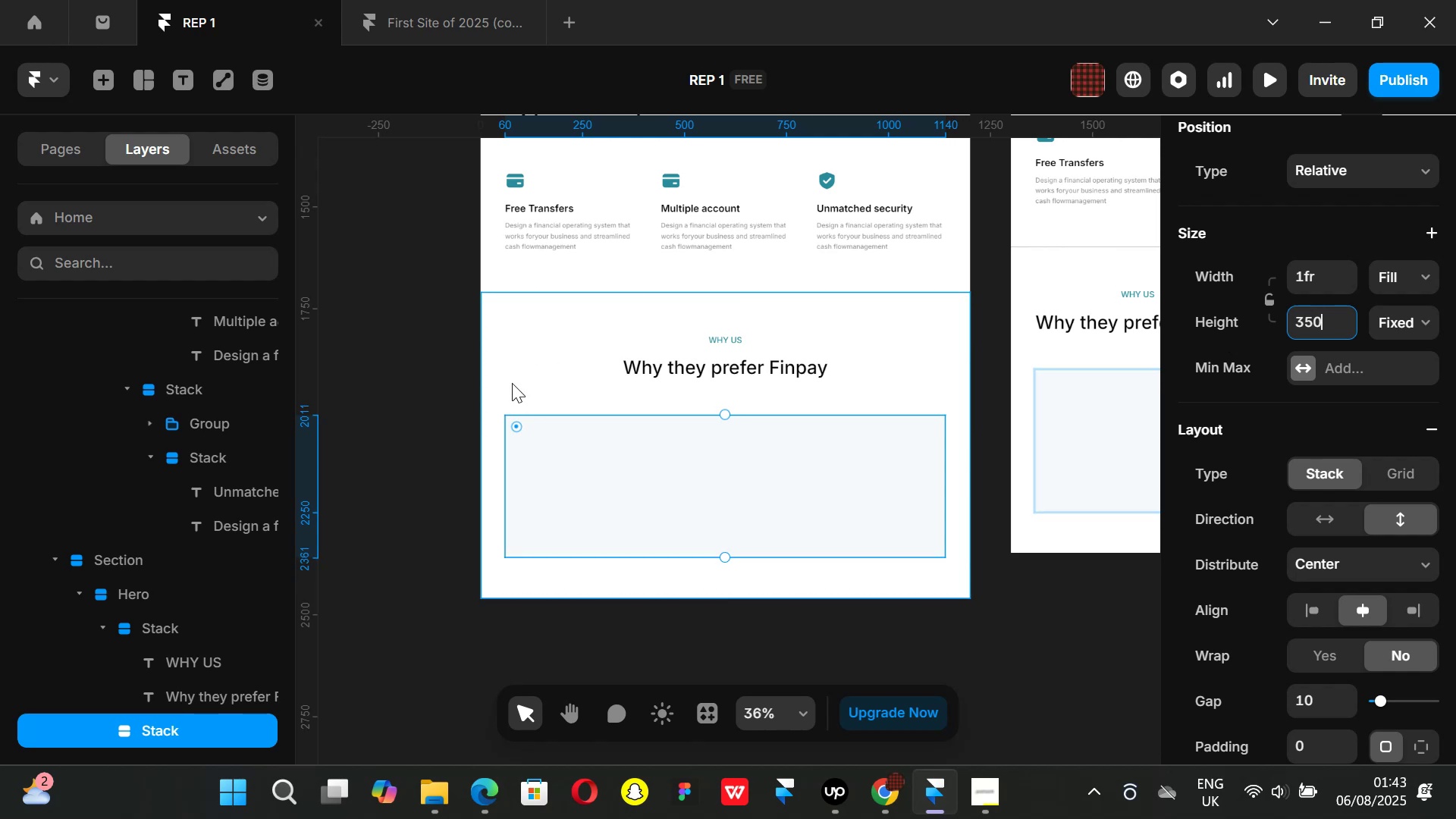 
left_click([408, 406])
 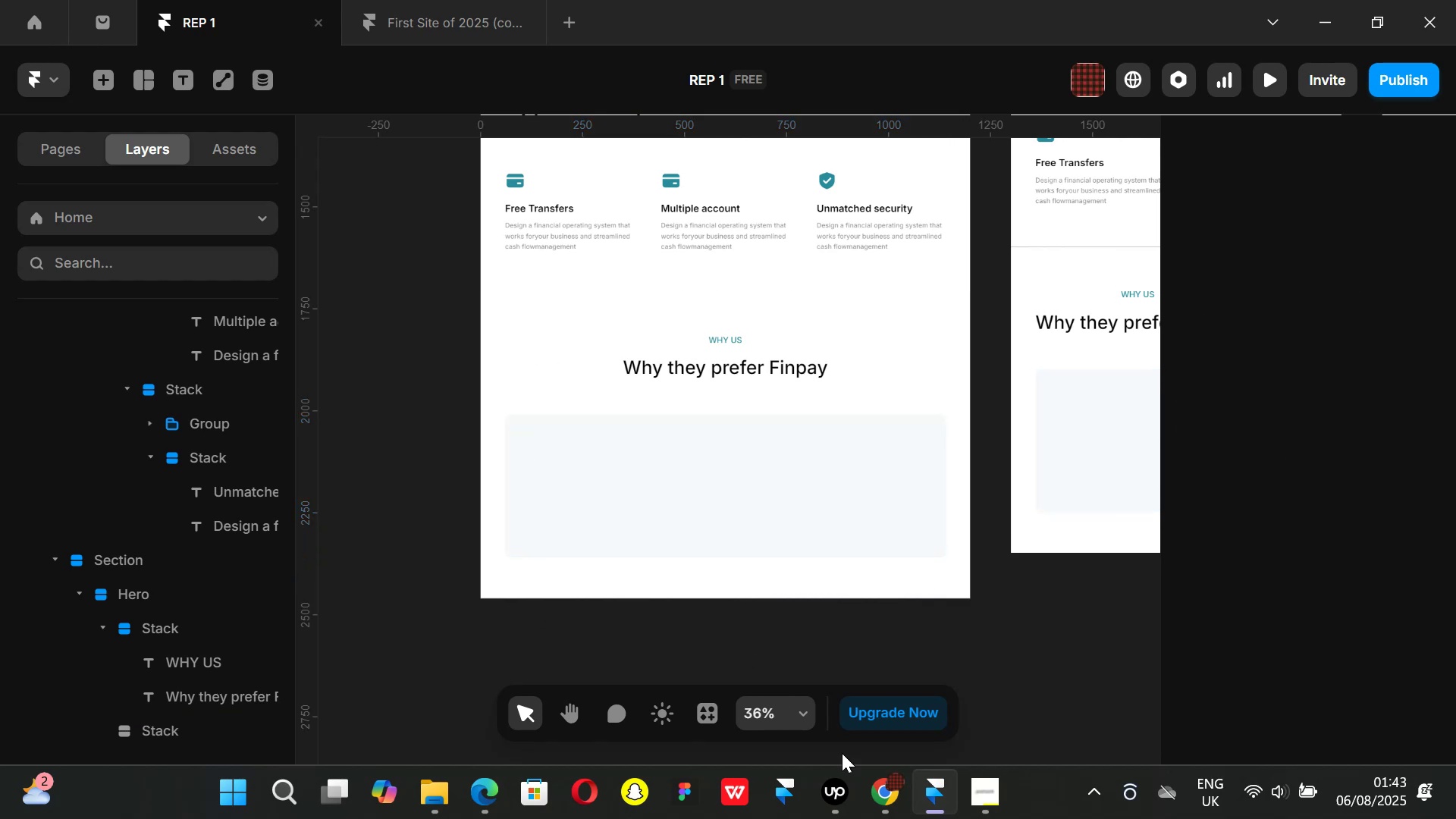 
left_click([873, 790])
 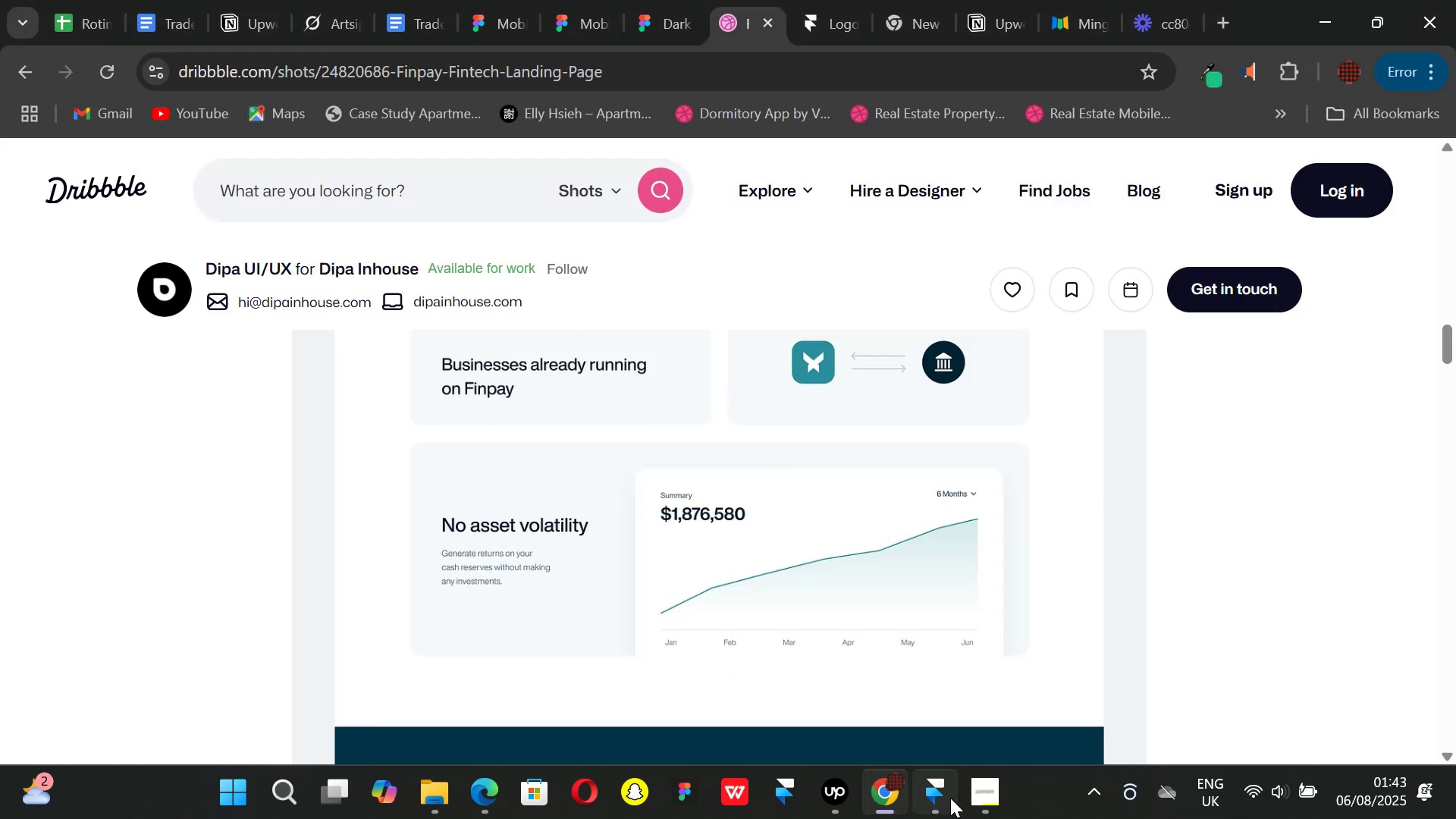 
scroll: coordinate [675, 538], scroll_direction: up, amount: 1.0
 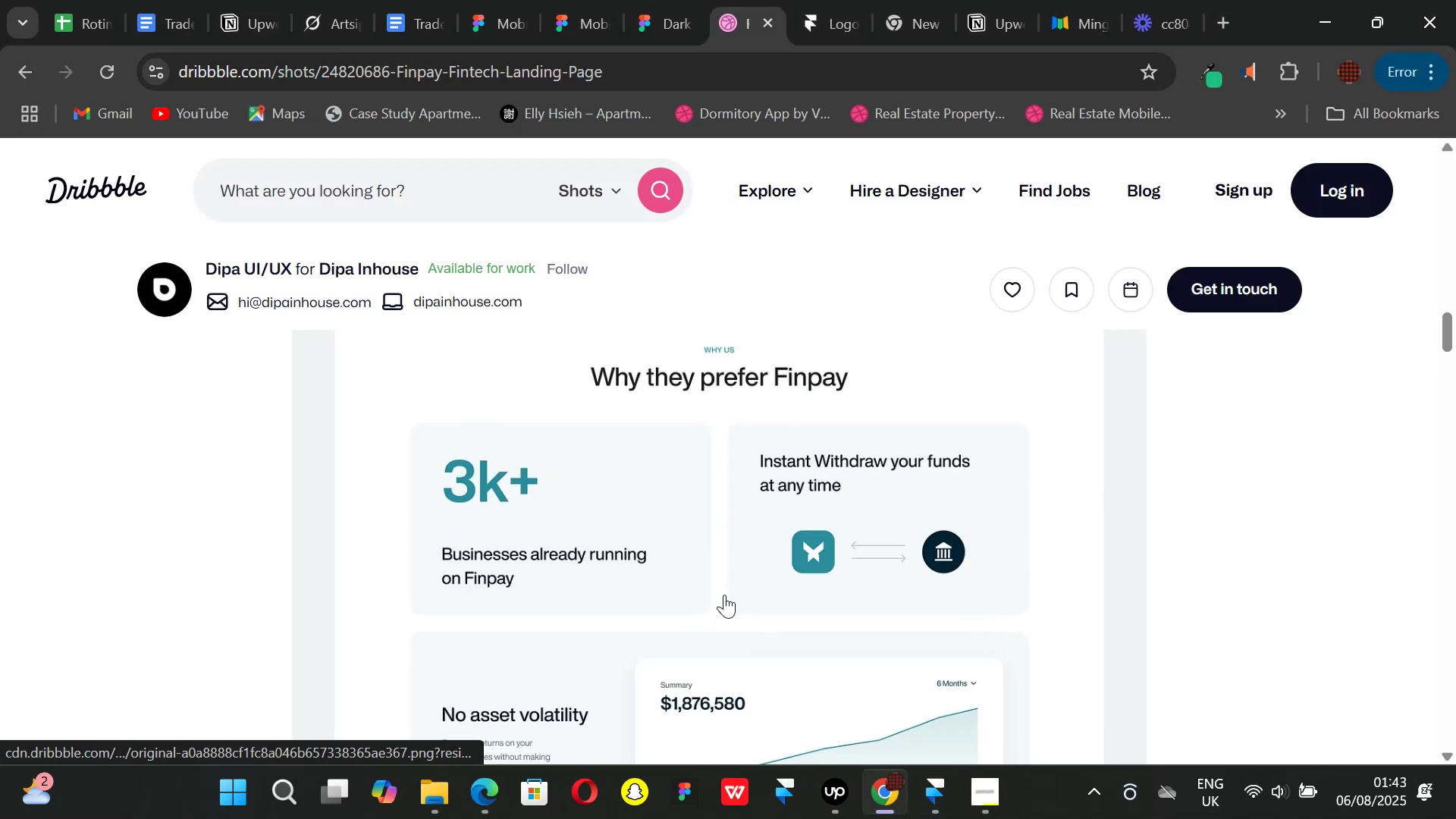 
scroll: coordinate [724, 595], scroll_direction: down, amount: 1.0
 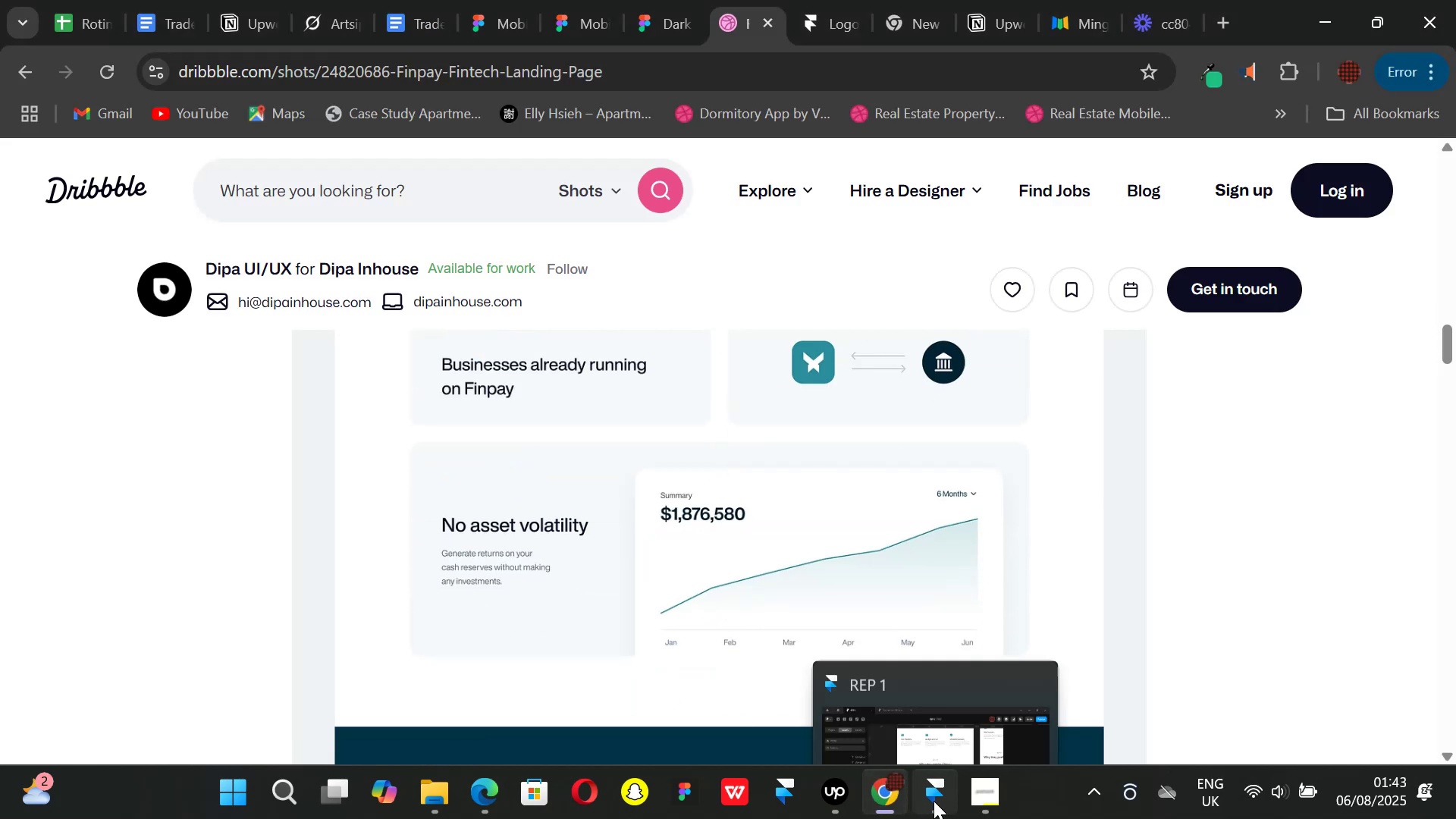 
left_click([934, 801])
 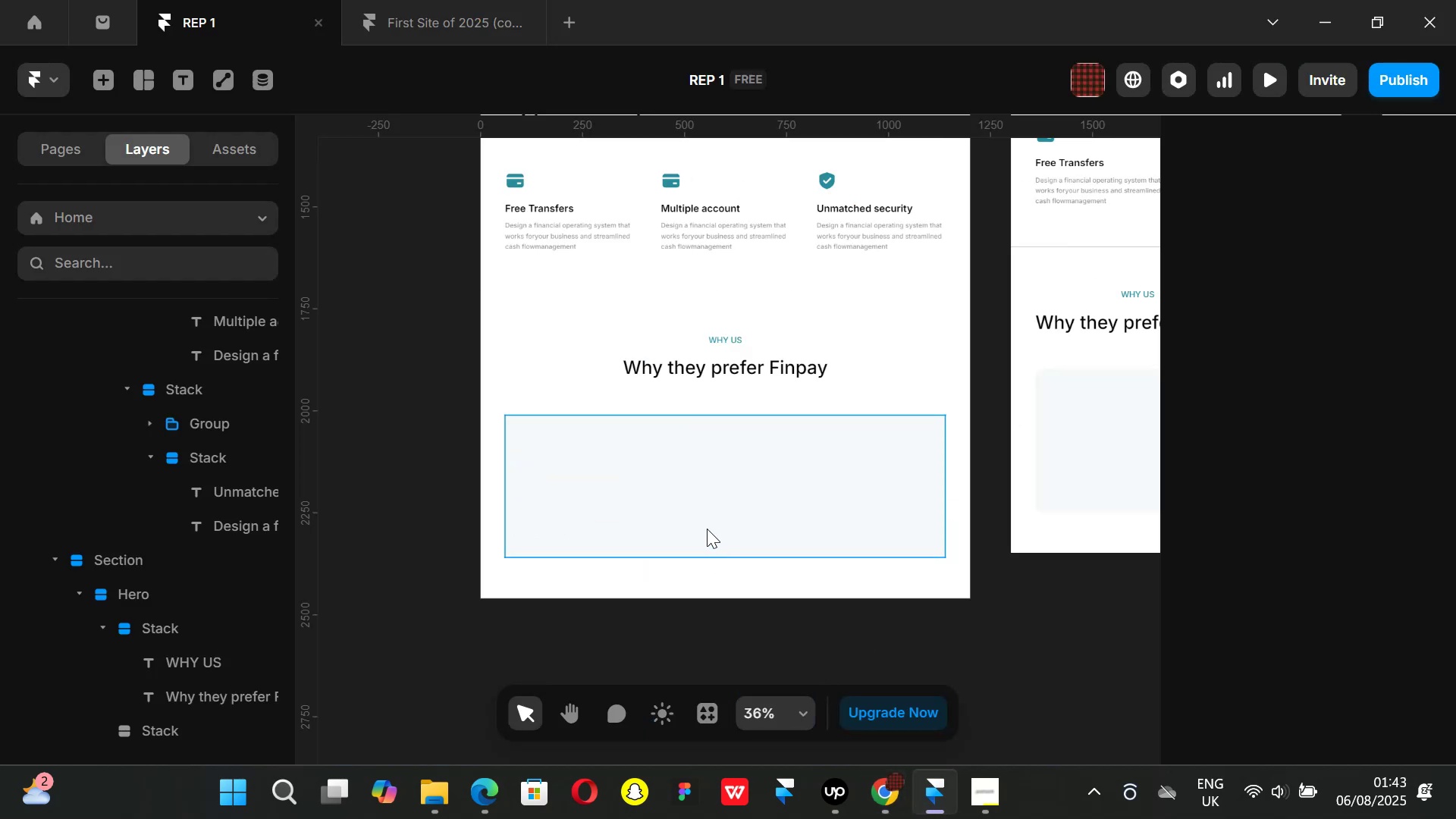 
left_click([707, 529])
 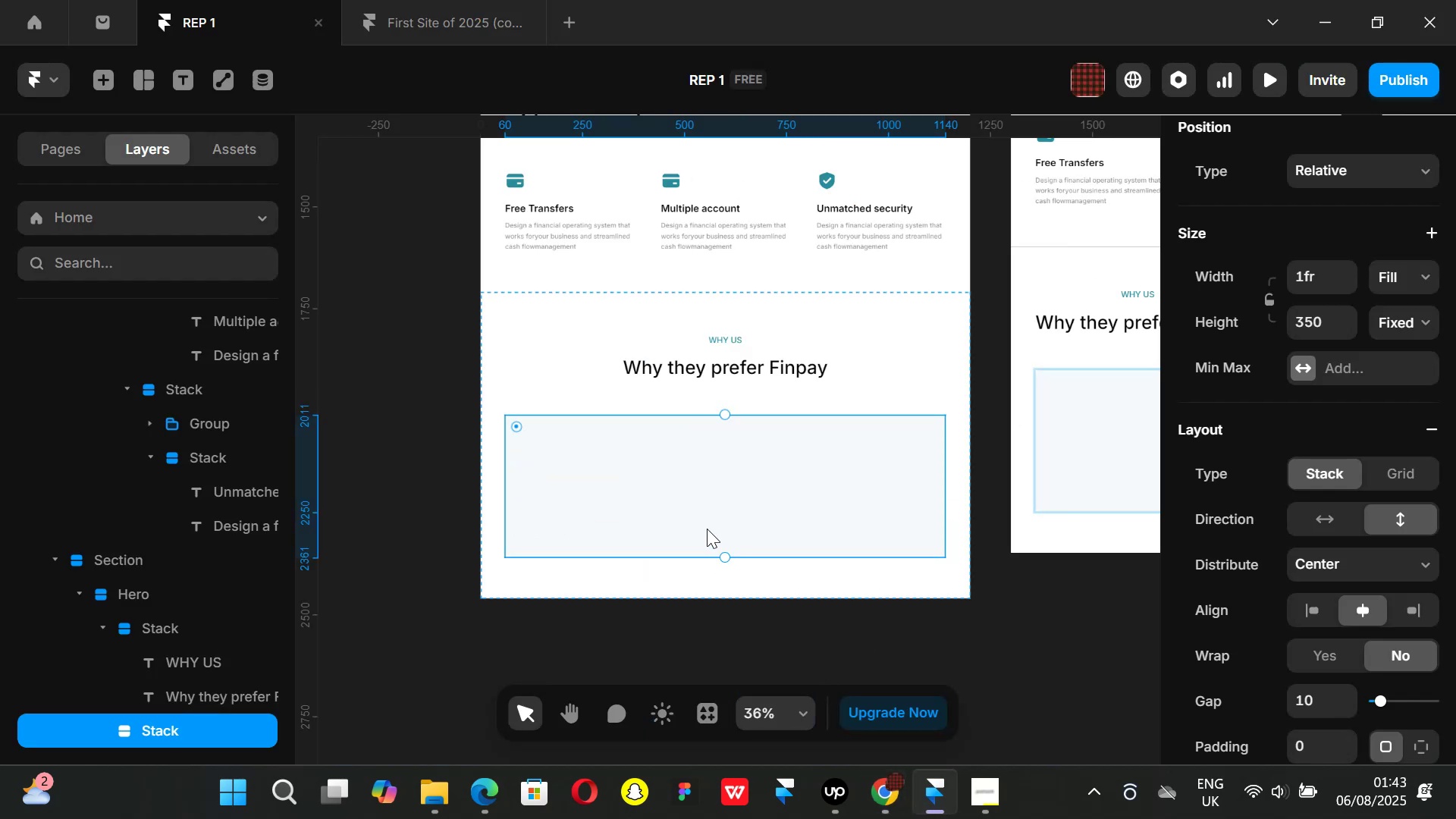 
key(Control+ControlLeft)
 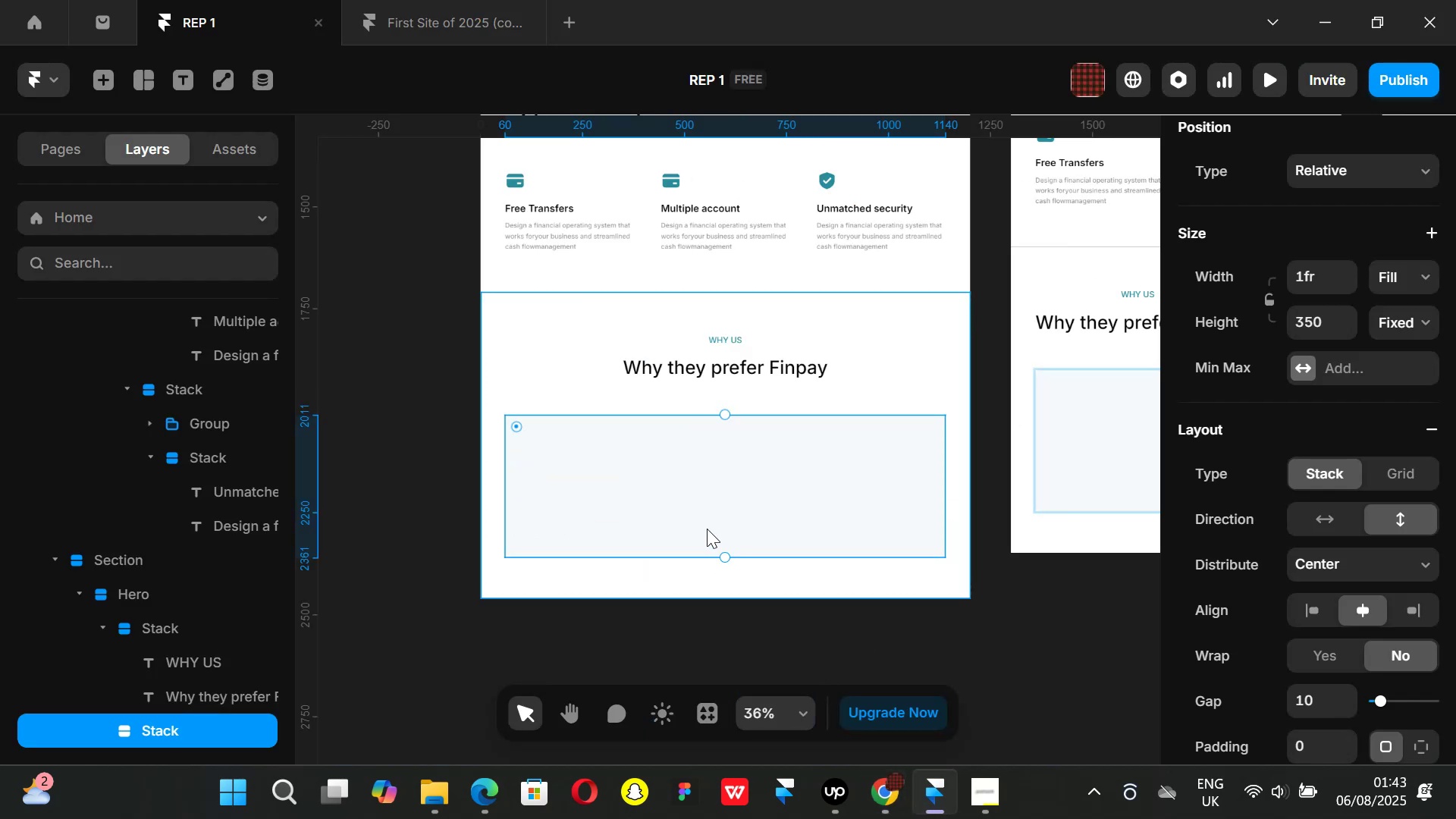 
key(Control+D)
 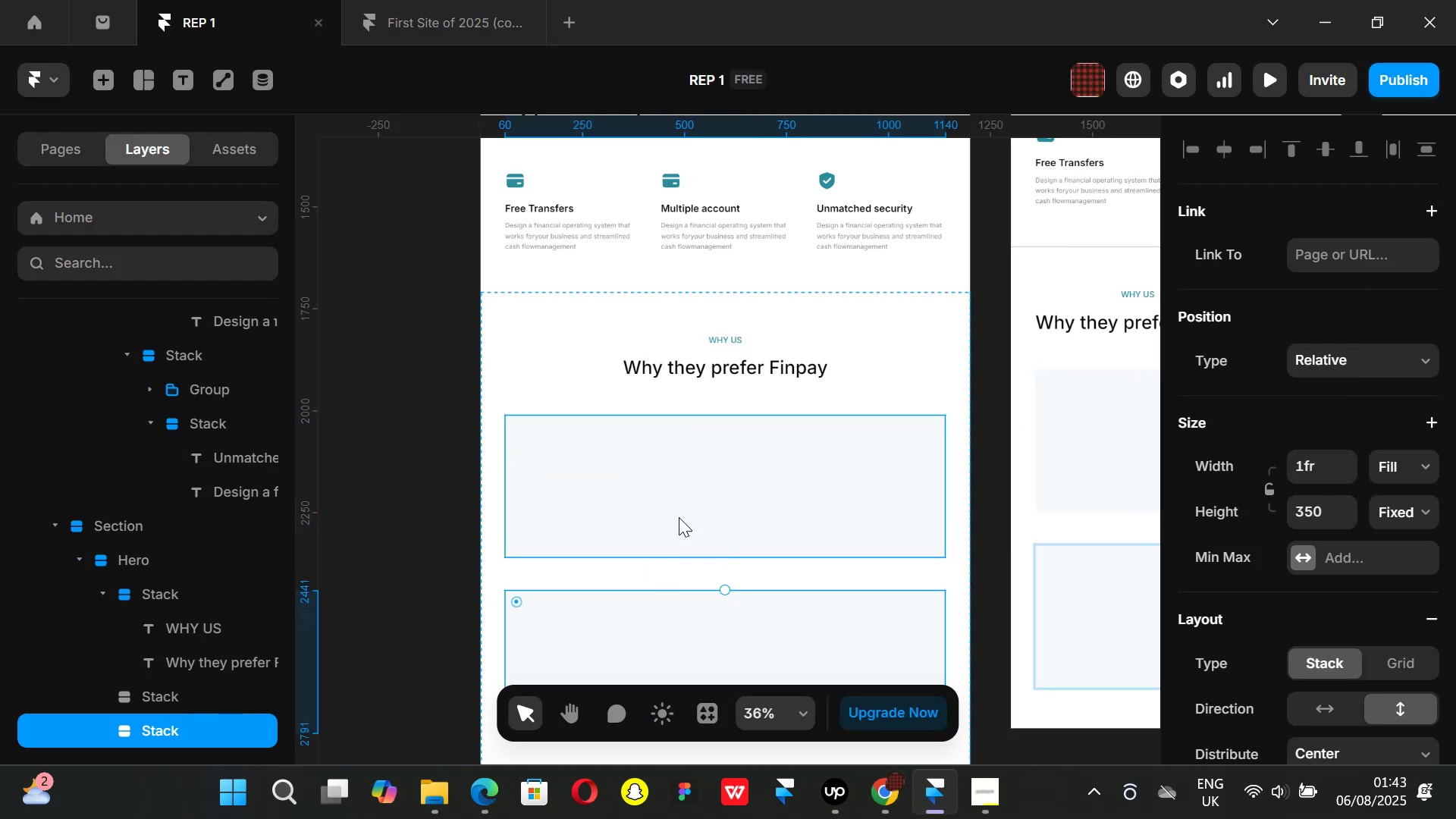 
left_click([685, 507])
 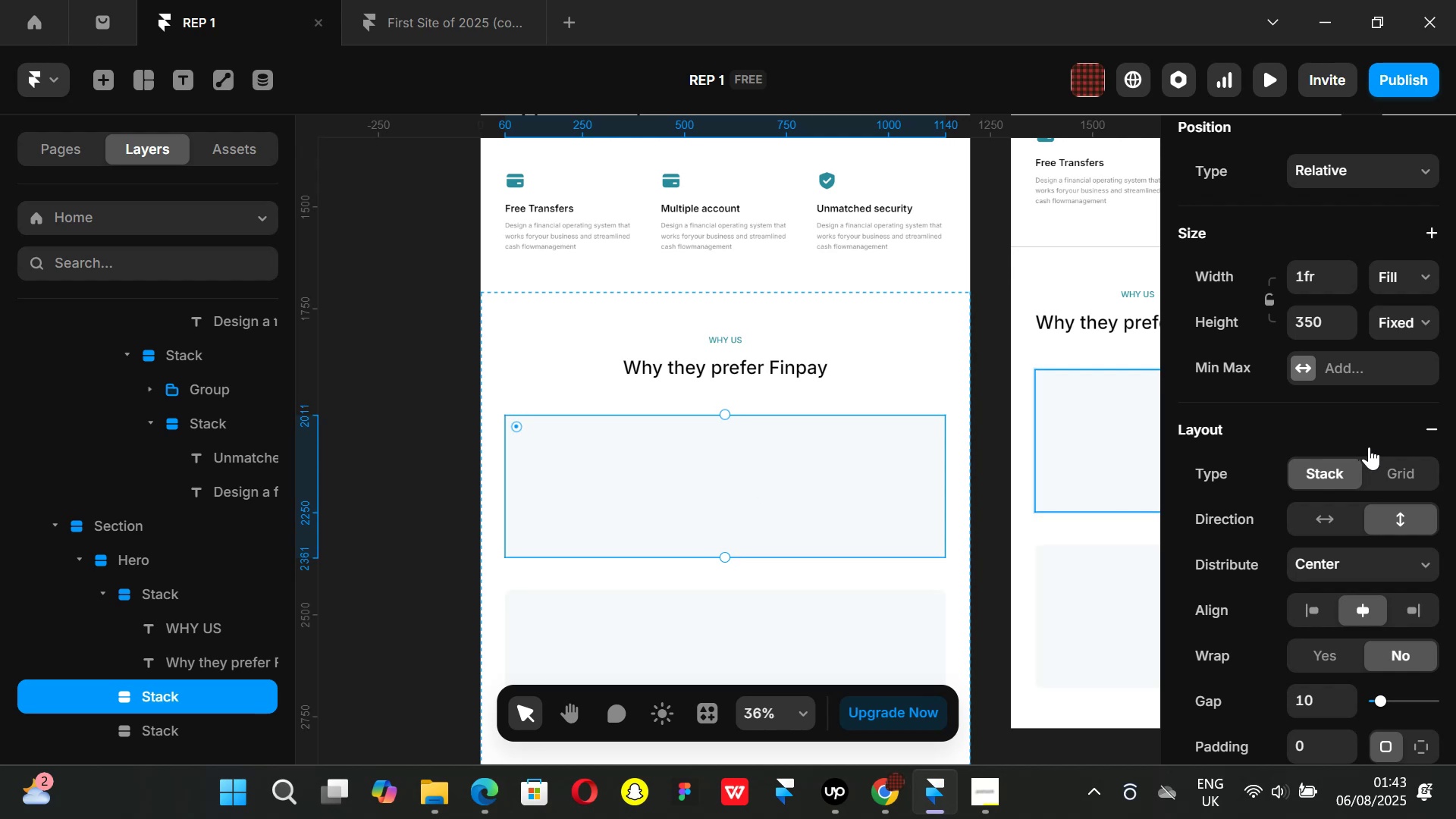 
left_click([1408, 475])
 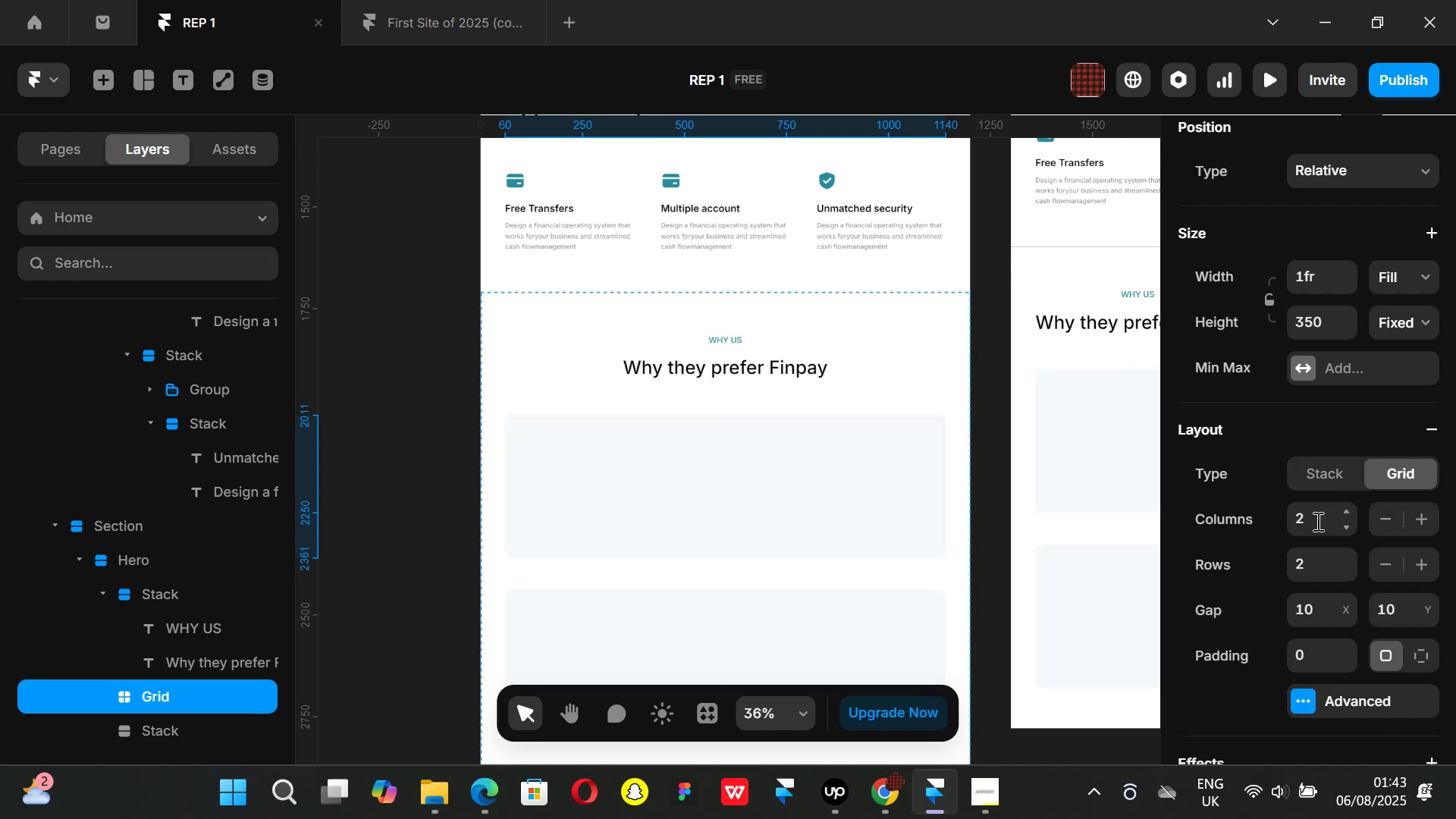 
left_click([1316, 521])
 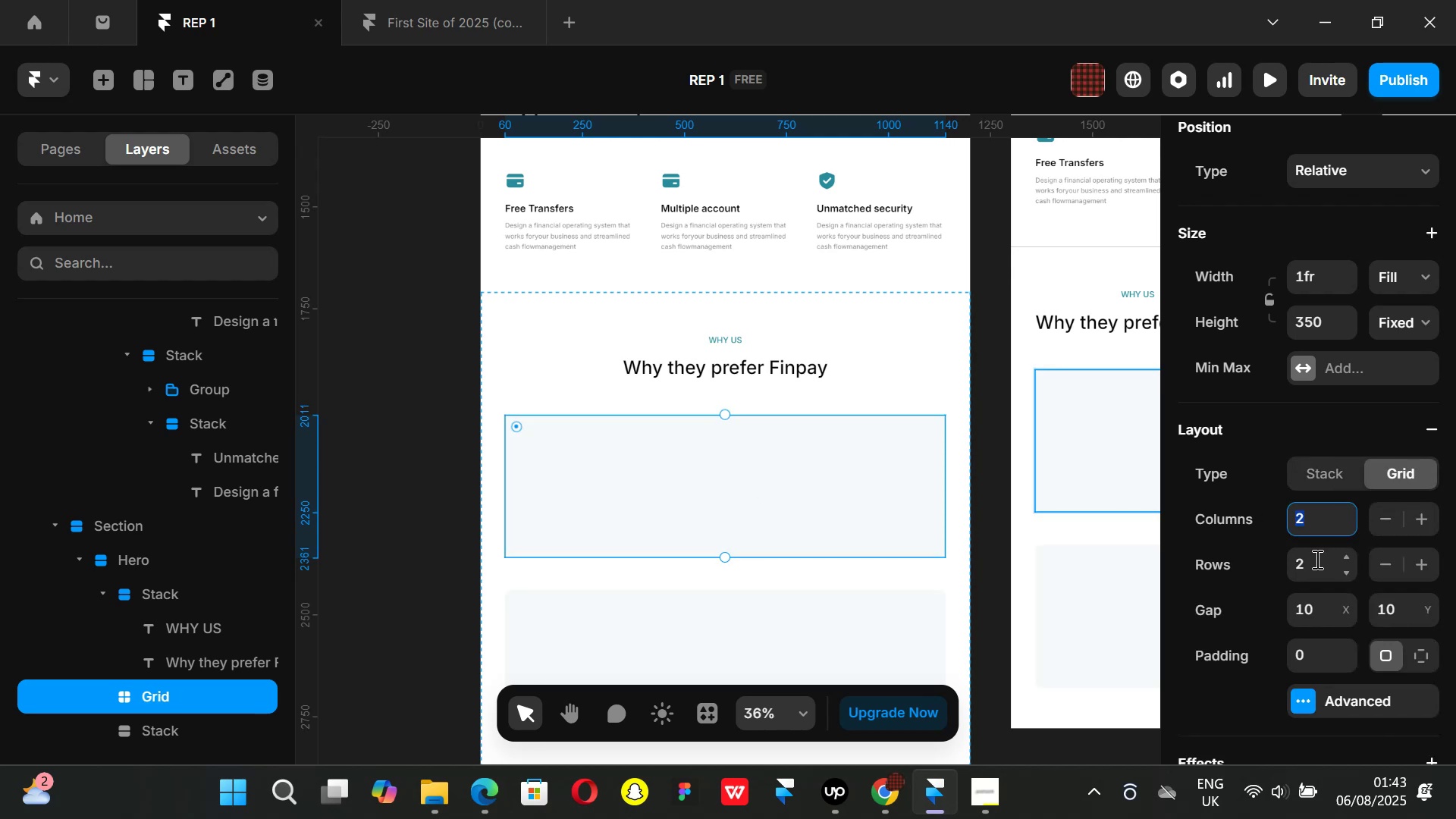 
key(1)
 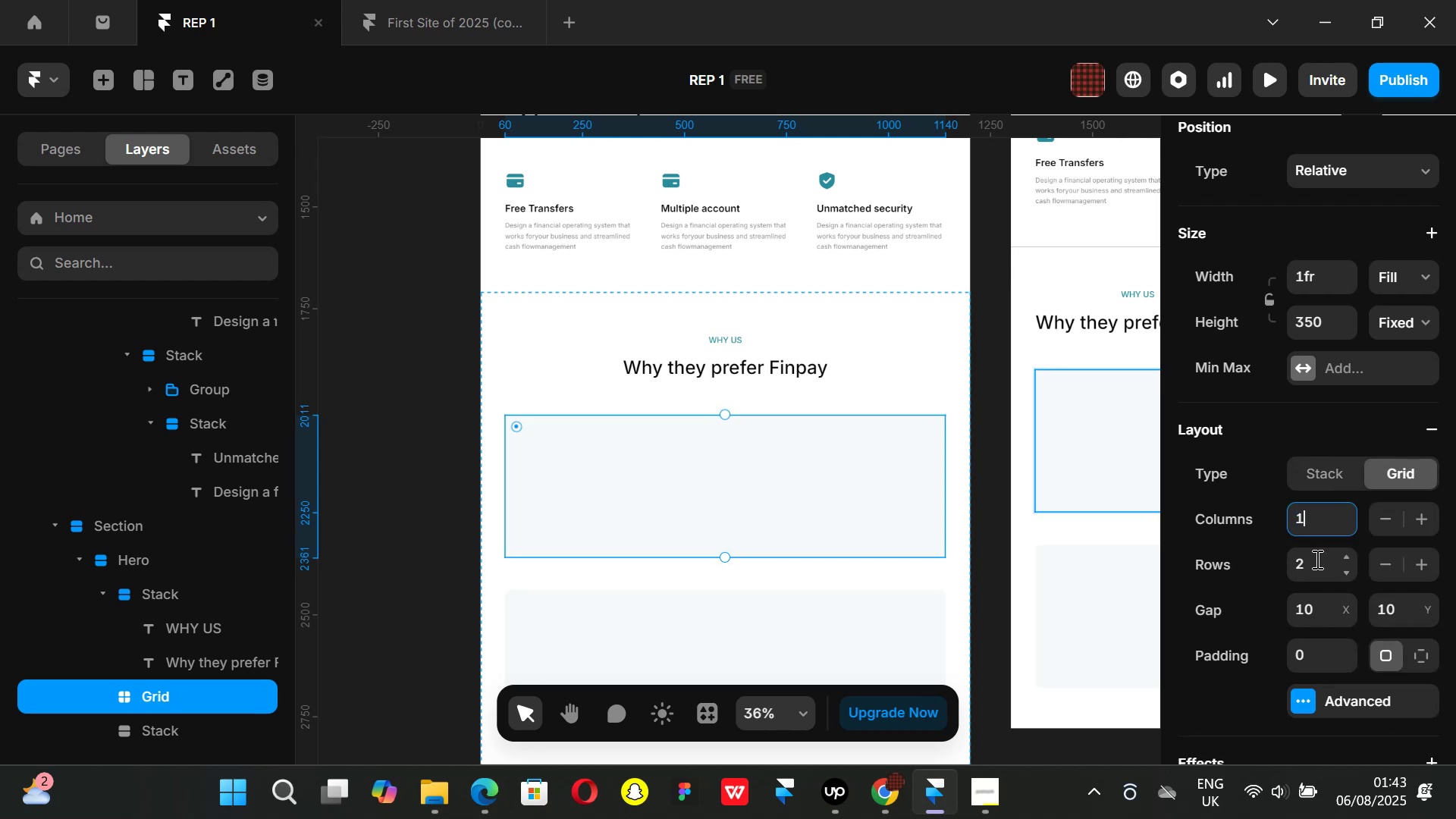 
key(Enter)
 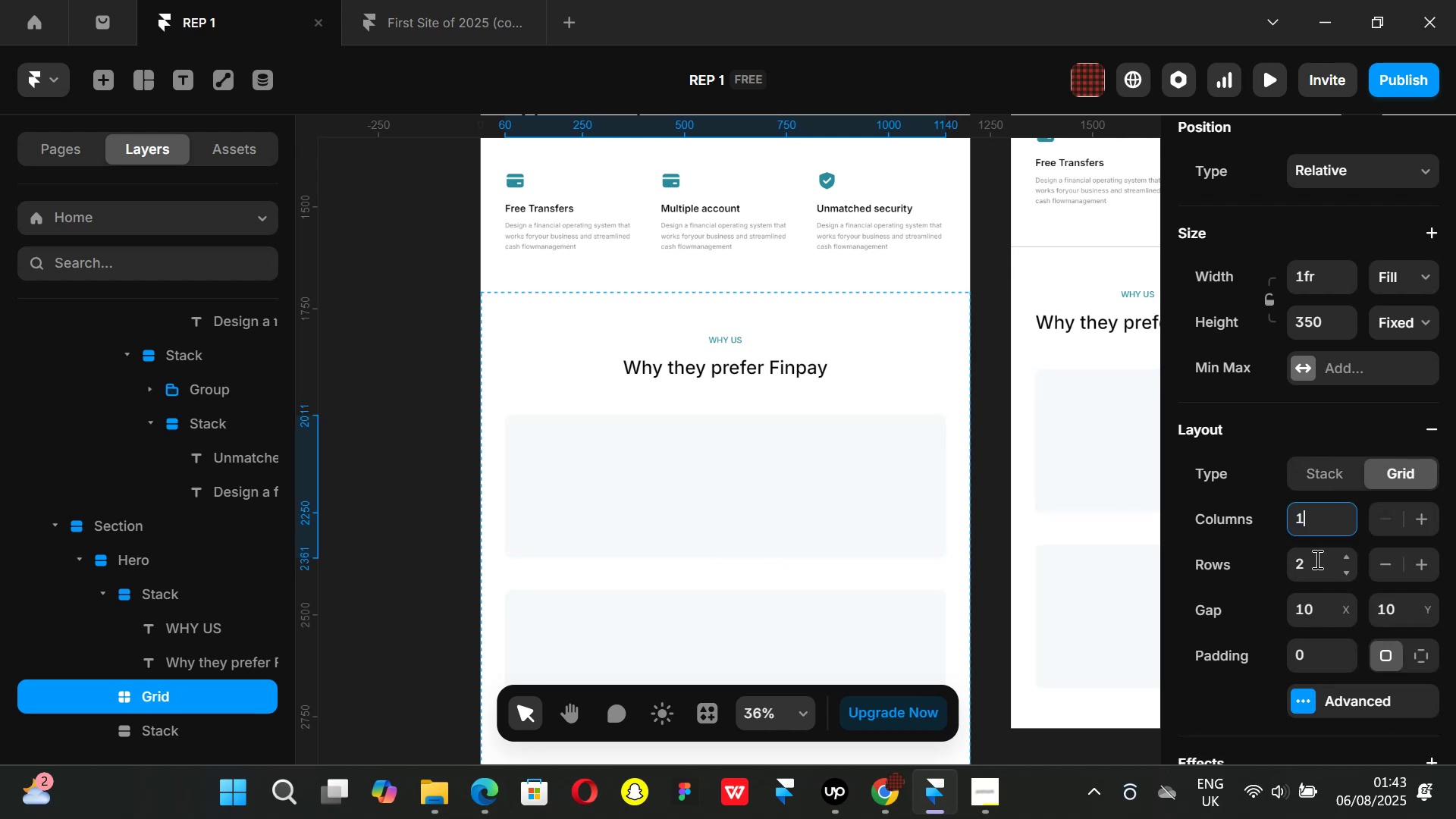 
key(2)
 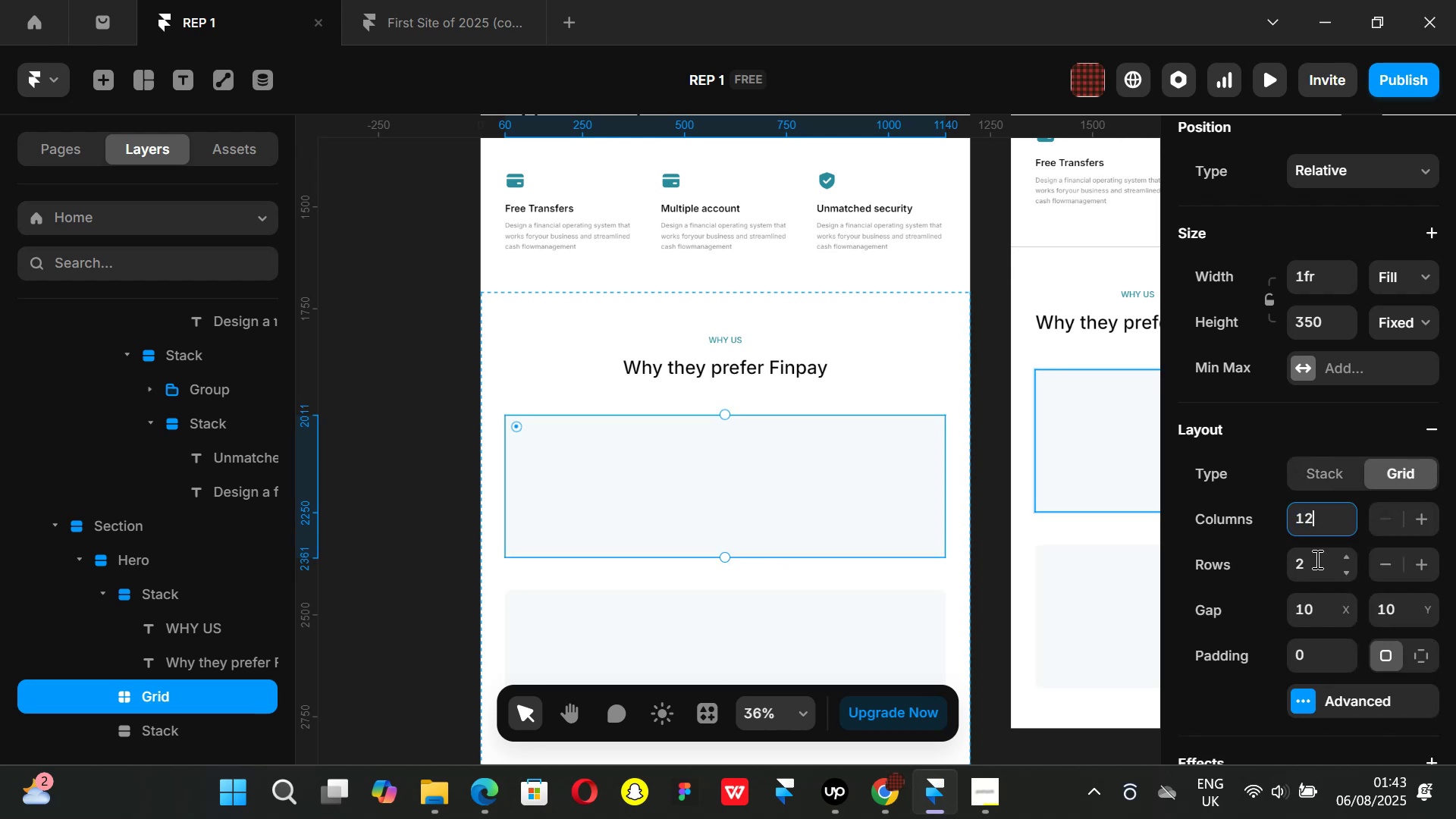 
key(Backspace)
 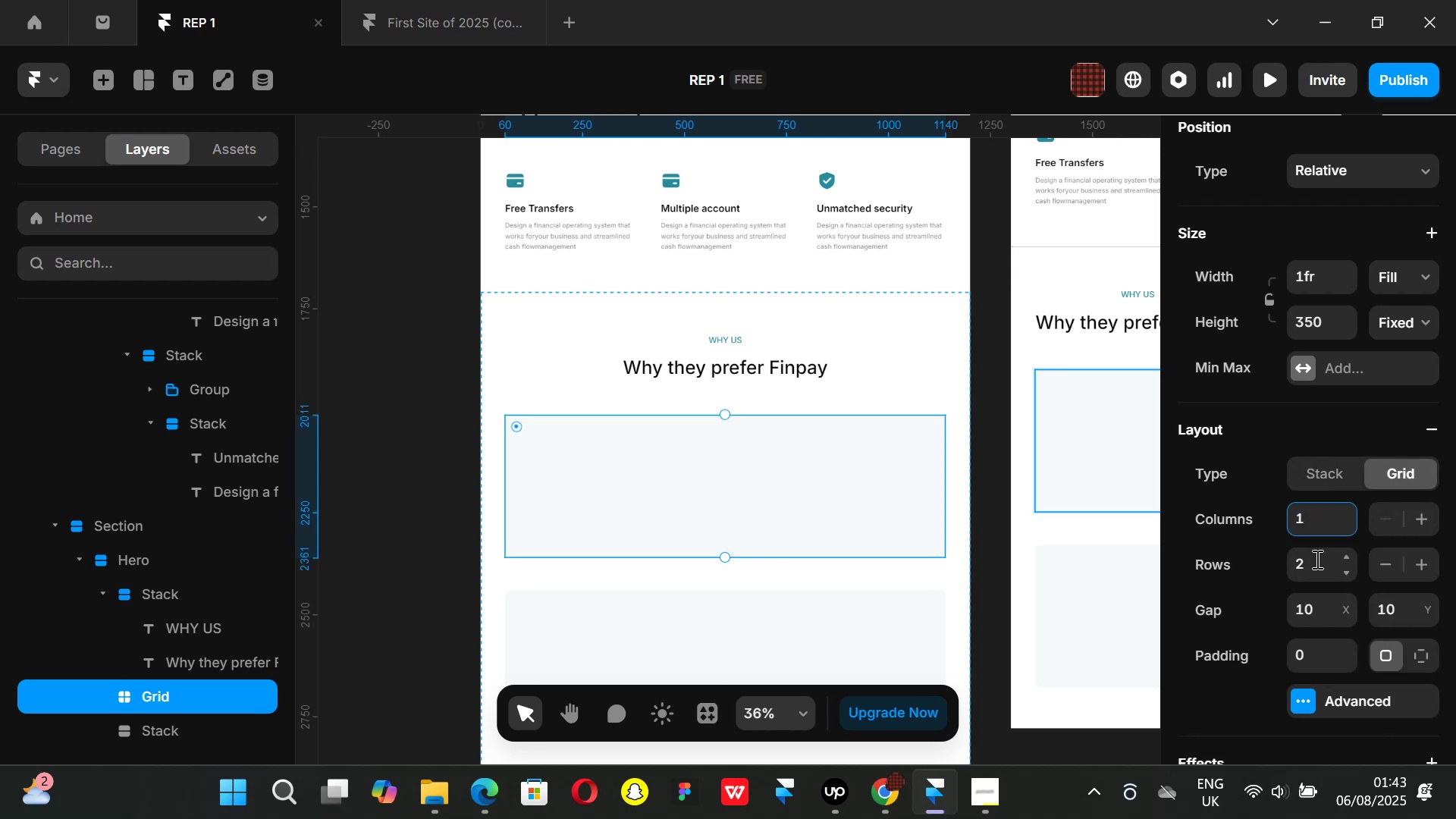 
key(Backspace)
 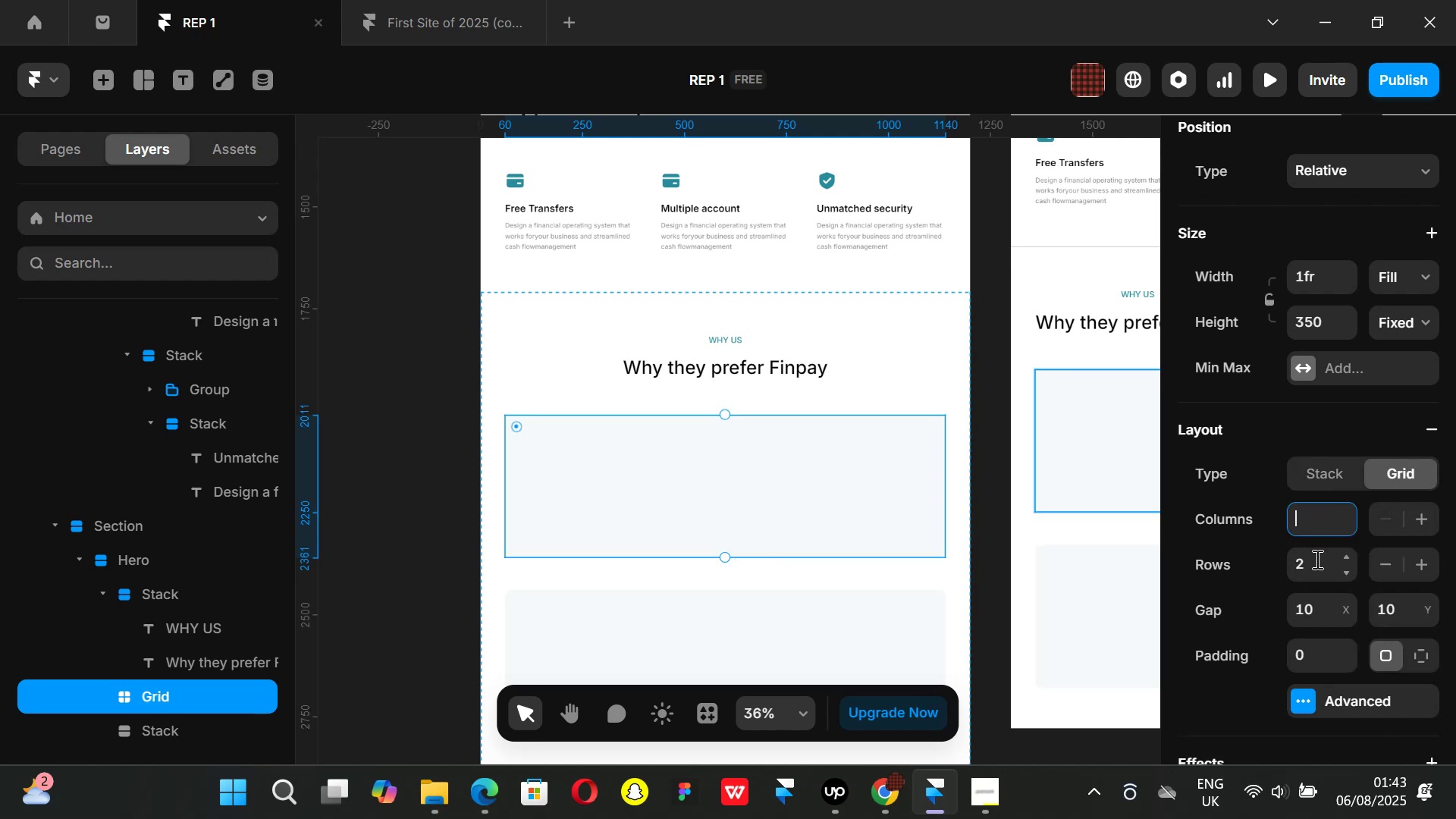 
key(2)
 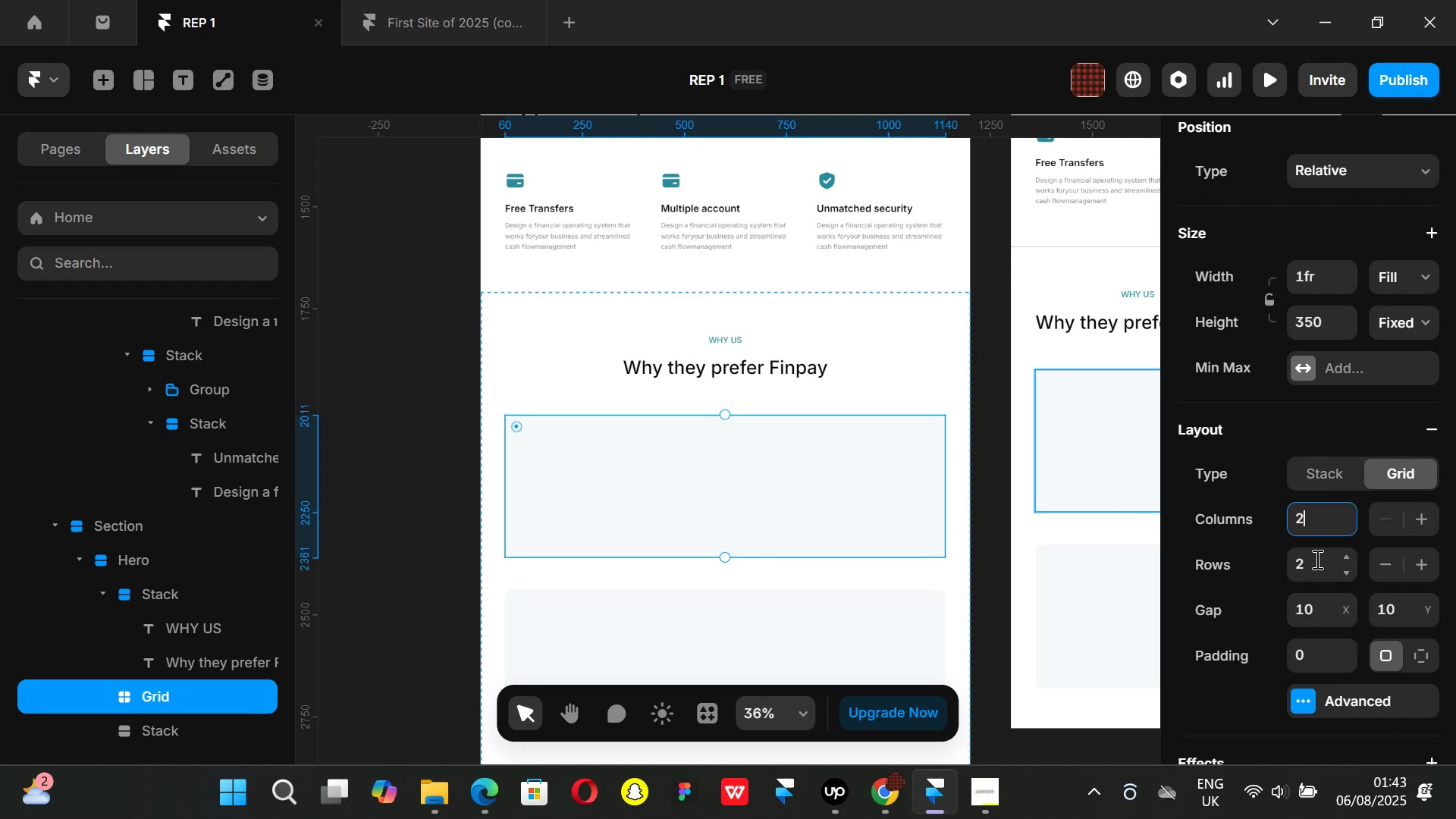 
key(Enter)
 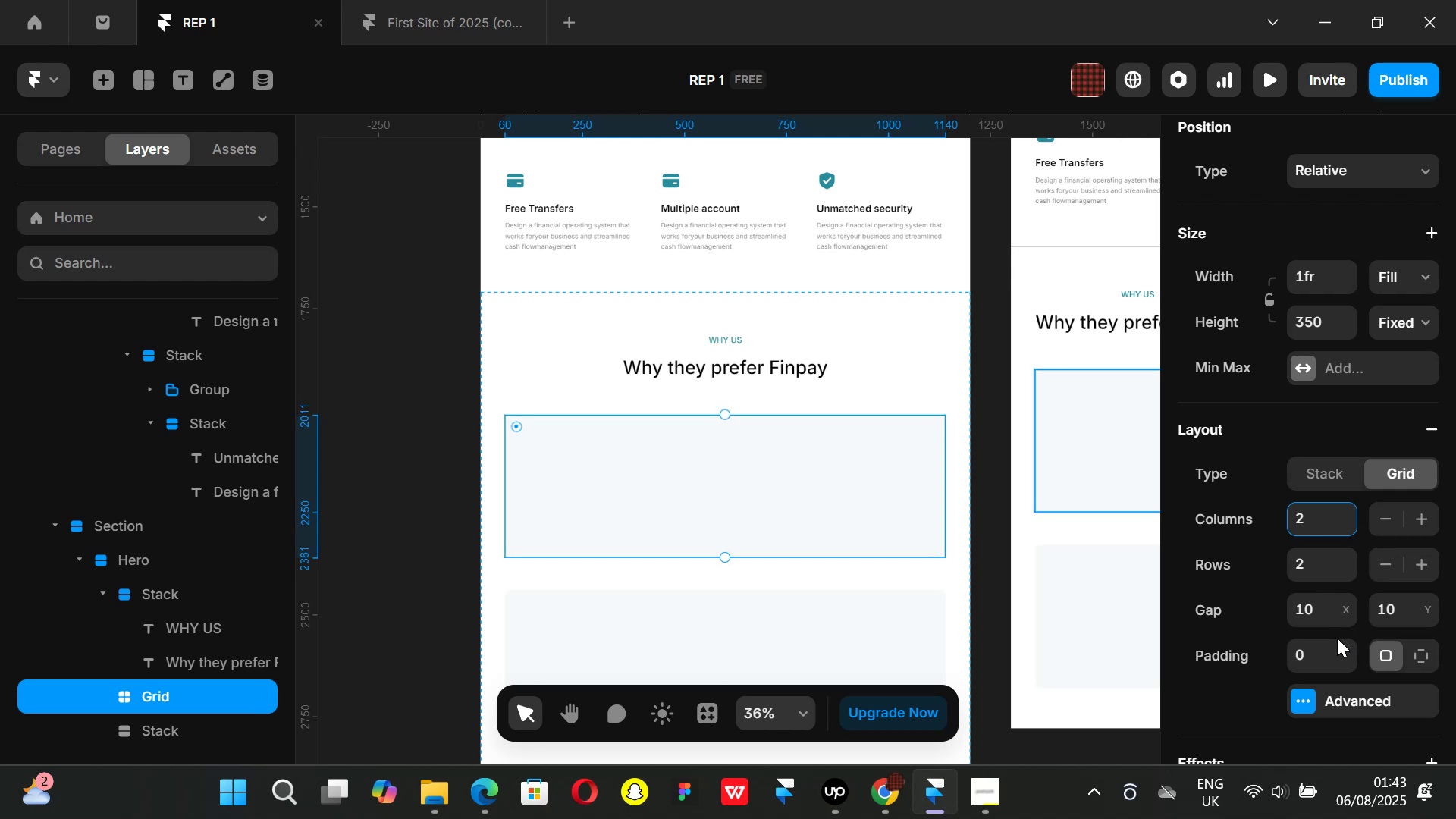 
left_click([1299, 695])
 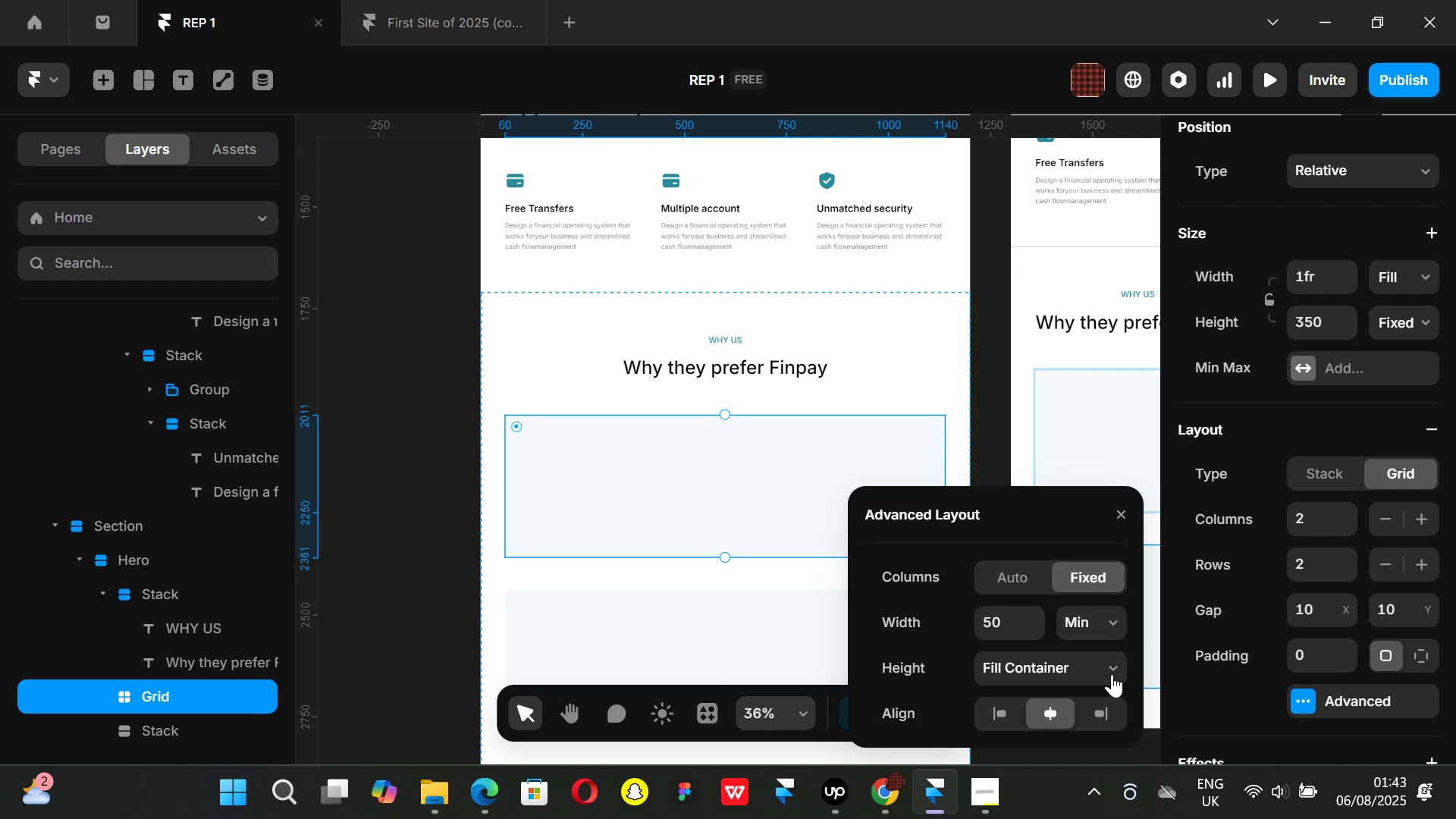 
left_click([1109, 669])
 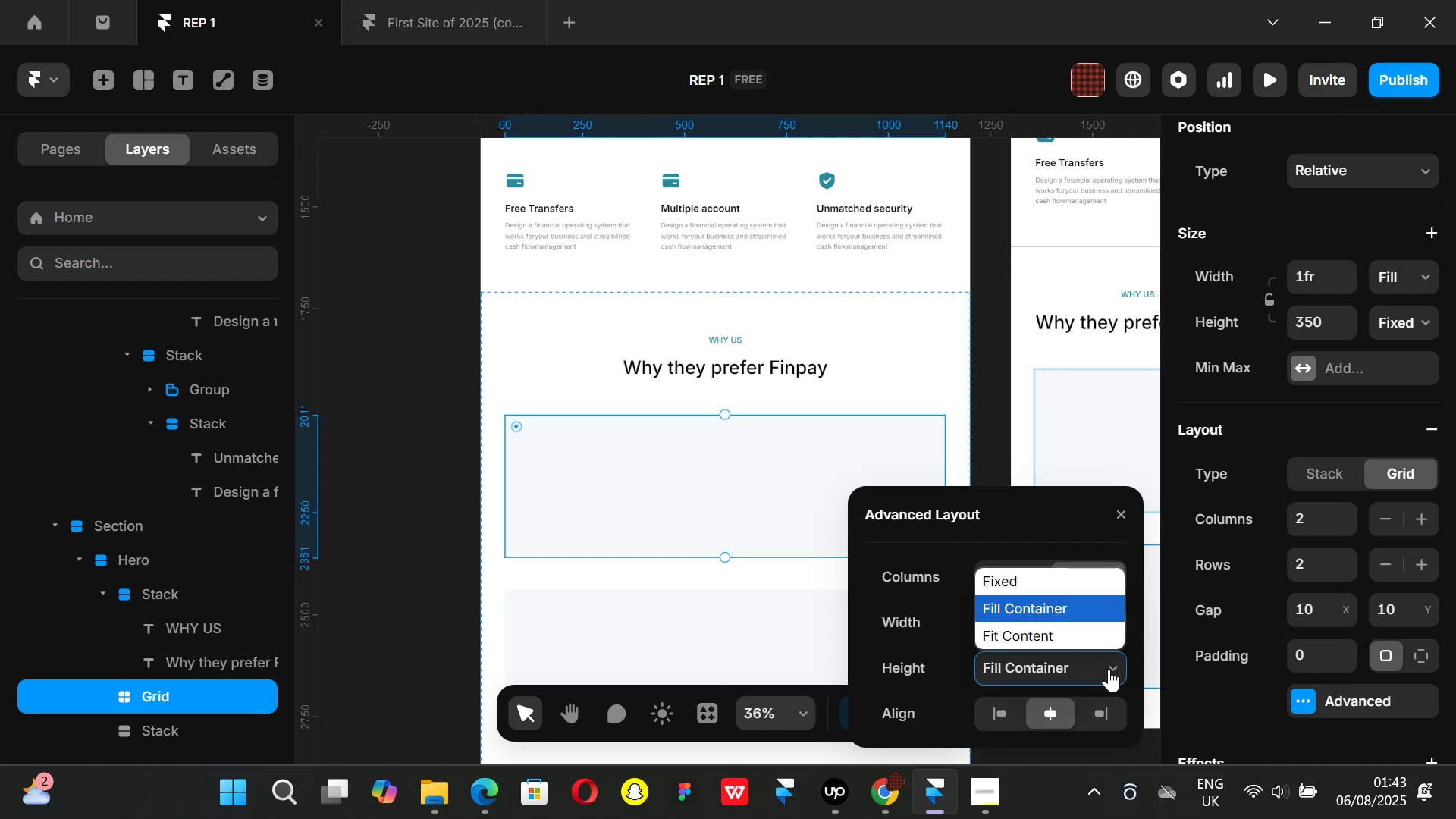 
left_click([1109, 669])
 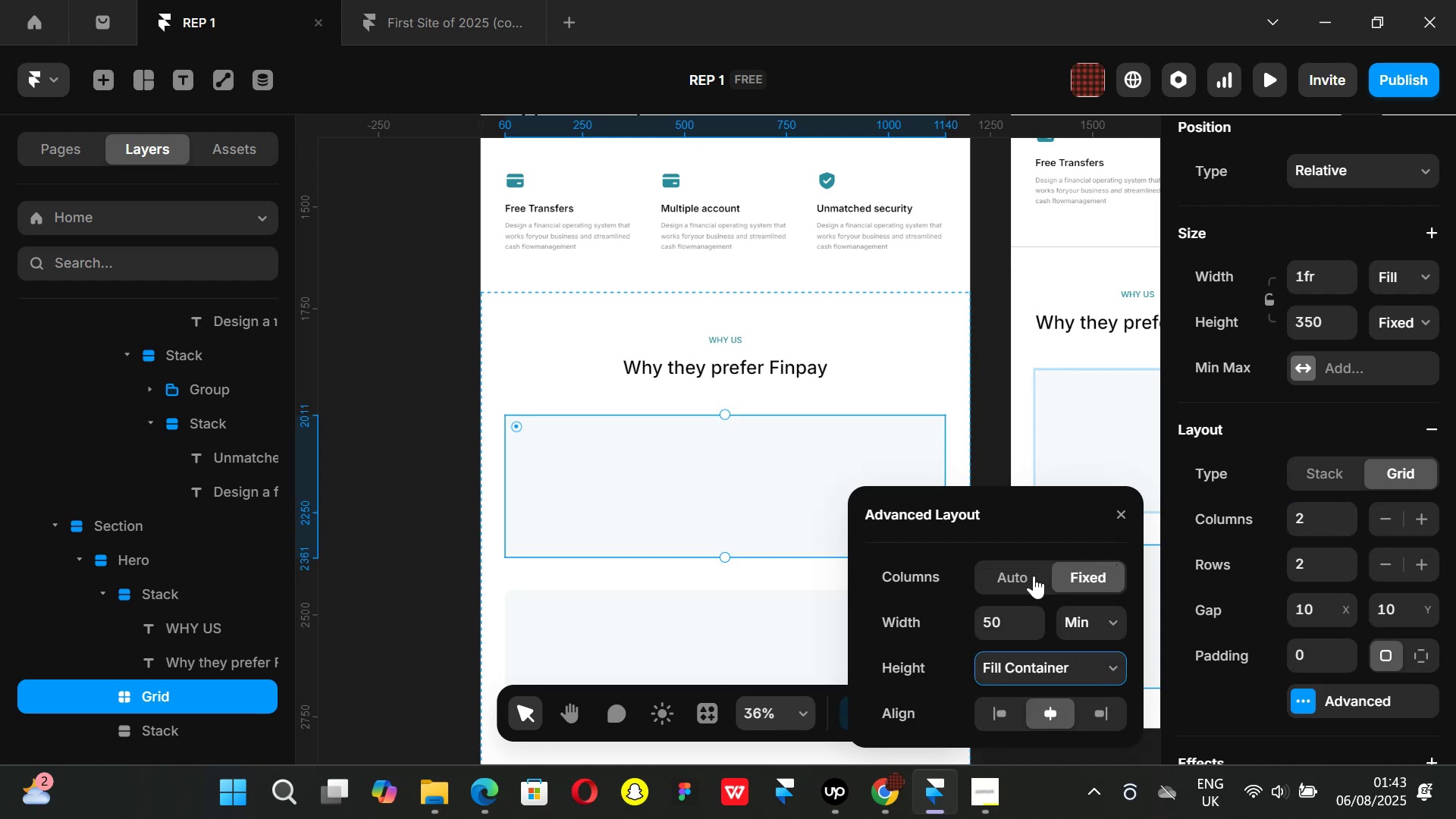 
left_click([1034, 576])
 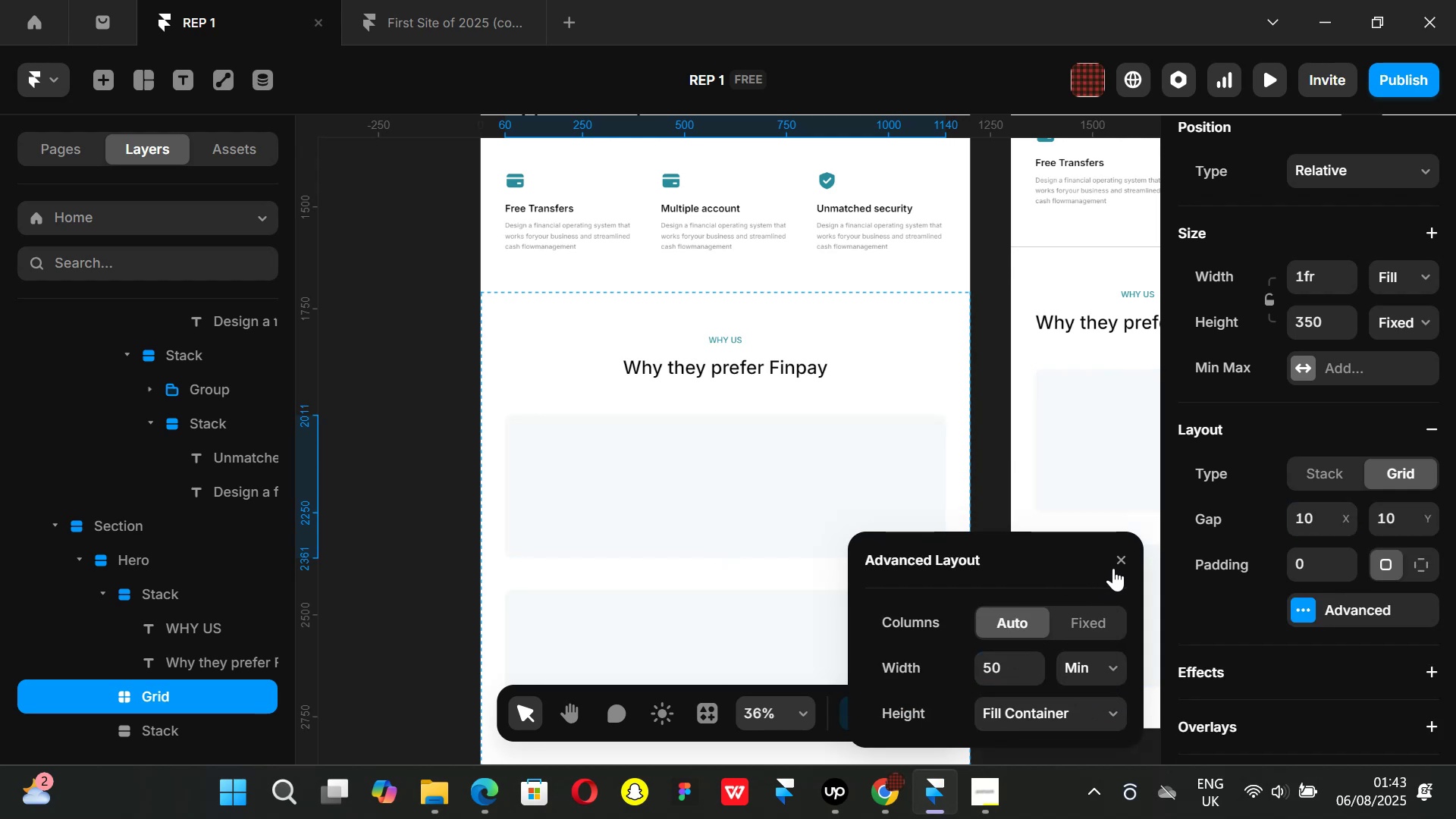 
left_click([1132, 553])
 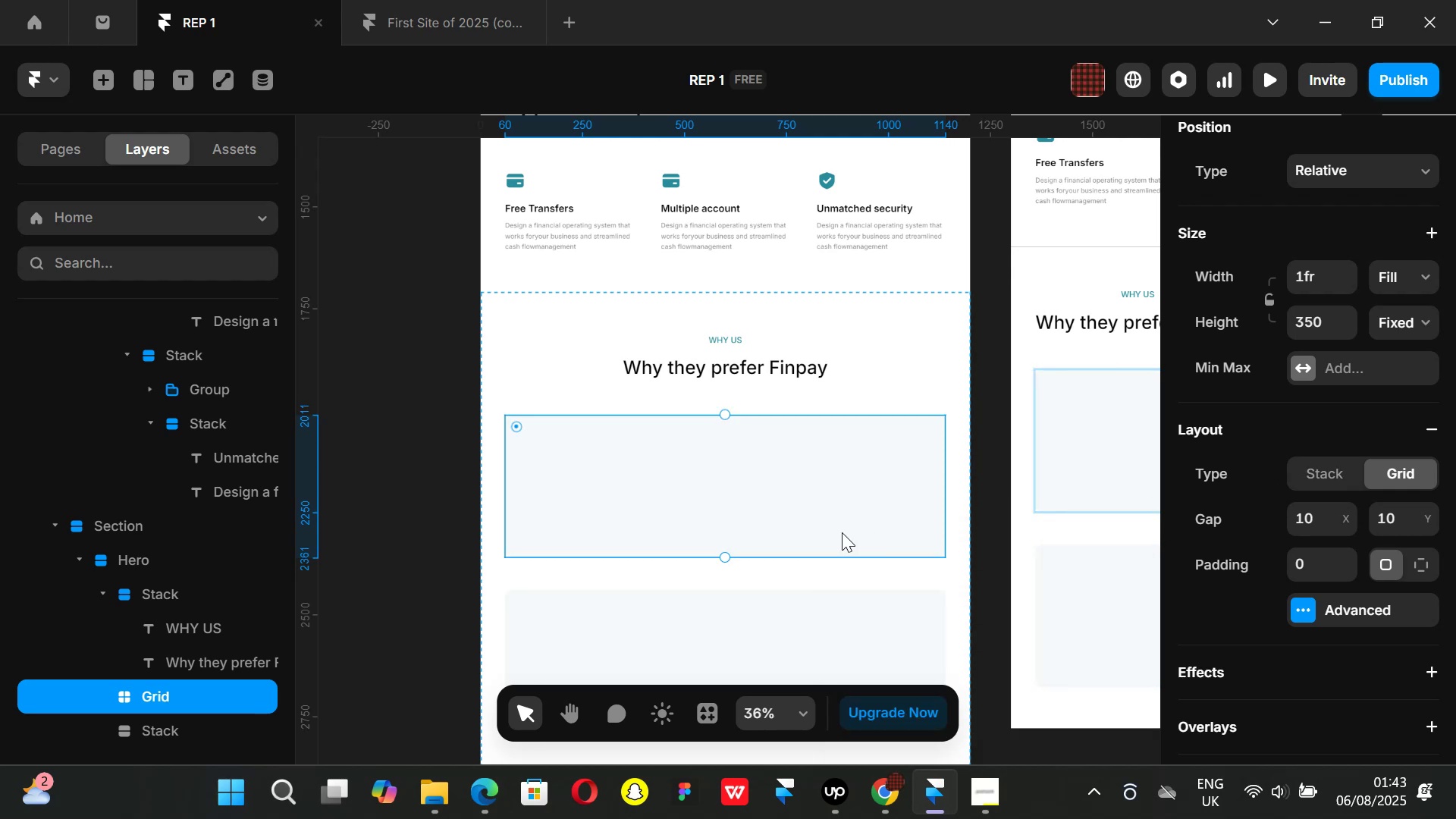 
key(Control+ControlLeft)
 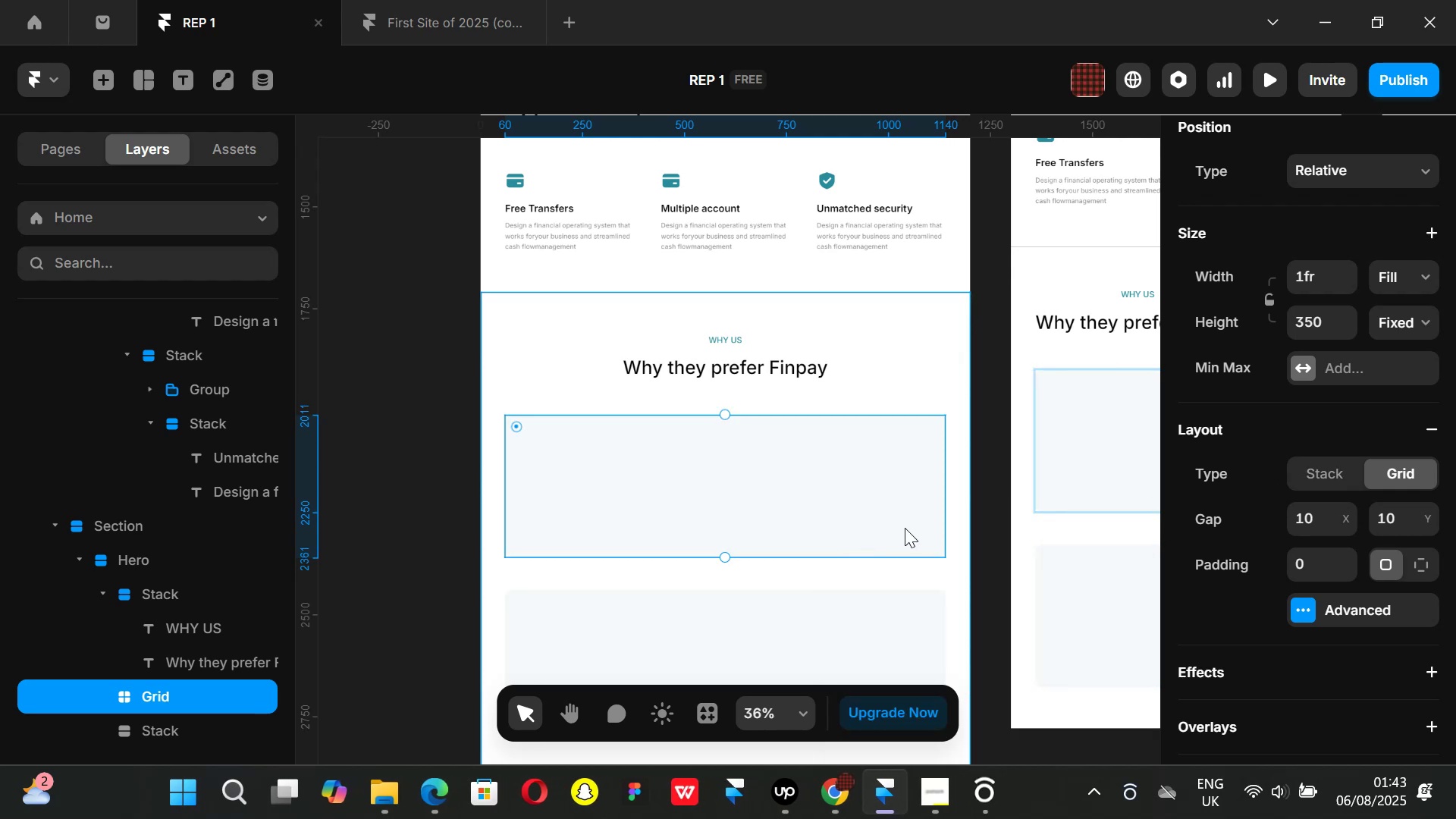 
key(Control+Z)
 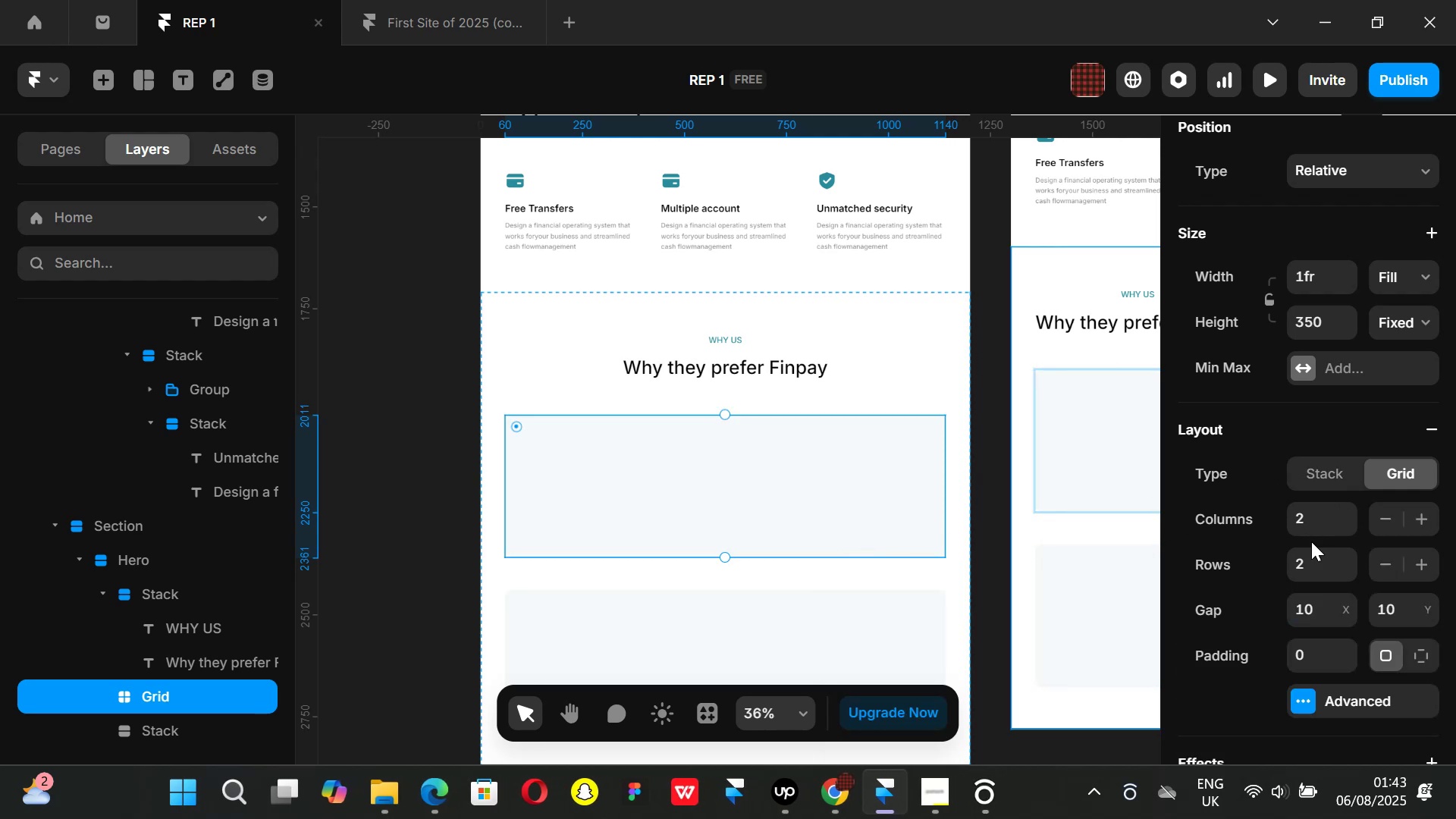 
left_click([1311, 557])
 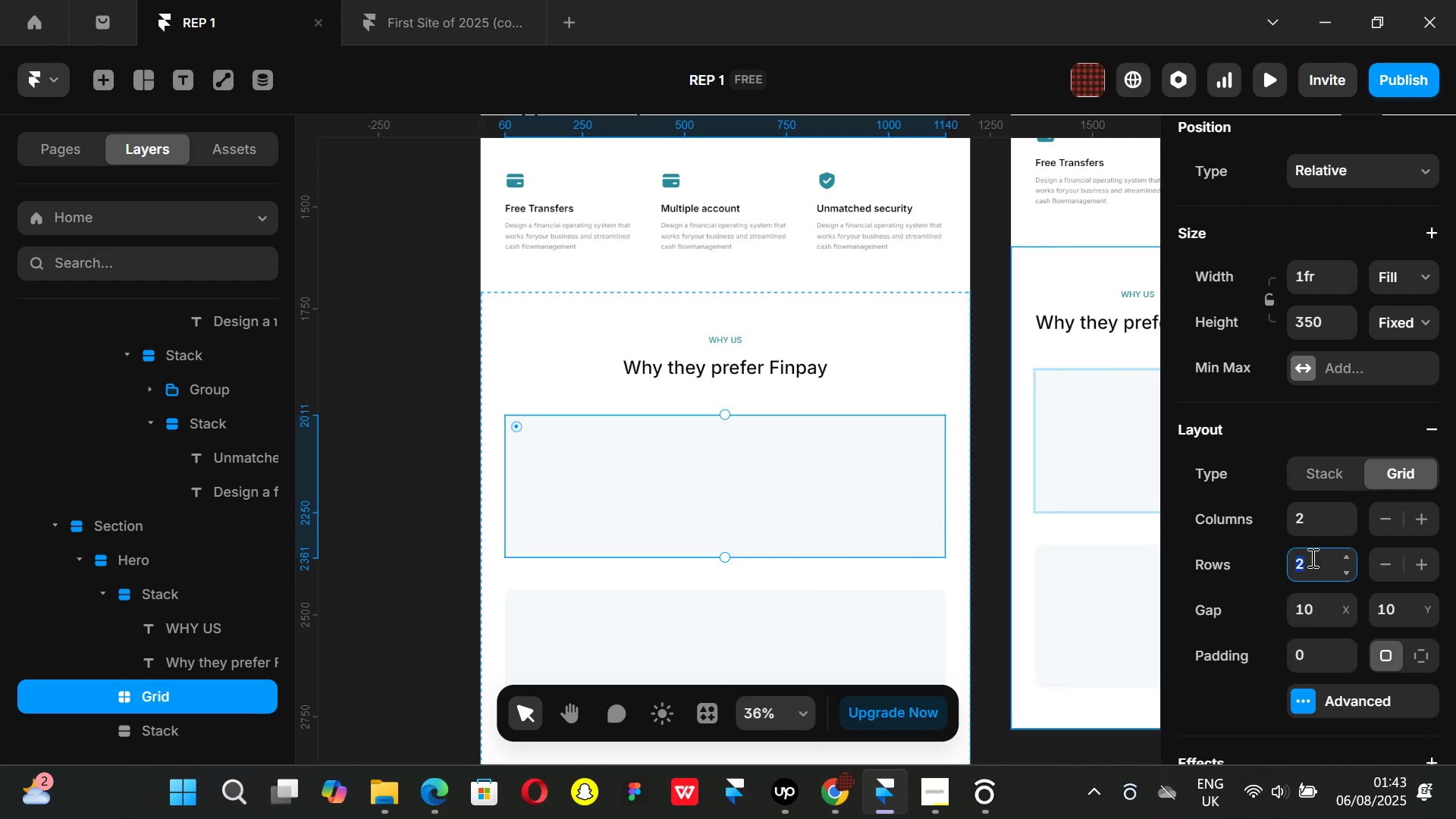 
key(1)
 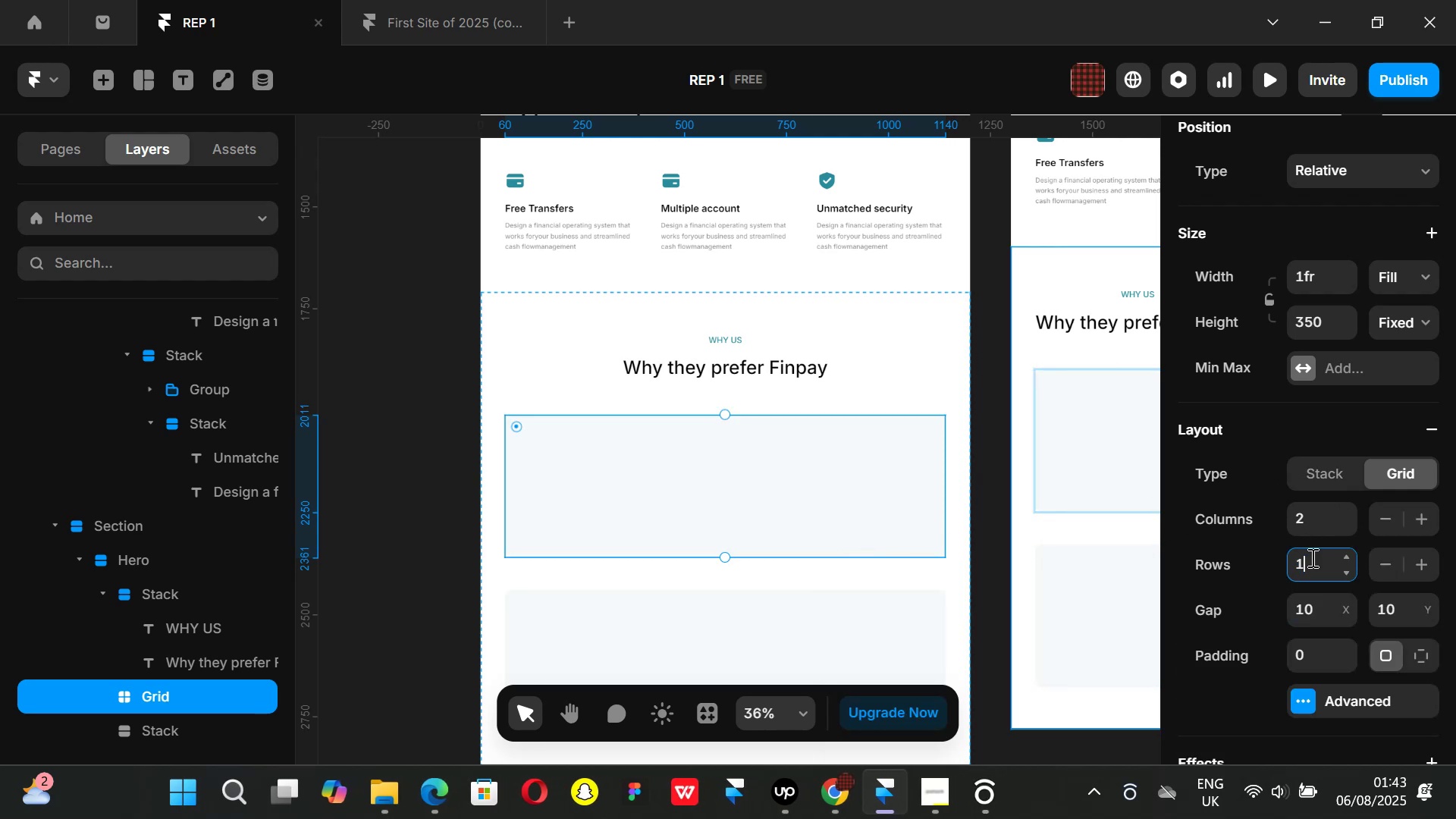 
key(Enter)
 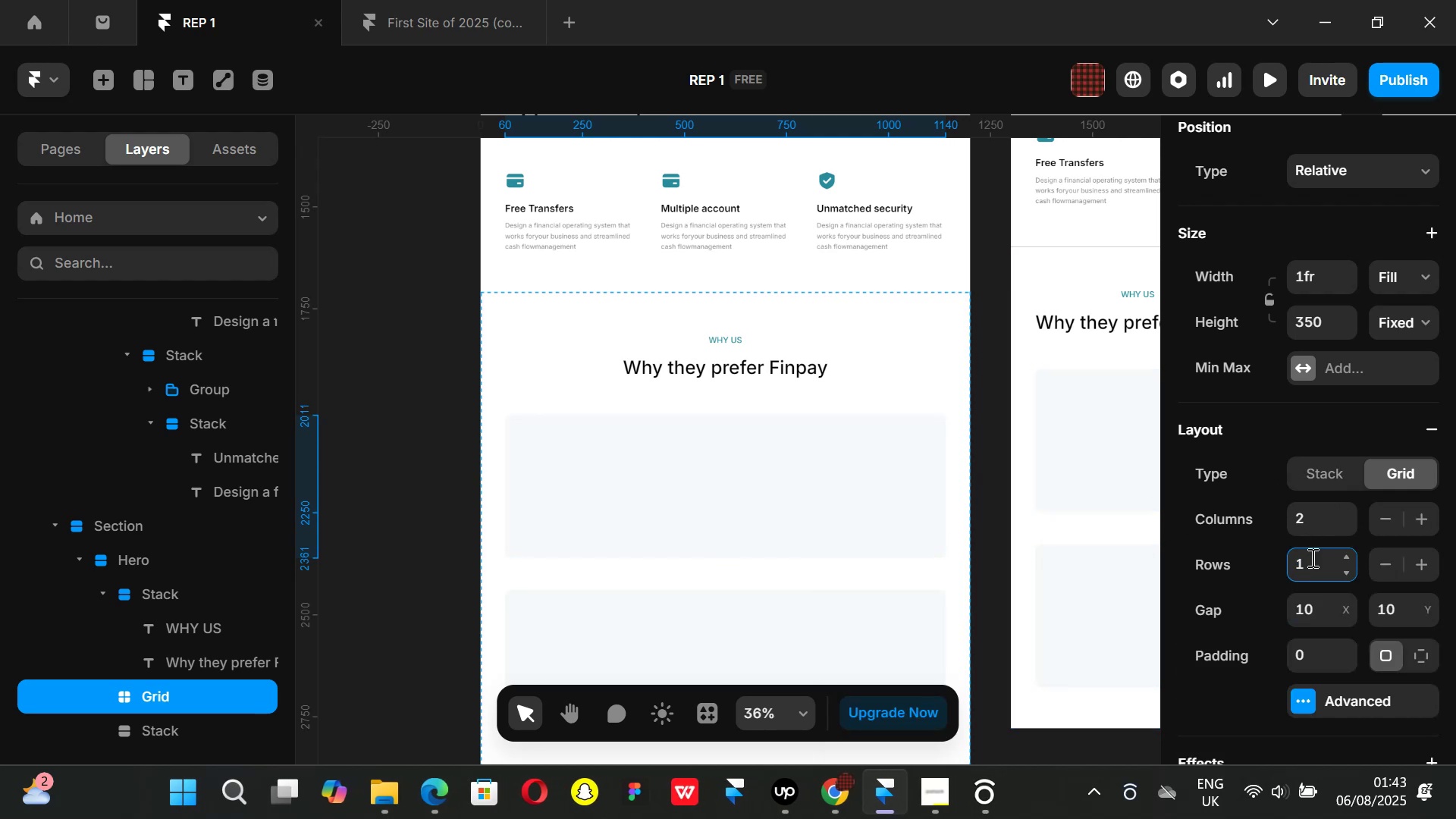 
key(Backspace)
 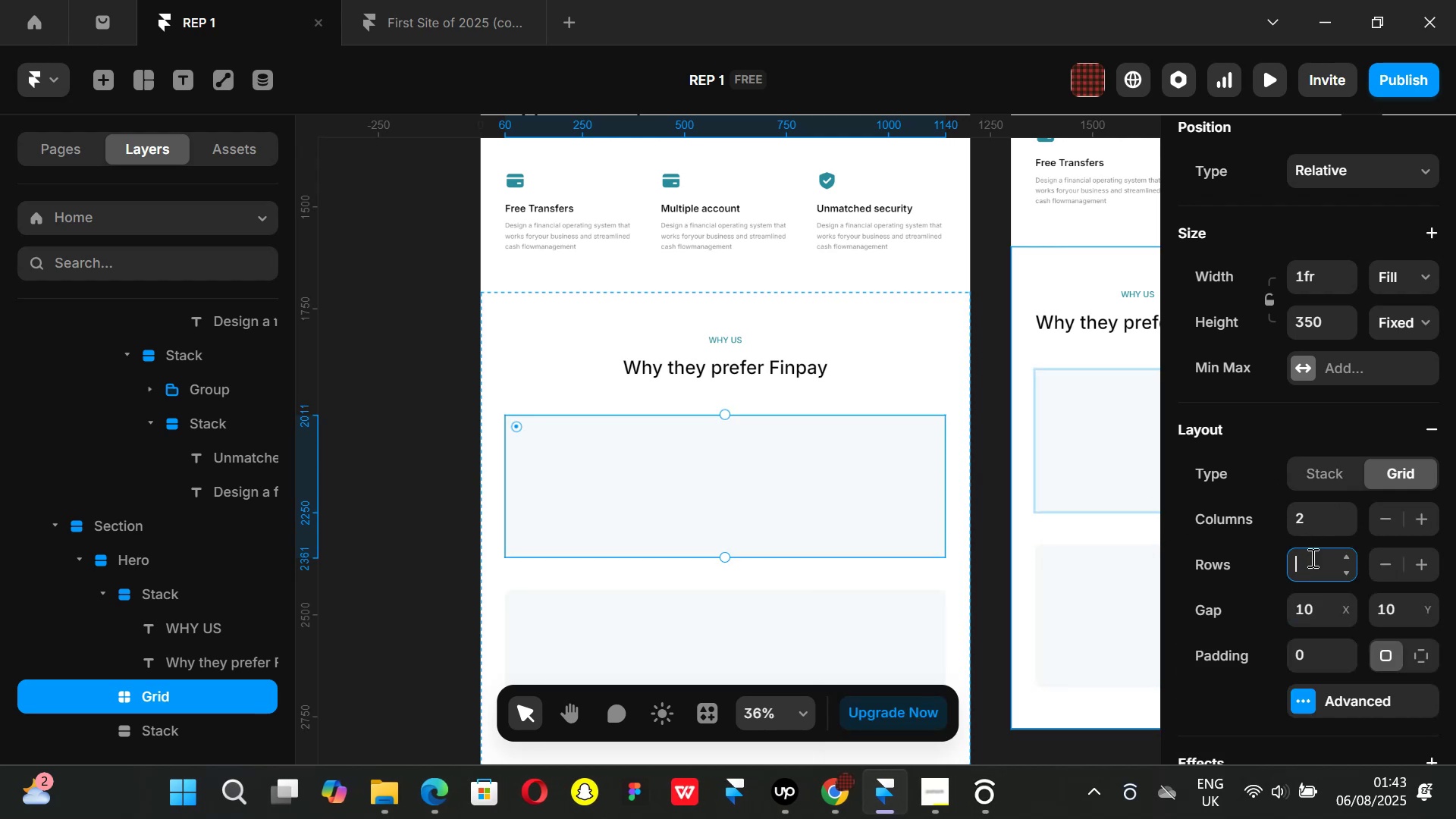 
key(0)
 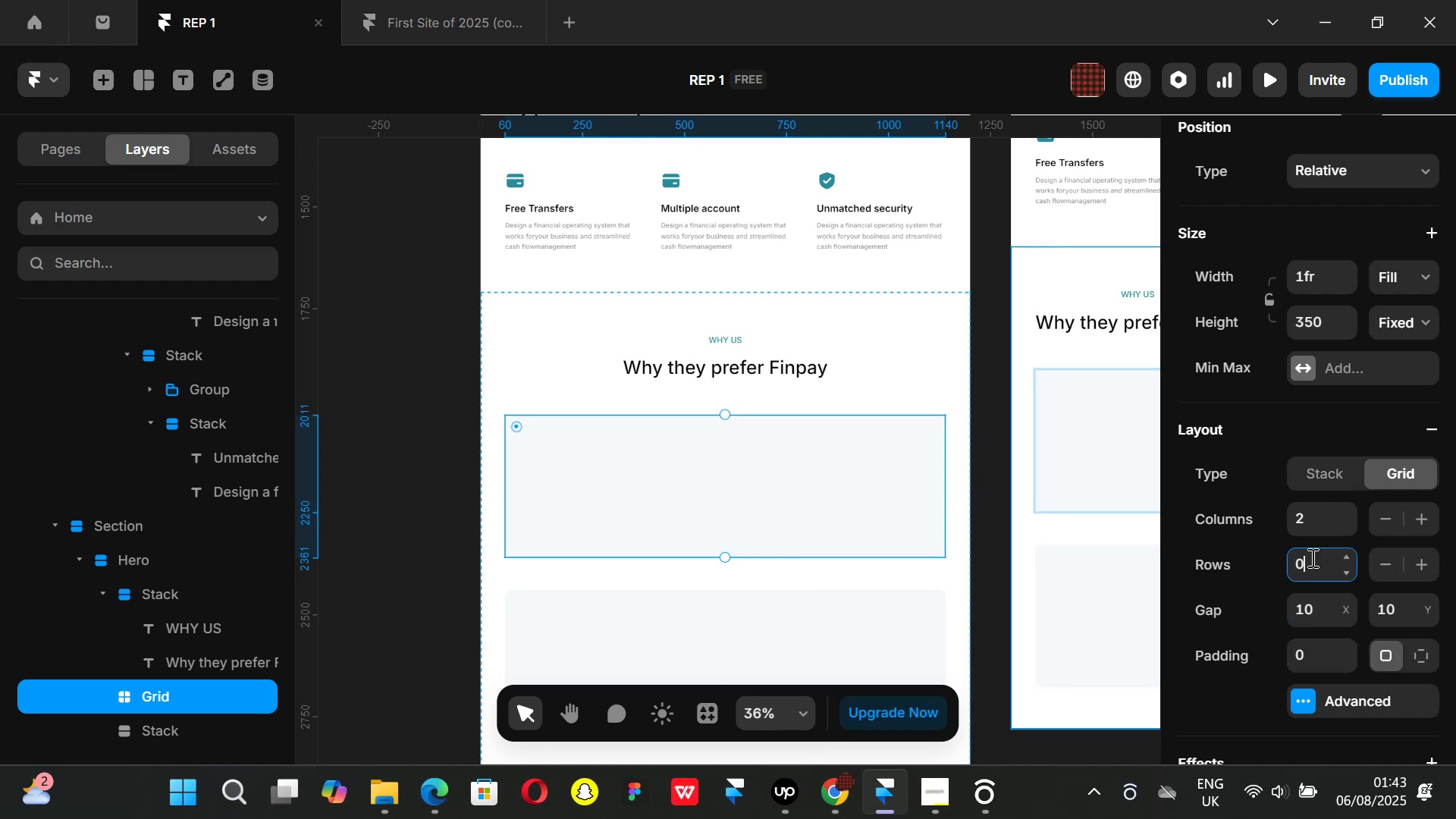 
key(Enter)
 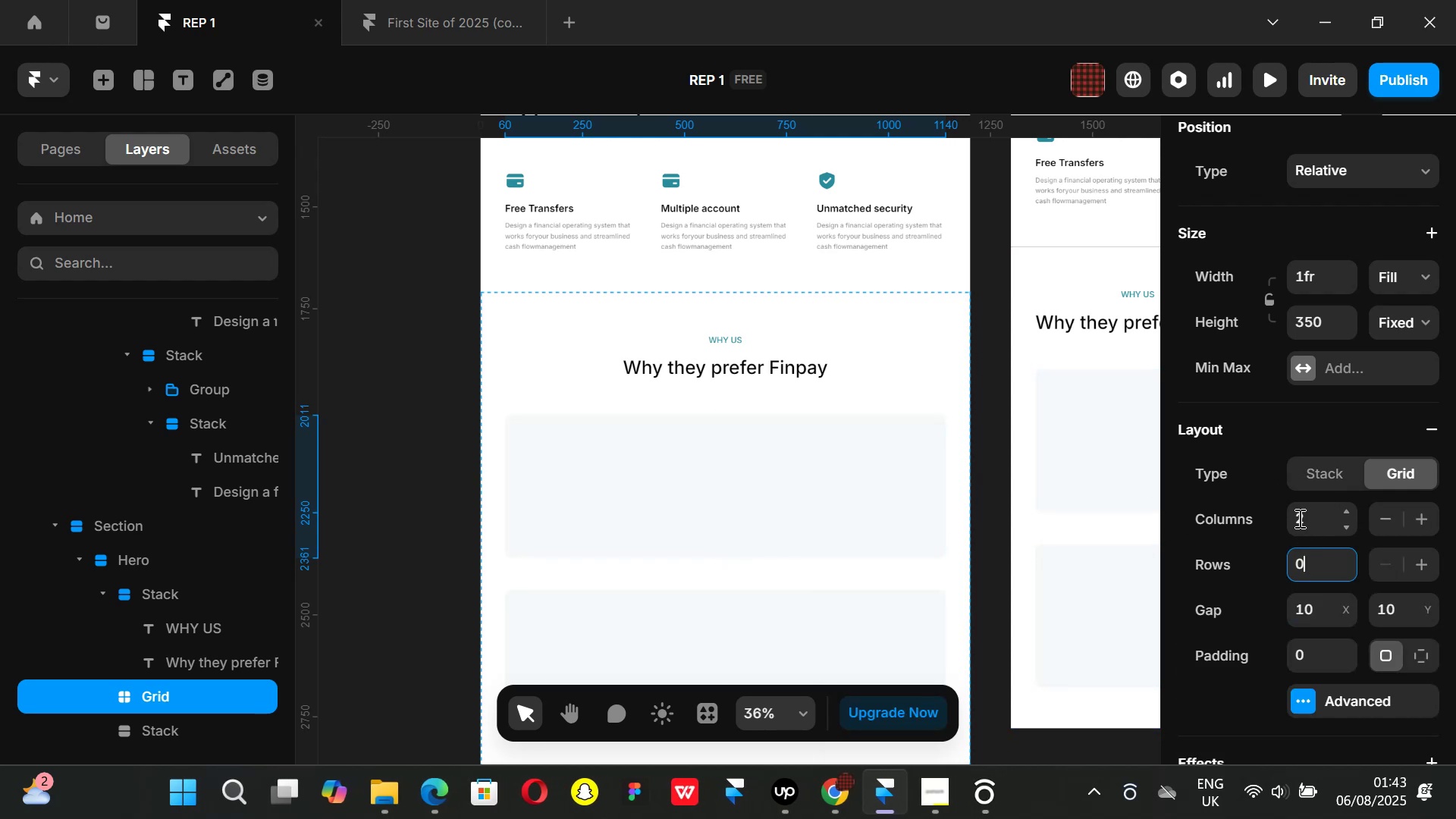 
left_click([1310, 516])
 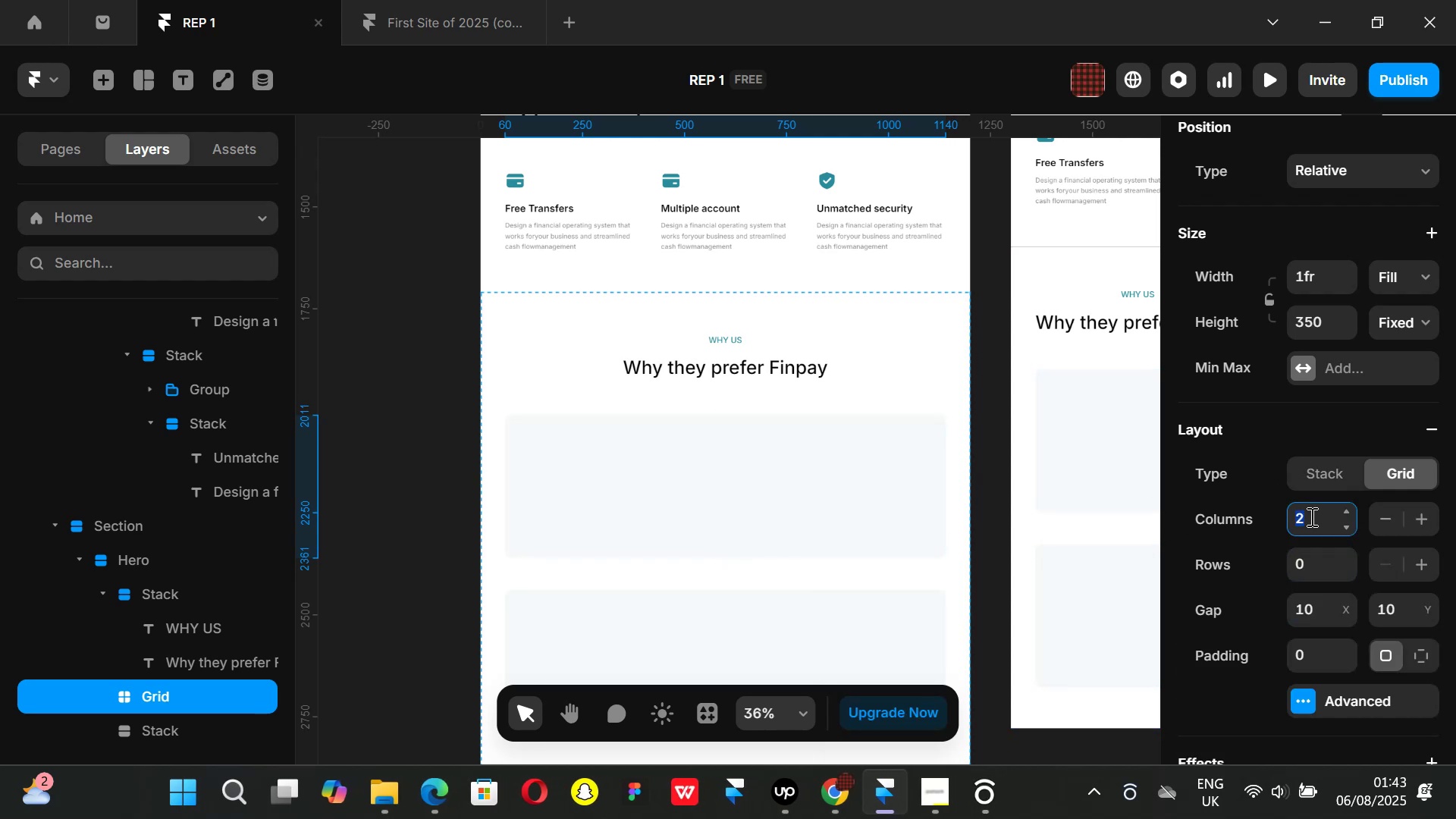 
key(0)
 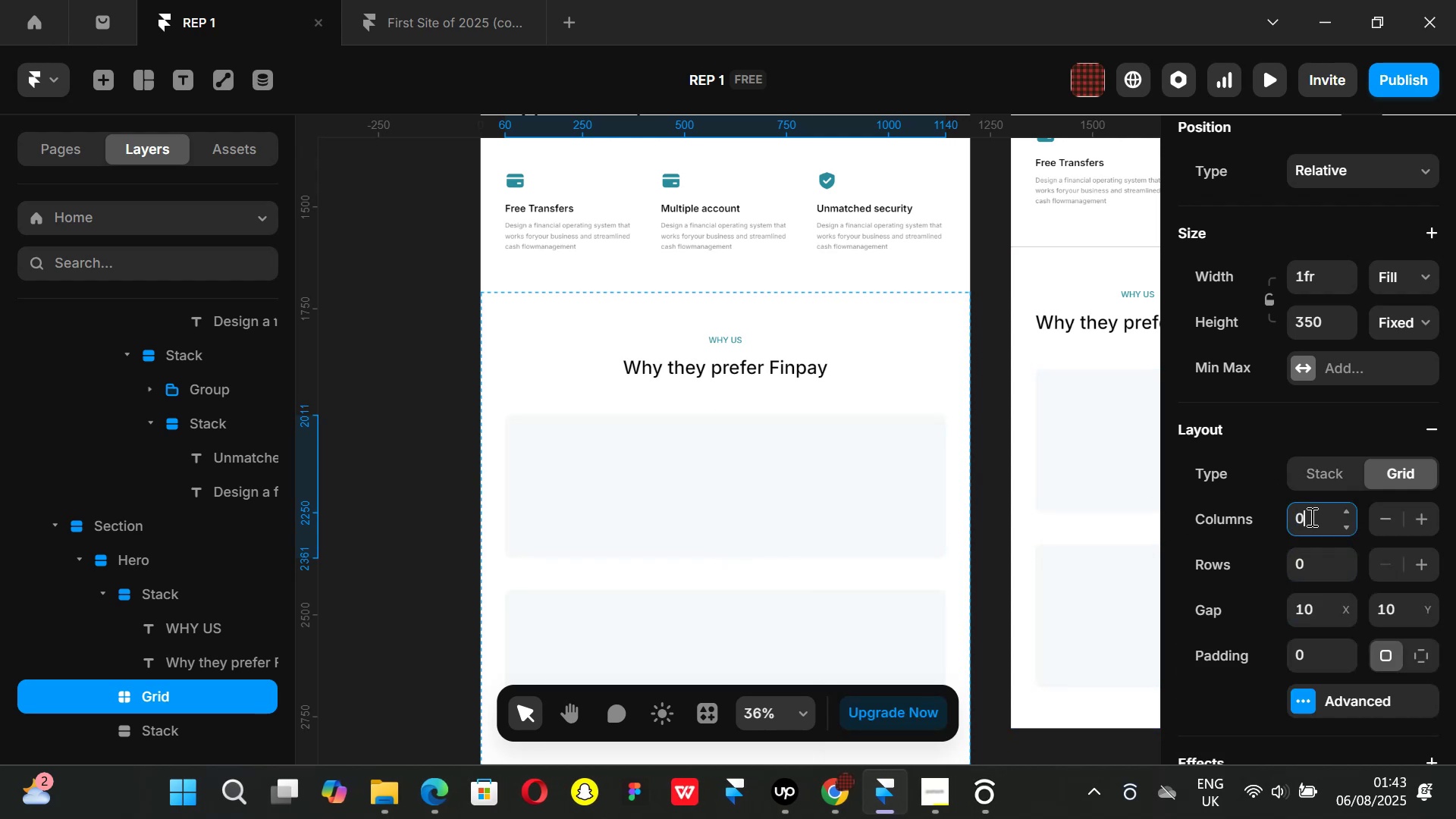 
key(Enter)
 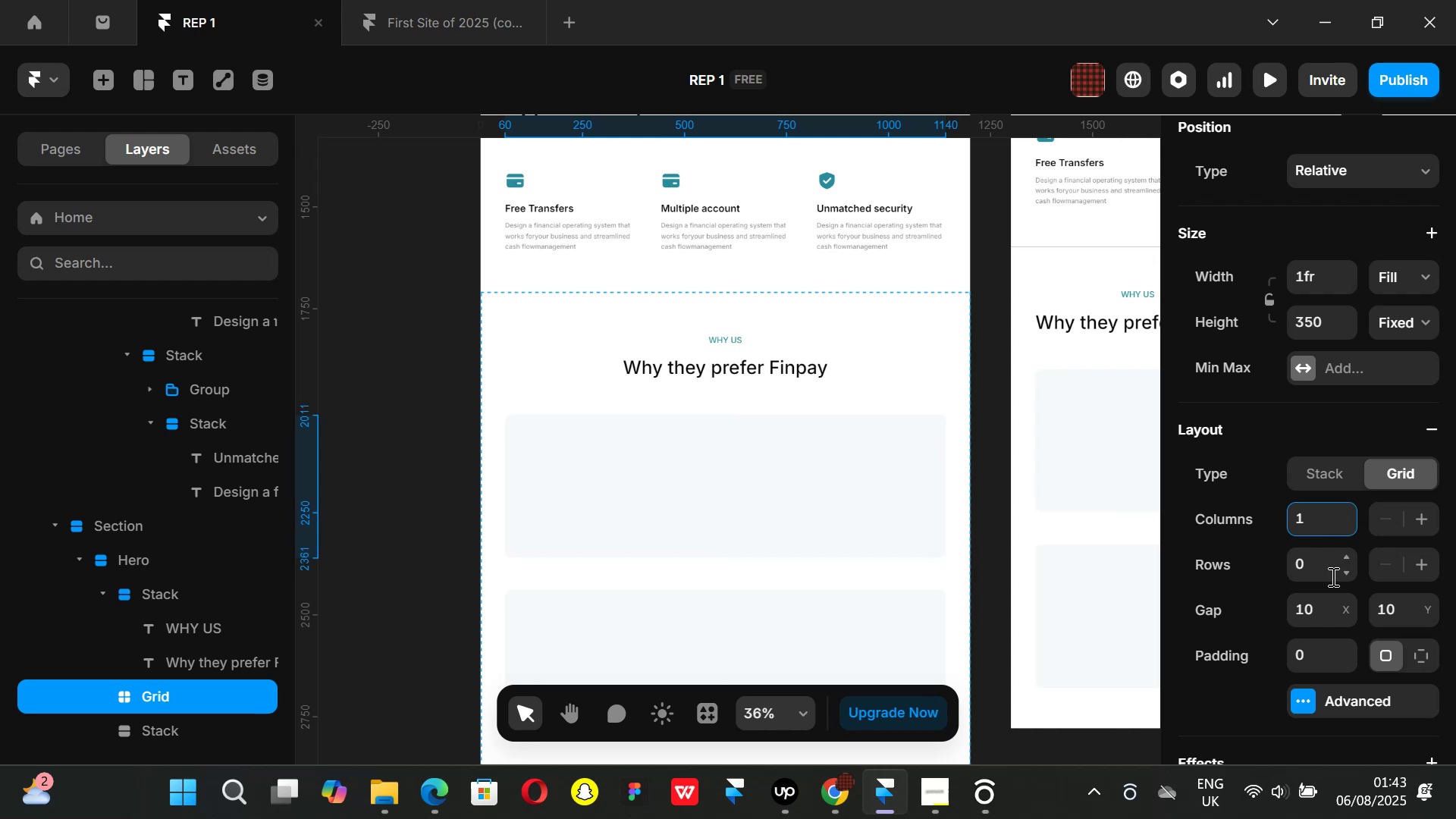 
left_click([1326, 561])
 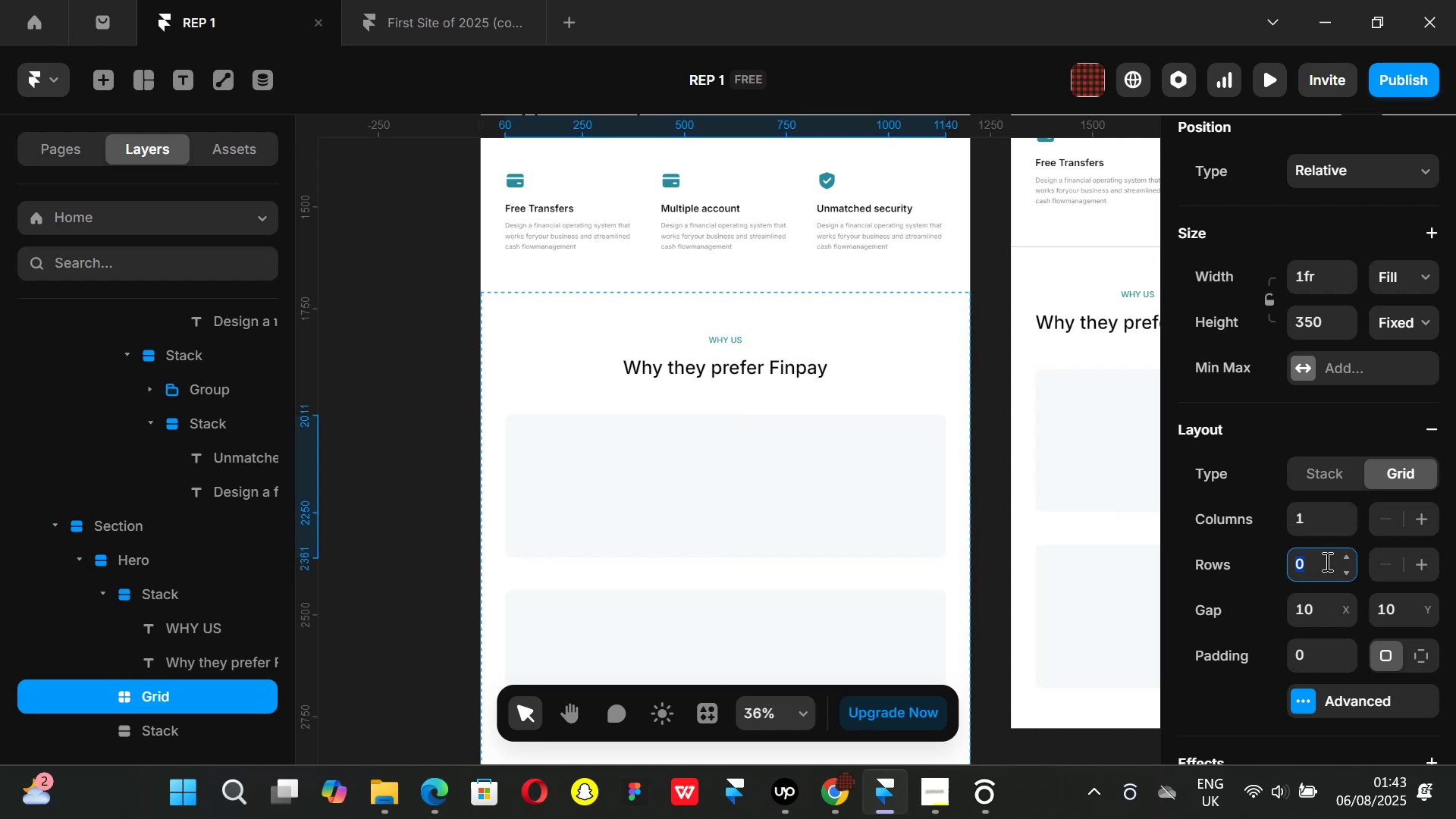 
key(1)
 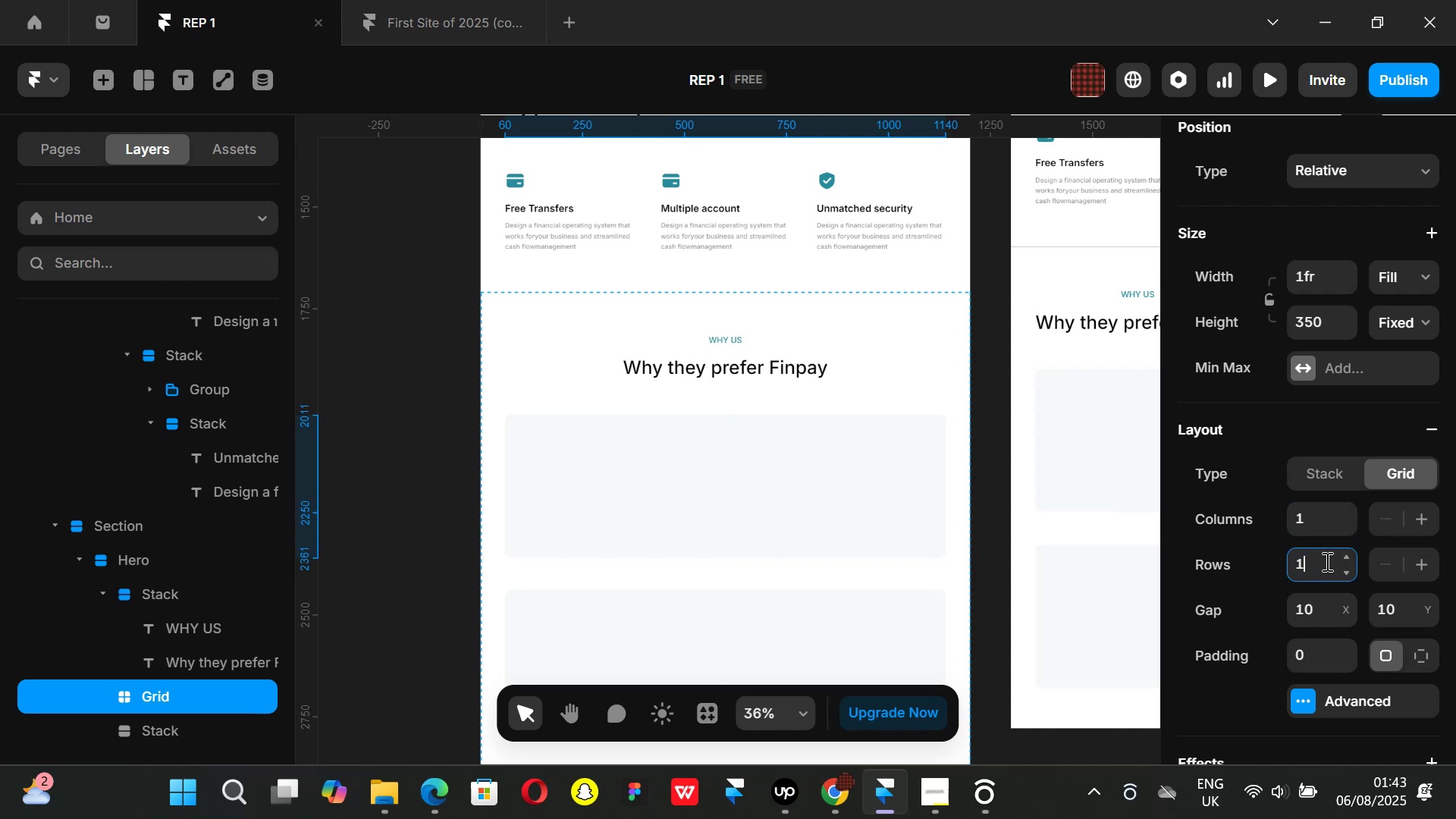 
key(Enter)
 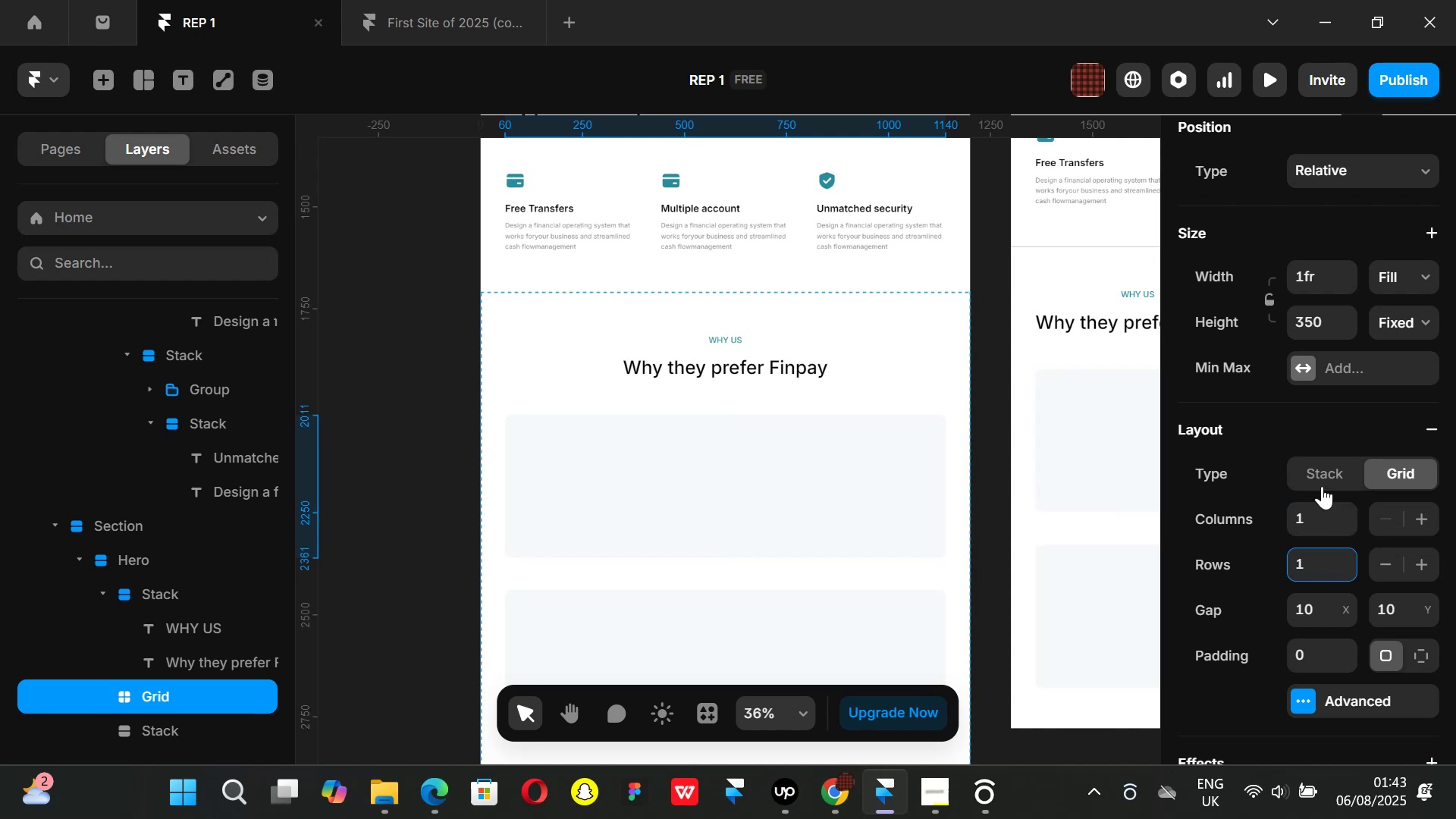 
left_click([1323, 476])
 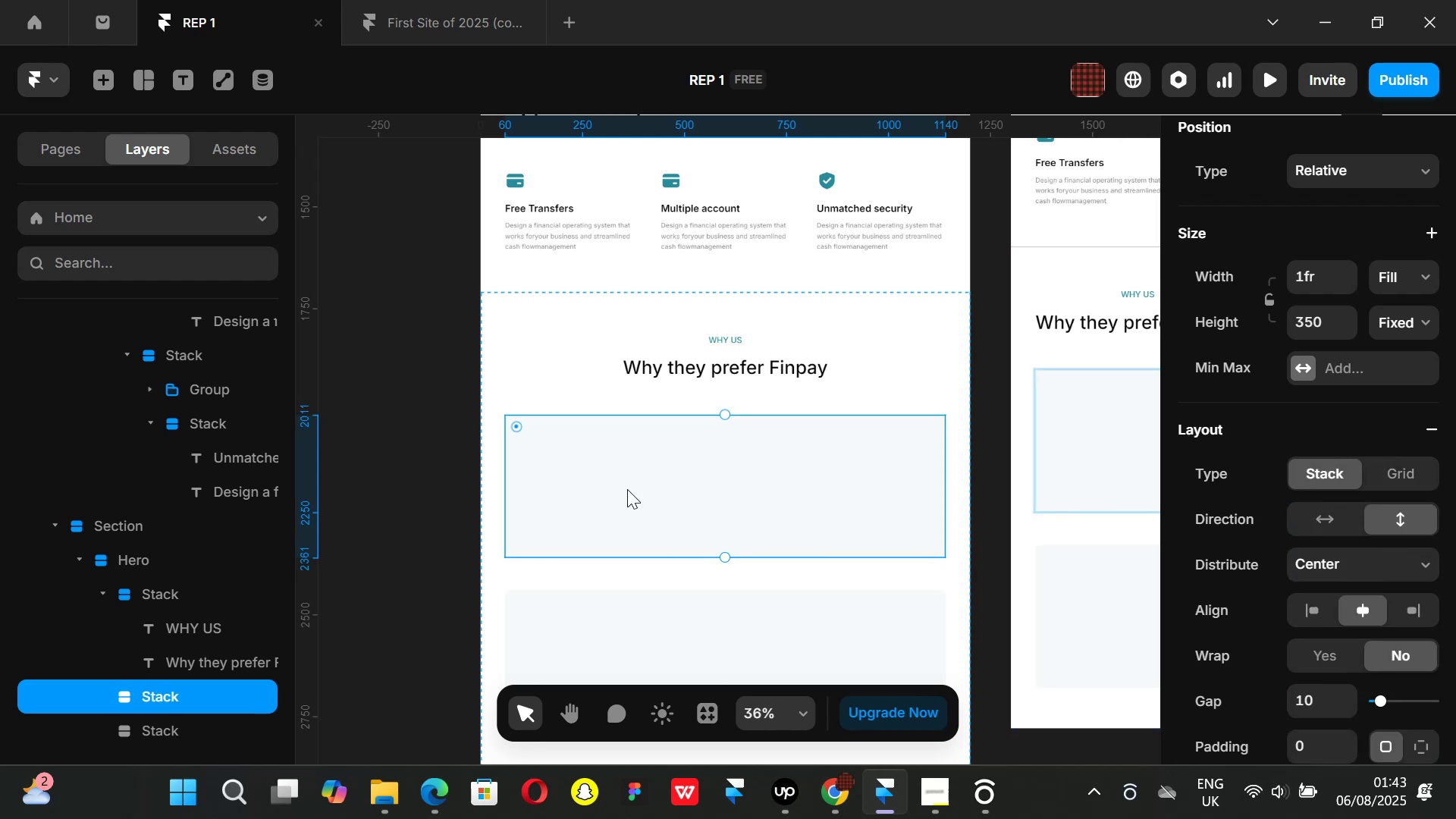 
scroll: coordinate [1273, 443], scroll_direction: up, amount: 1.0
 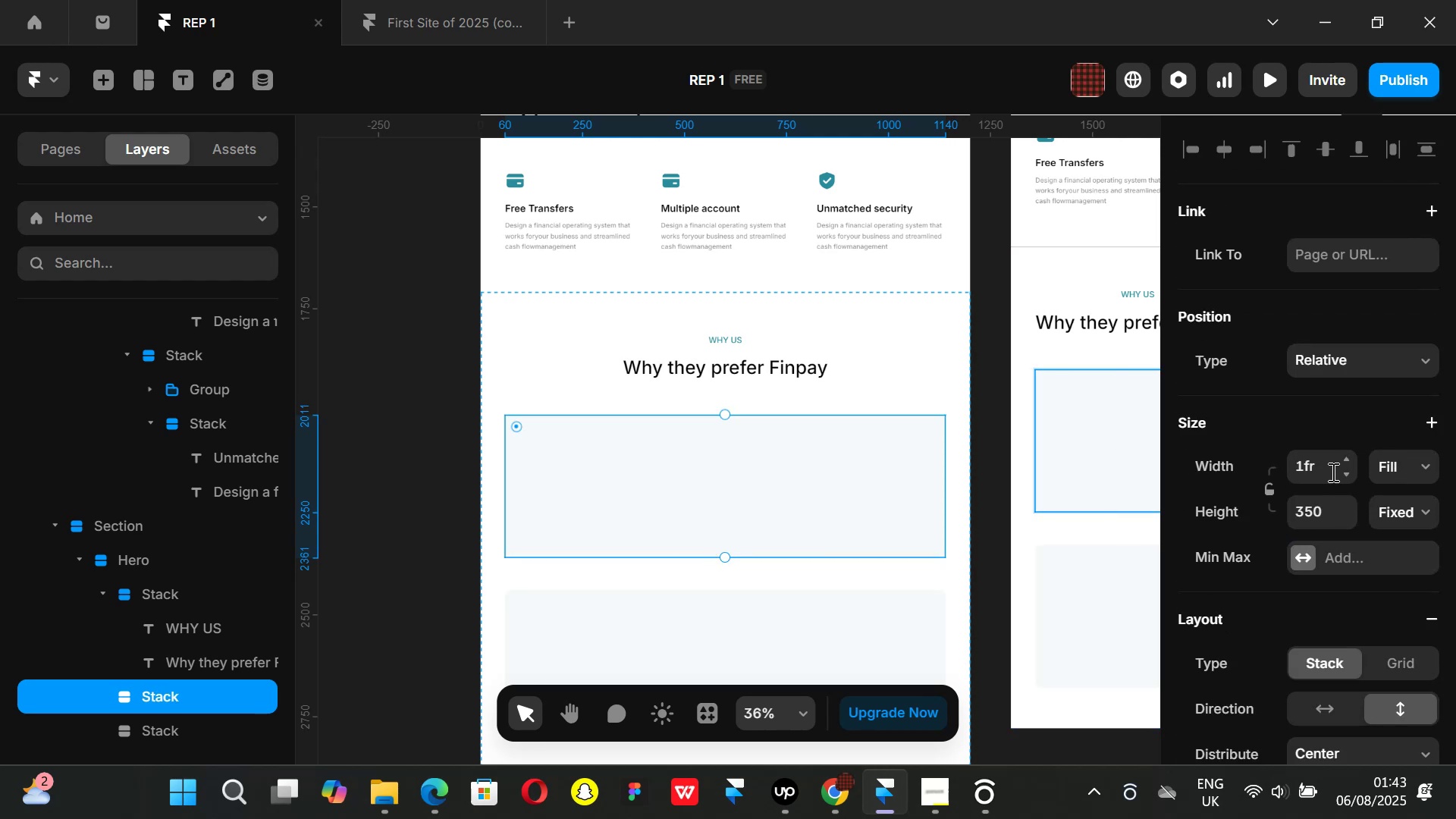 
left_click([1425, 463])
 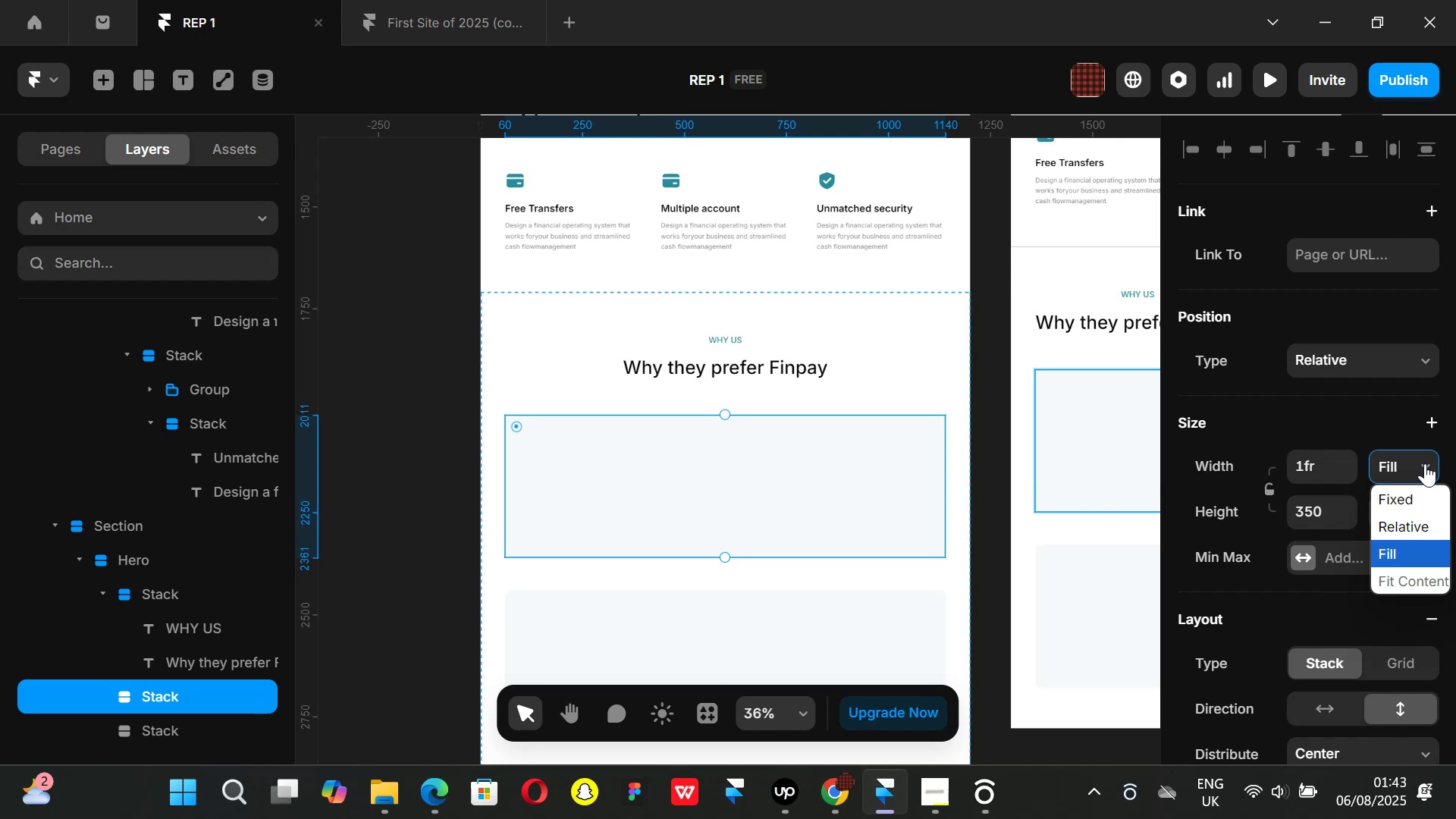 
left_click([1425, 463])
 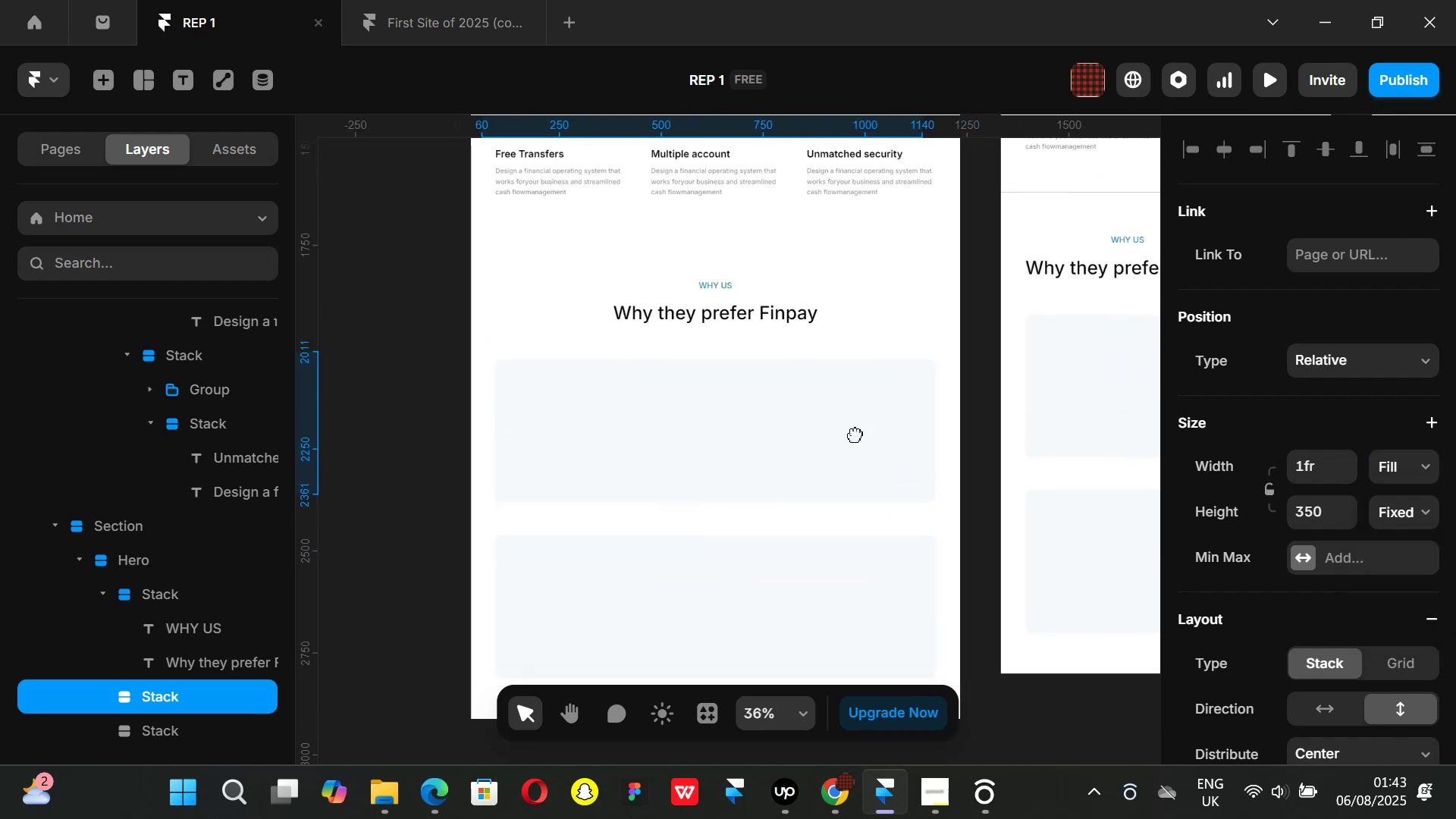 
left_click([806, 510])
 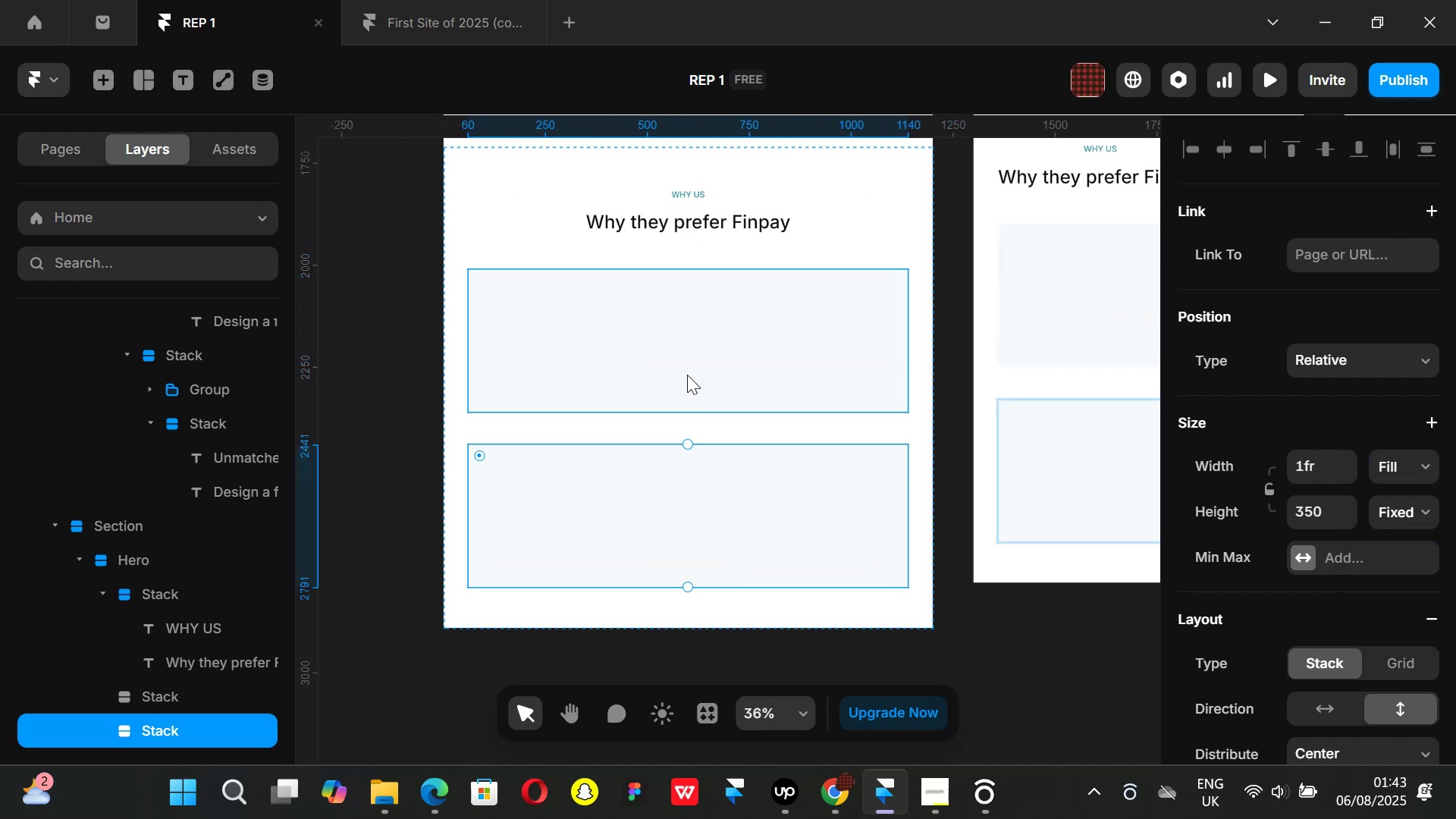 
left_click([688, 367])
 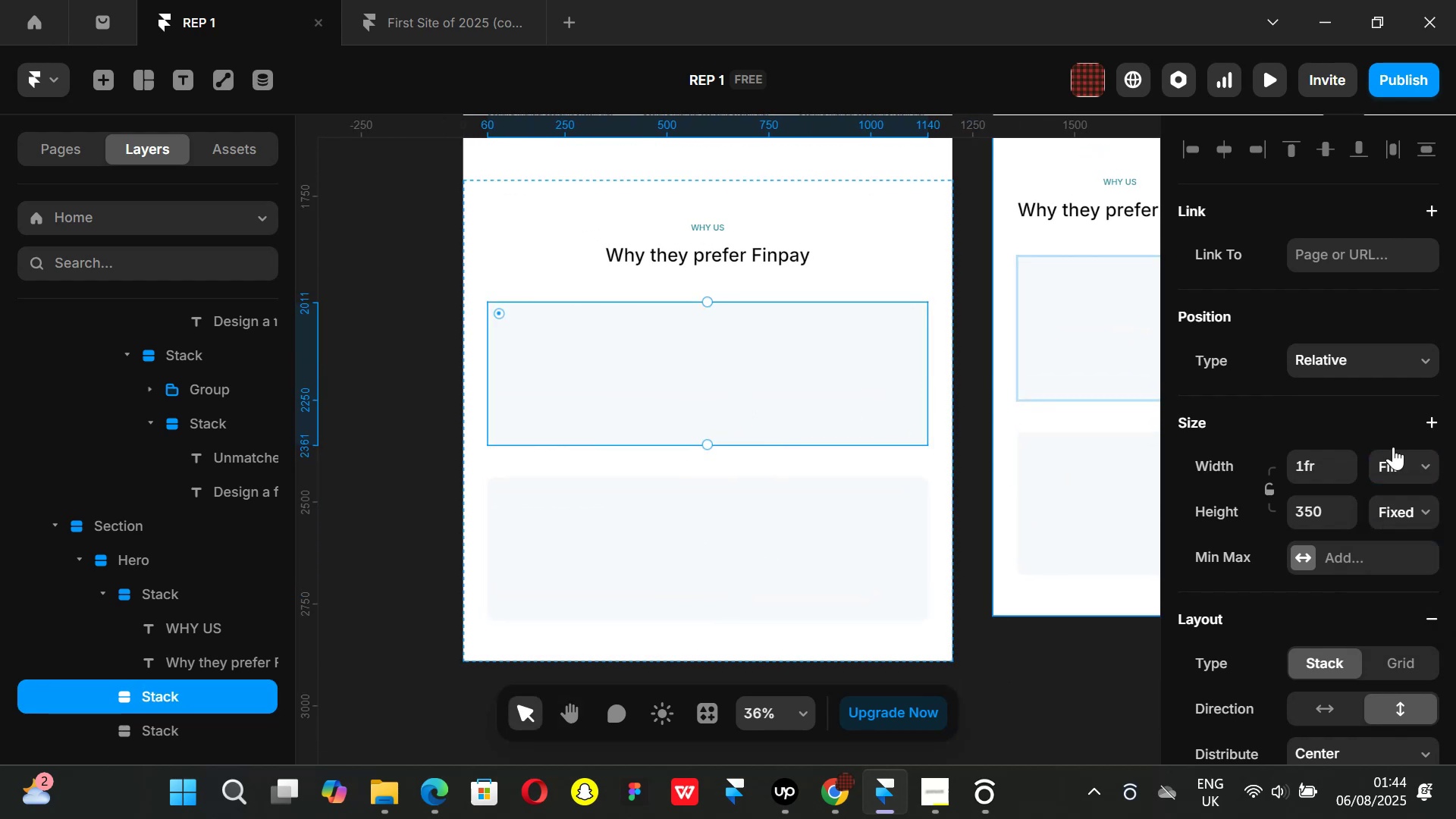 
left_click([1406, 493])
 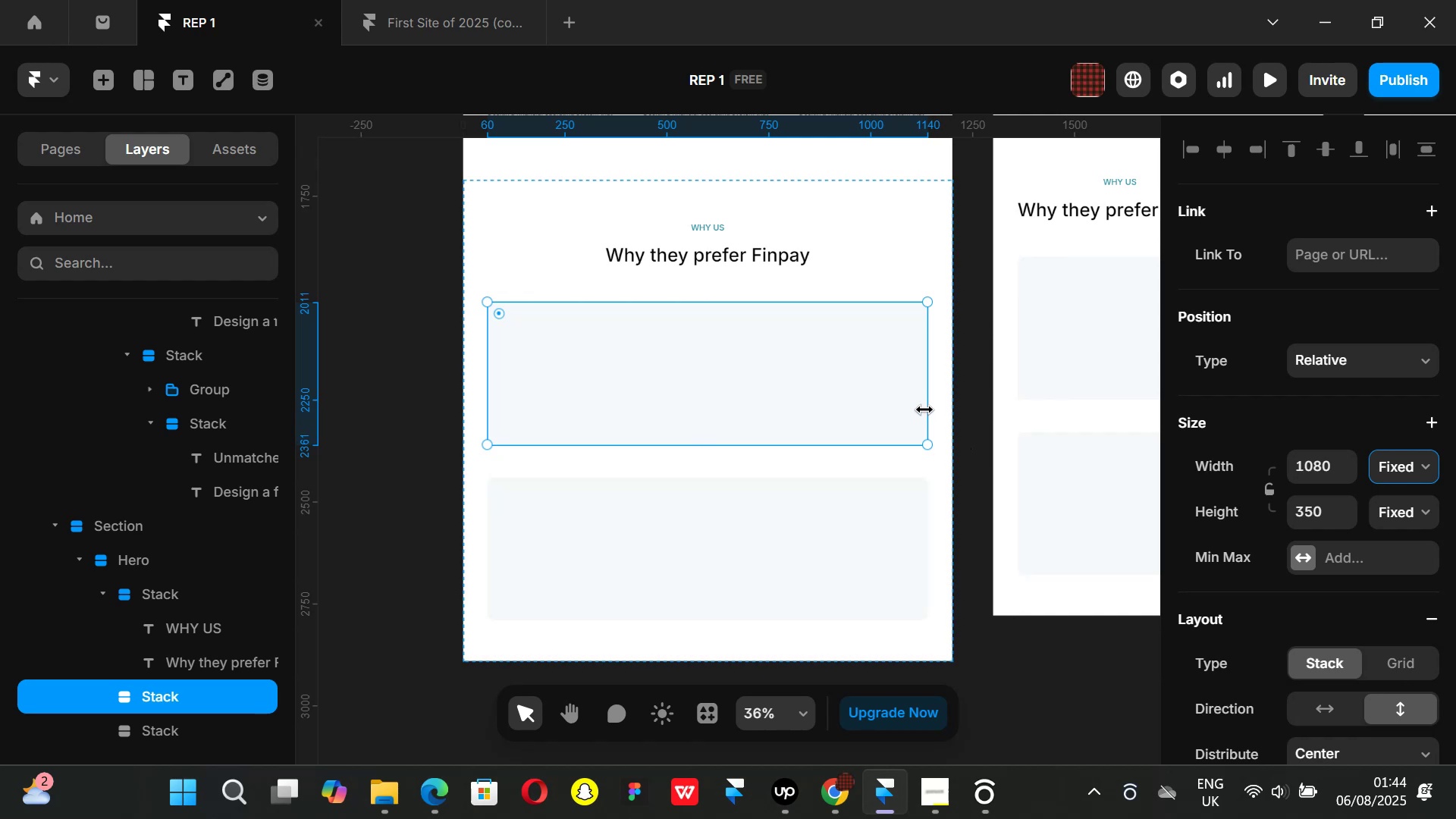 
left_click_drag(start_coordinate=[924, 410], to_coordinate=[711, 405])
 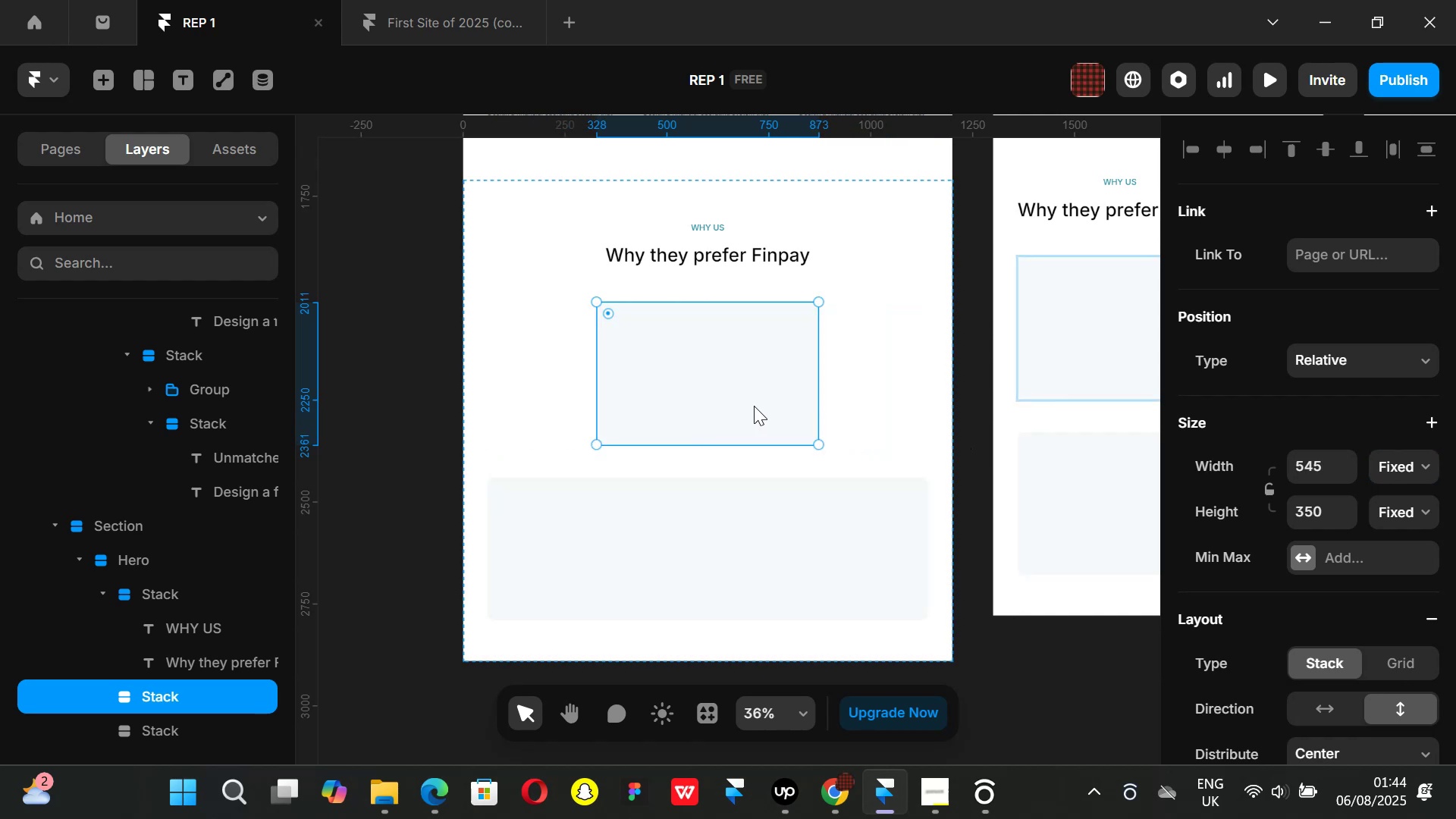 
key(Control+ControlLeft)
 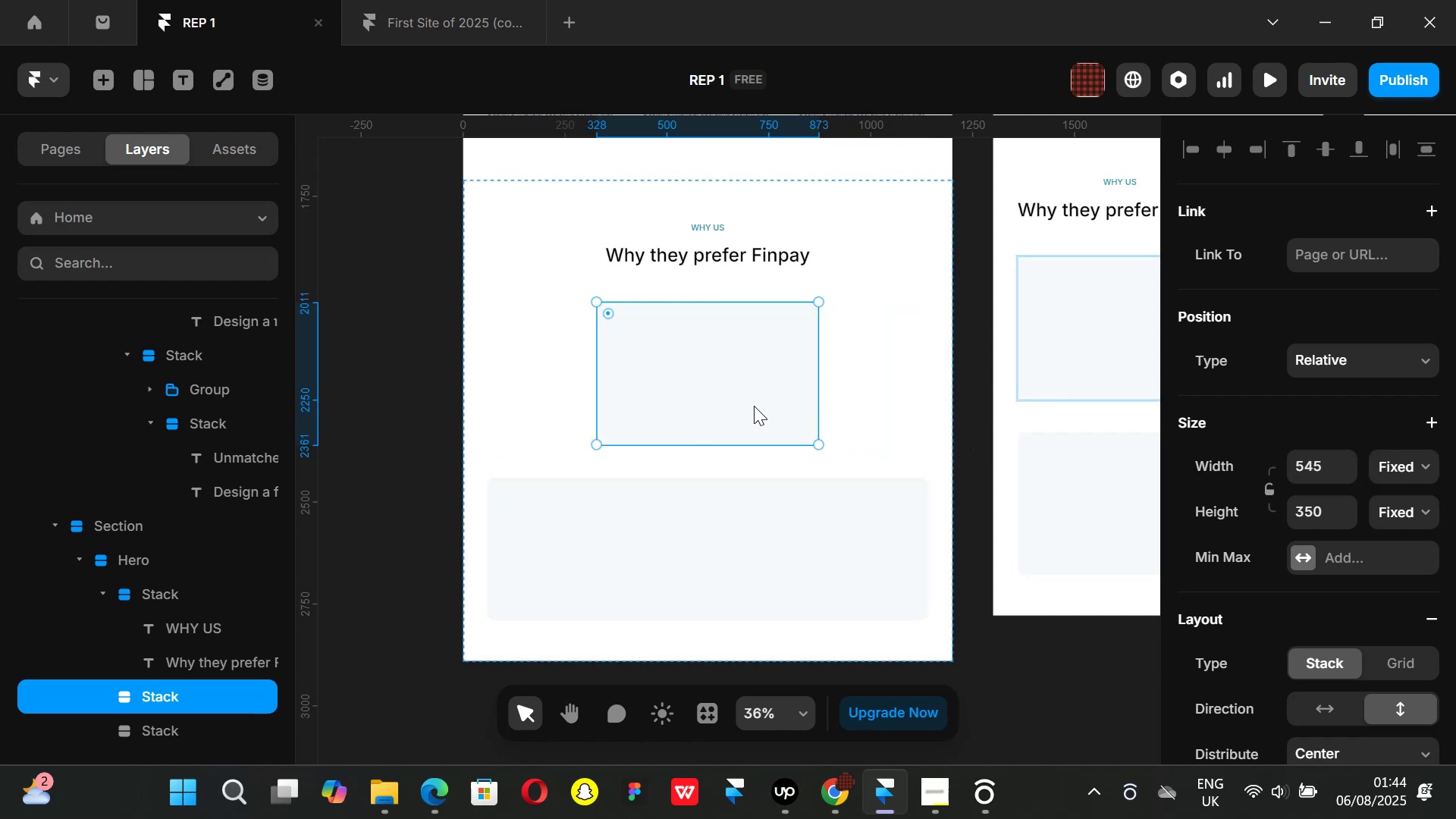 
key(Control+D)
 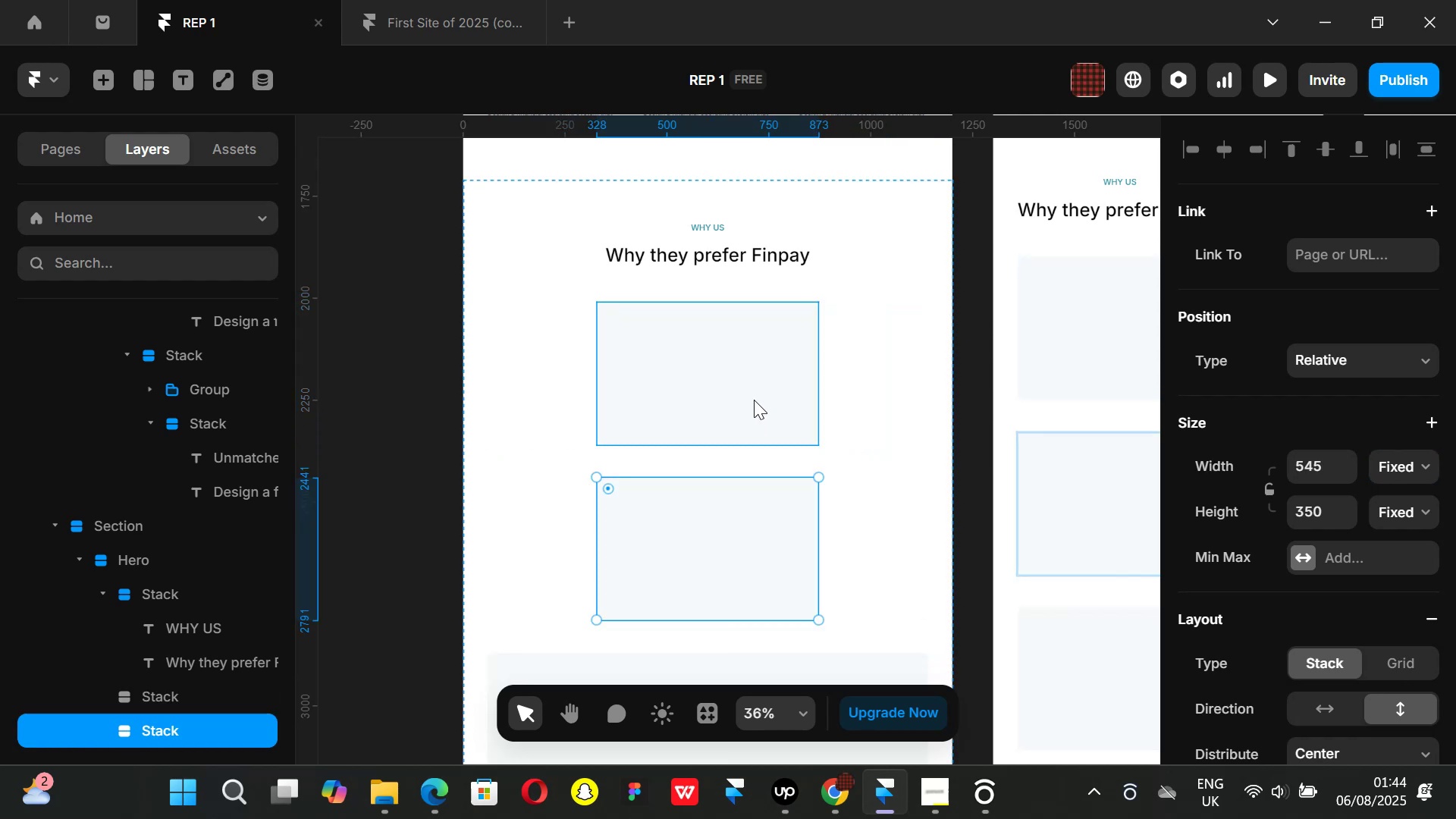 
hold_key(key=ShiftLeft, duration=0.84)
left_click([730, 369])
 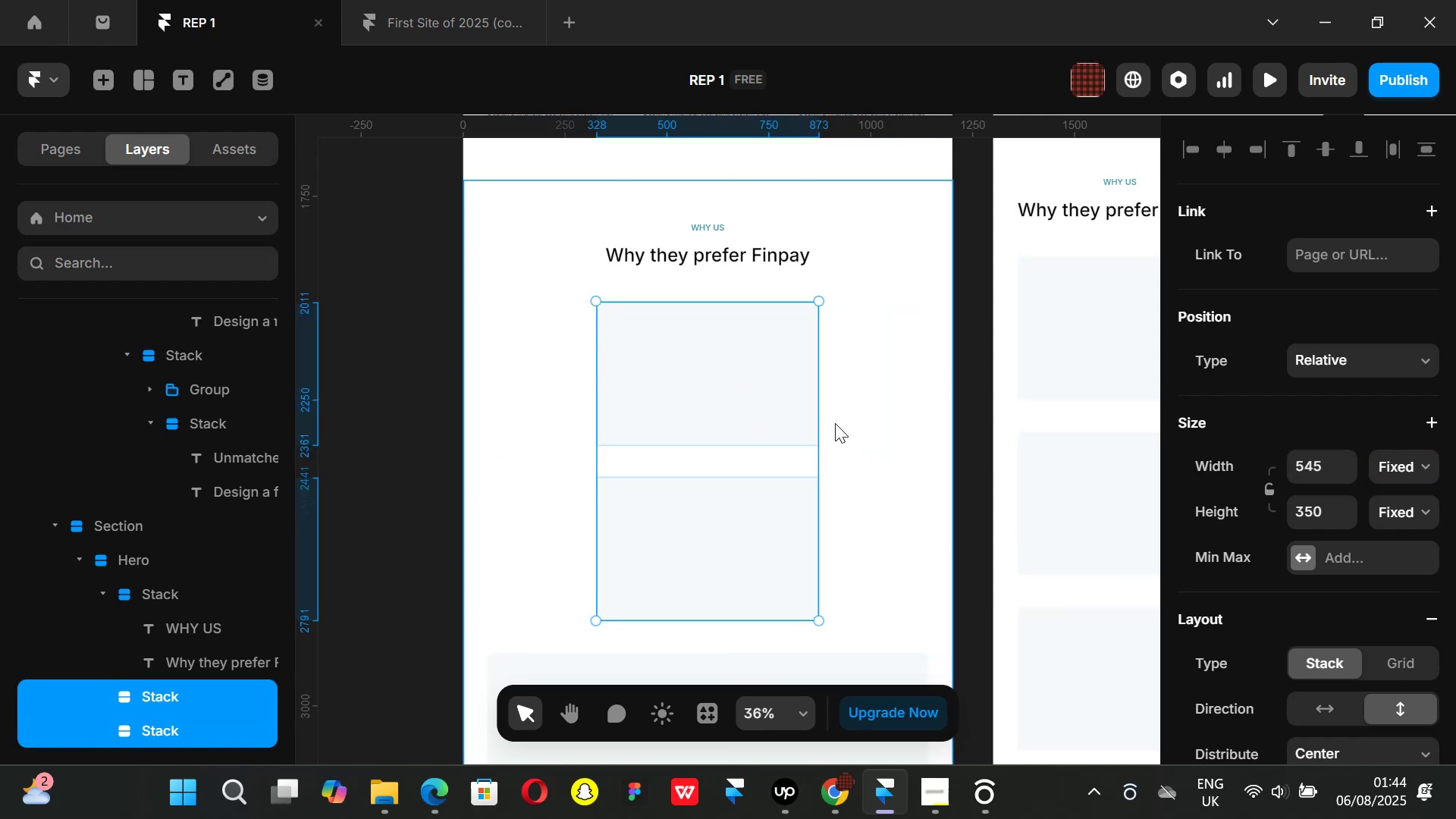 
key(Control+ControlLeft)
 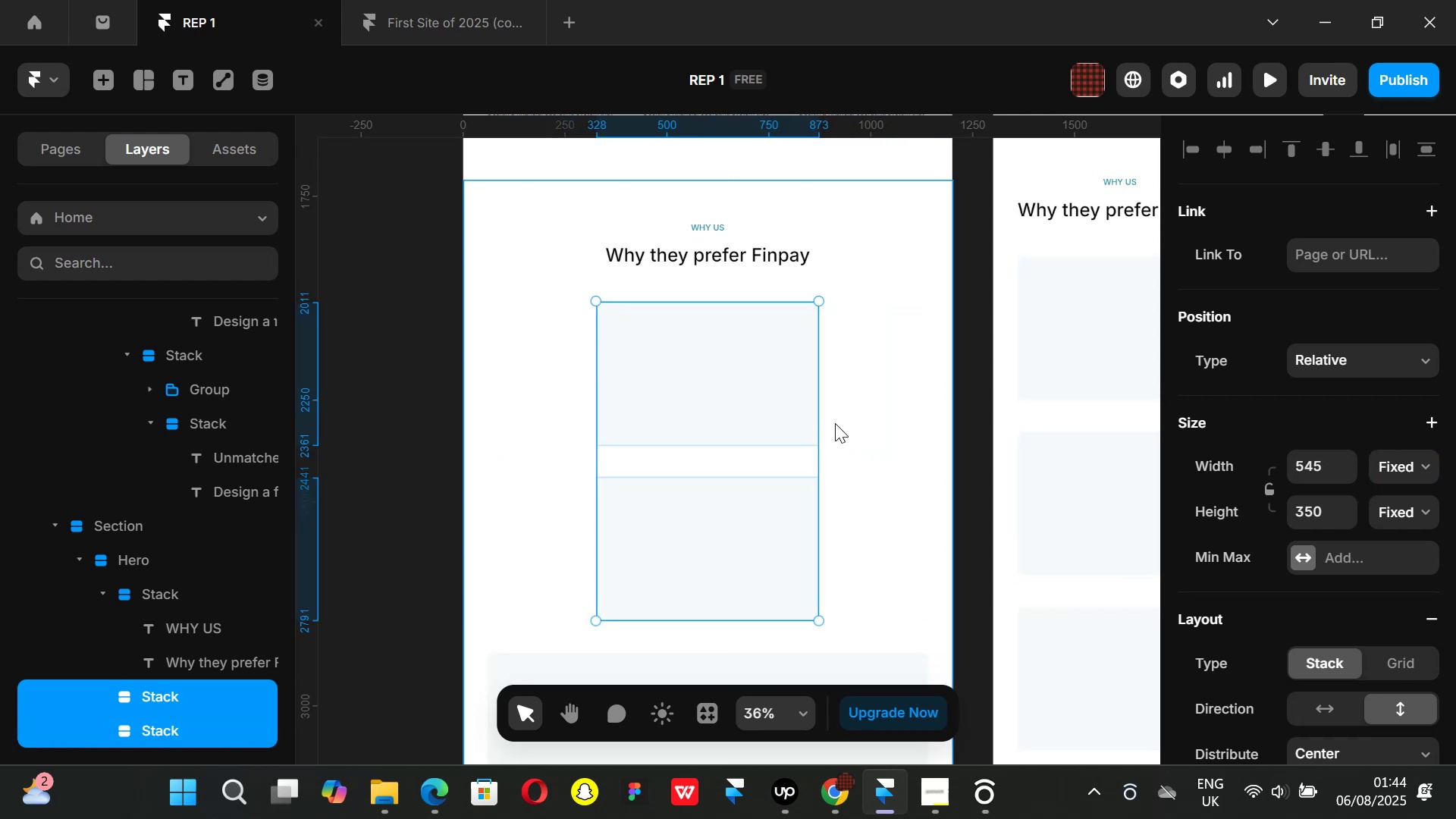 
key(Alt+Control+AltLeft)
 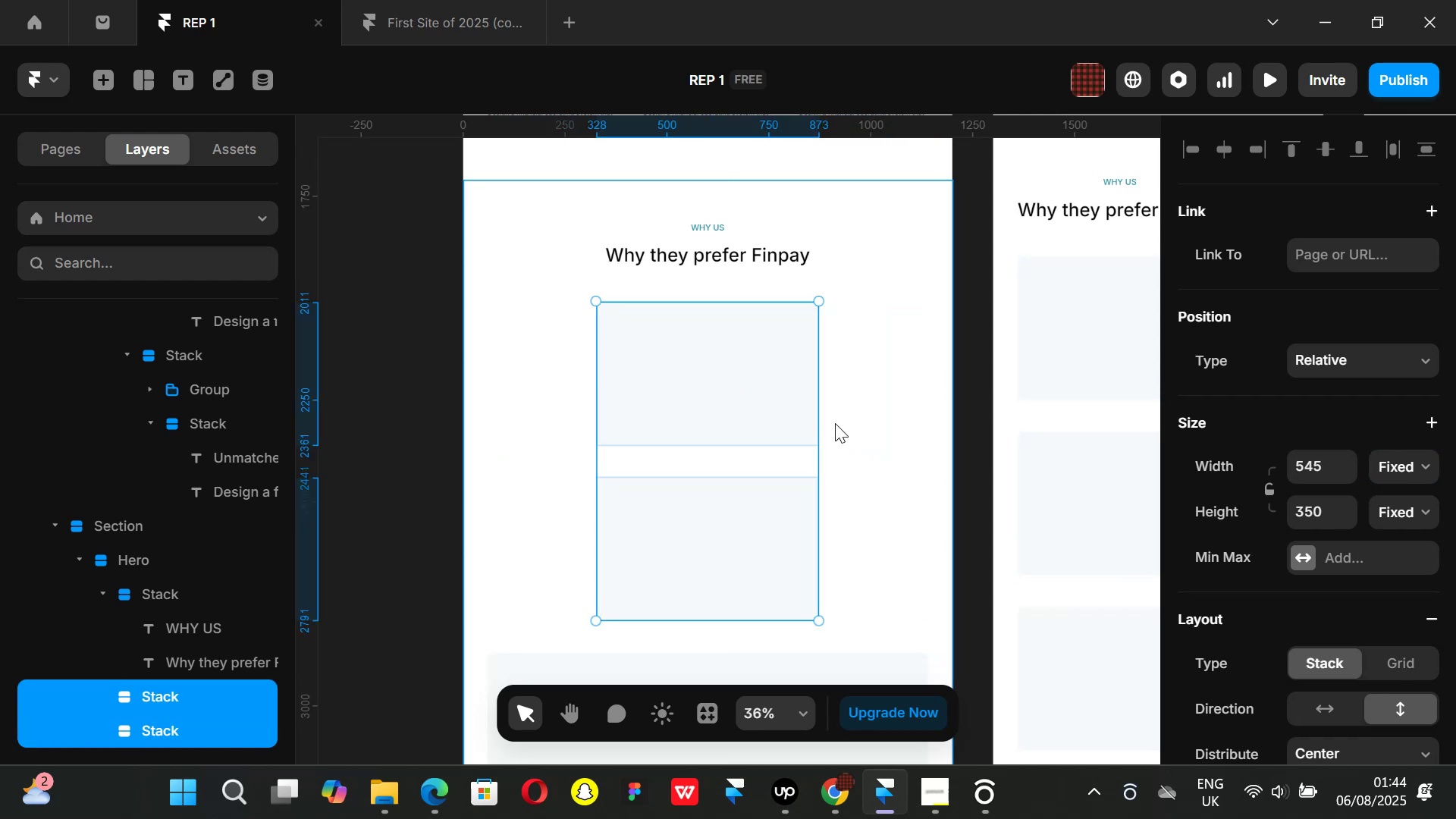 
key(Alt+Control+Enter)
 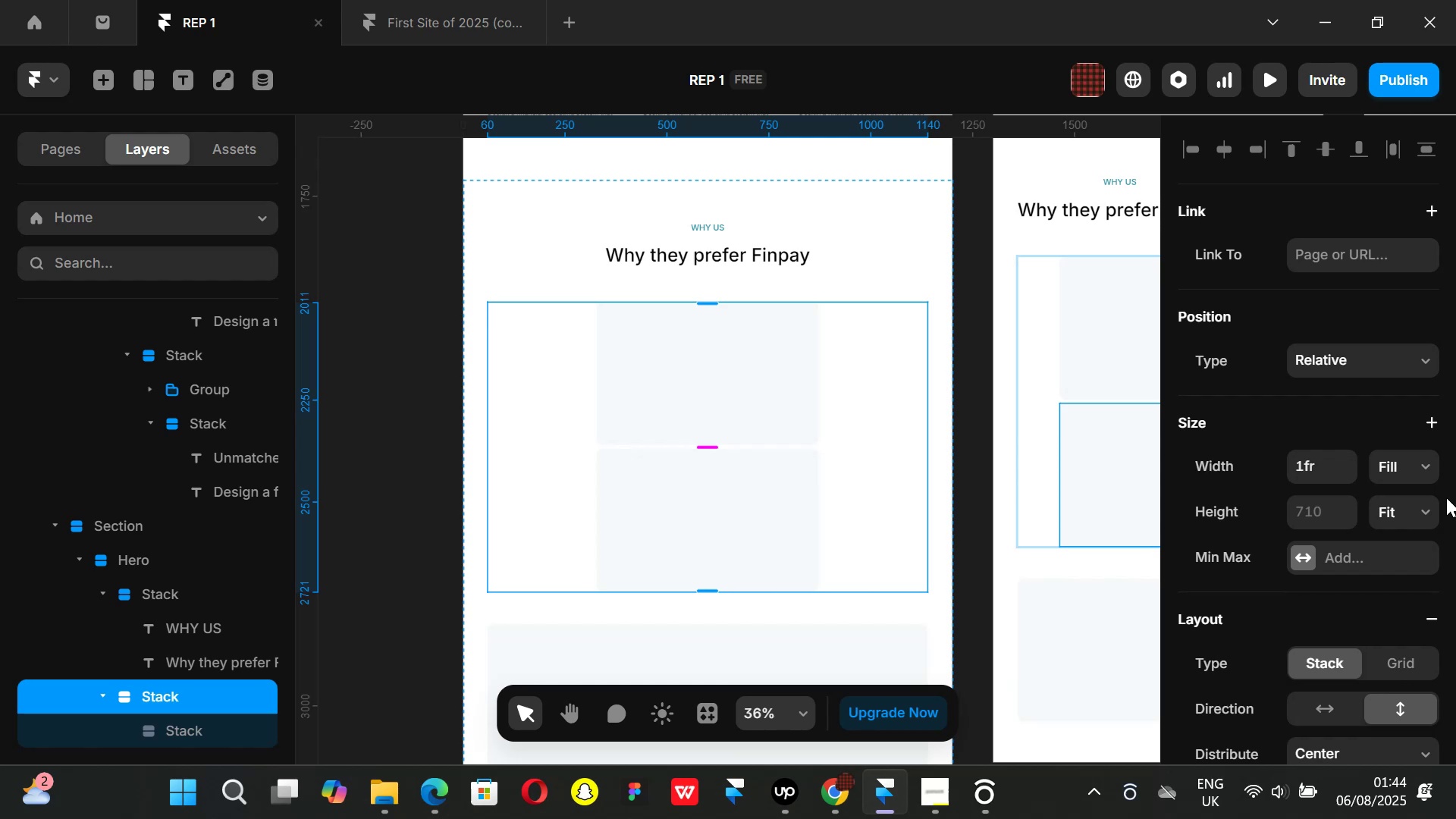 
left_click([1426, 464])
 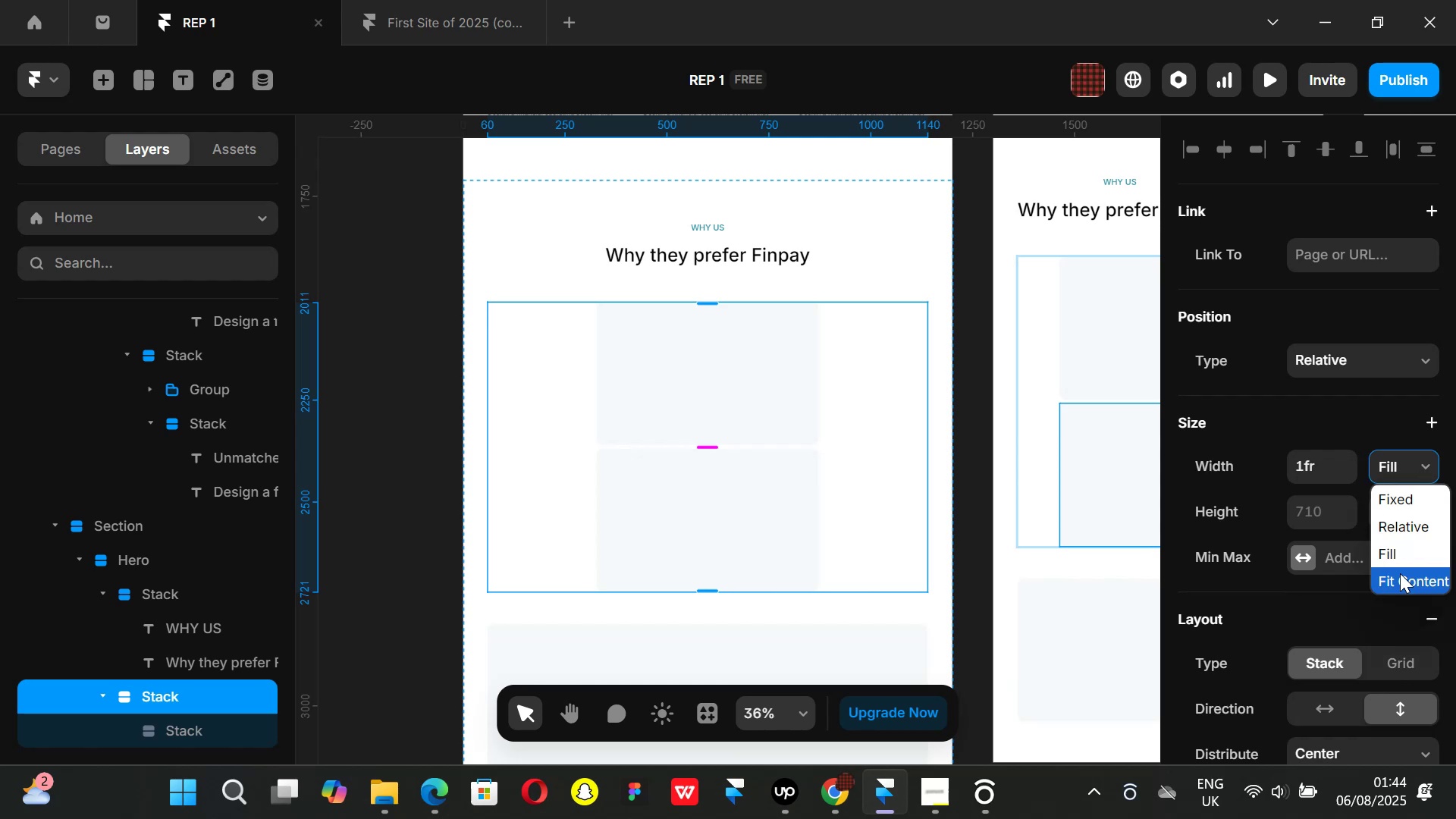 
left_click([1400, 573])
 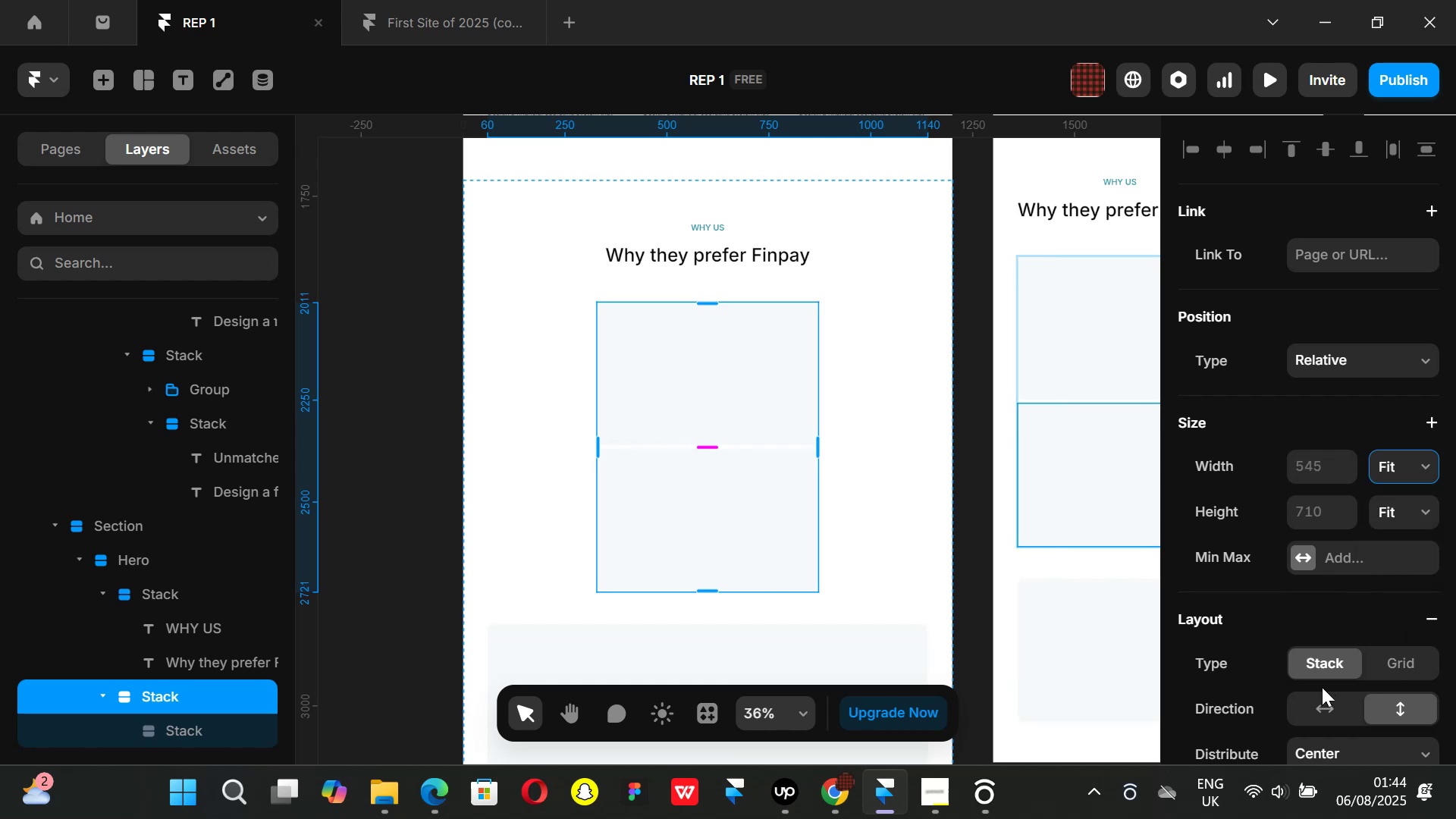 
left_click([1322, 693])
 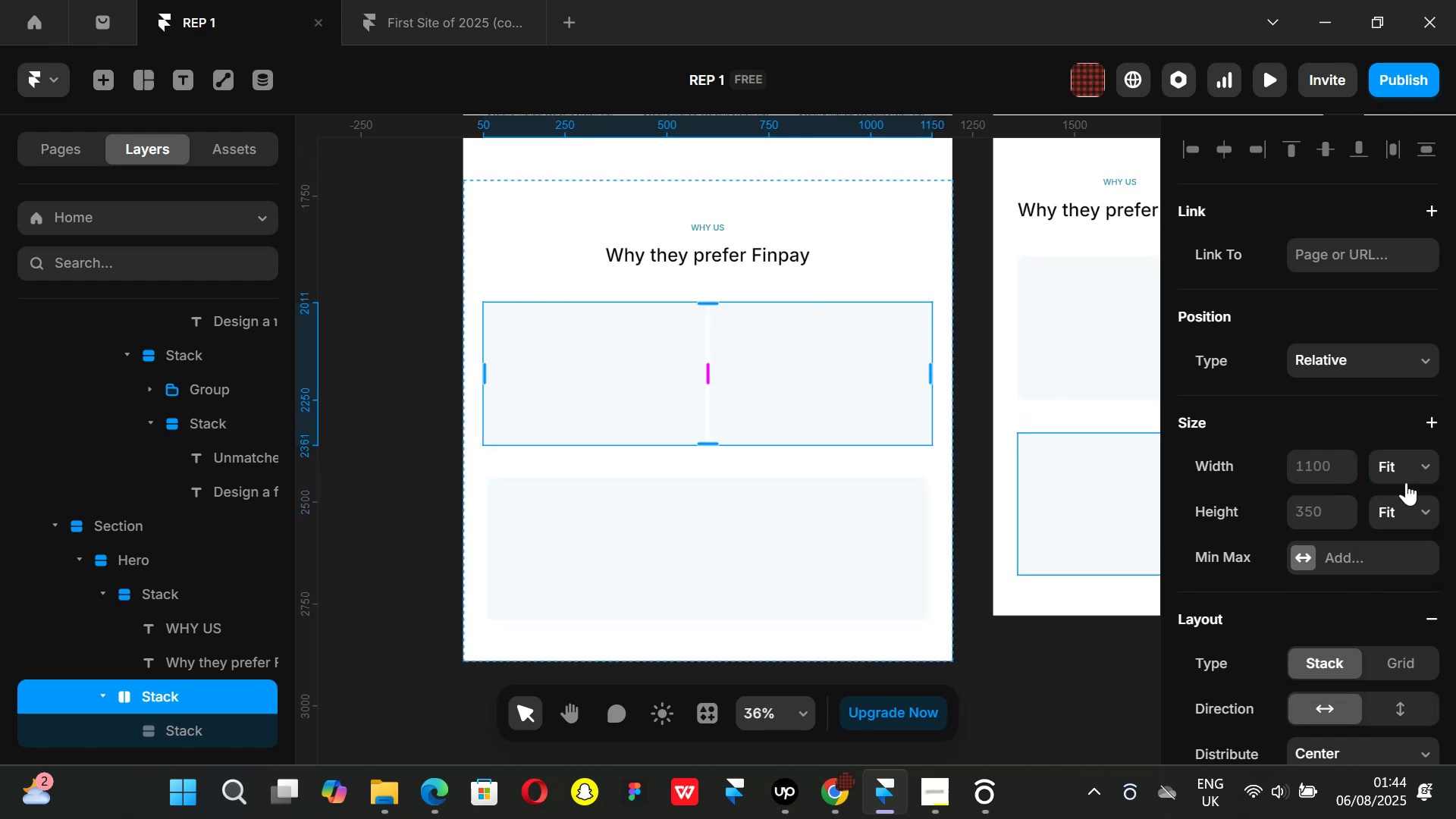 
hold_key(key=AltLeft, duration=1.03)
 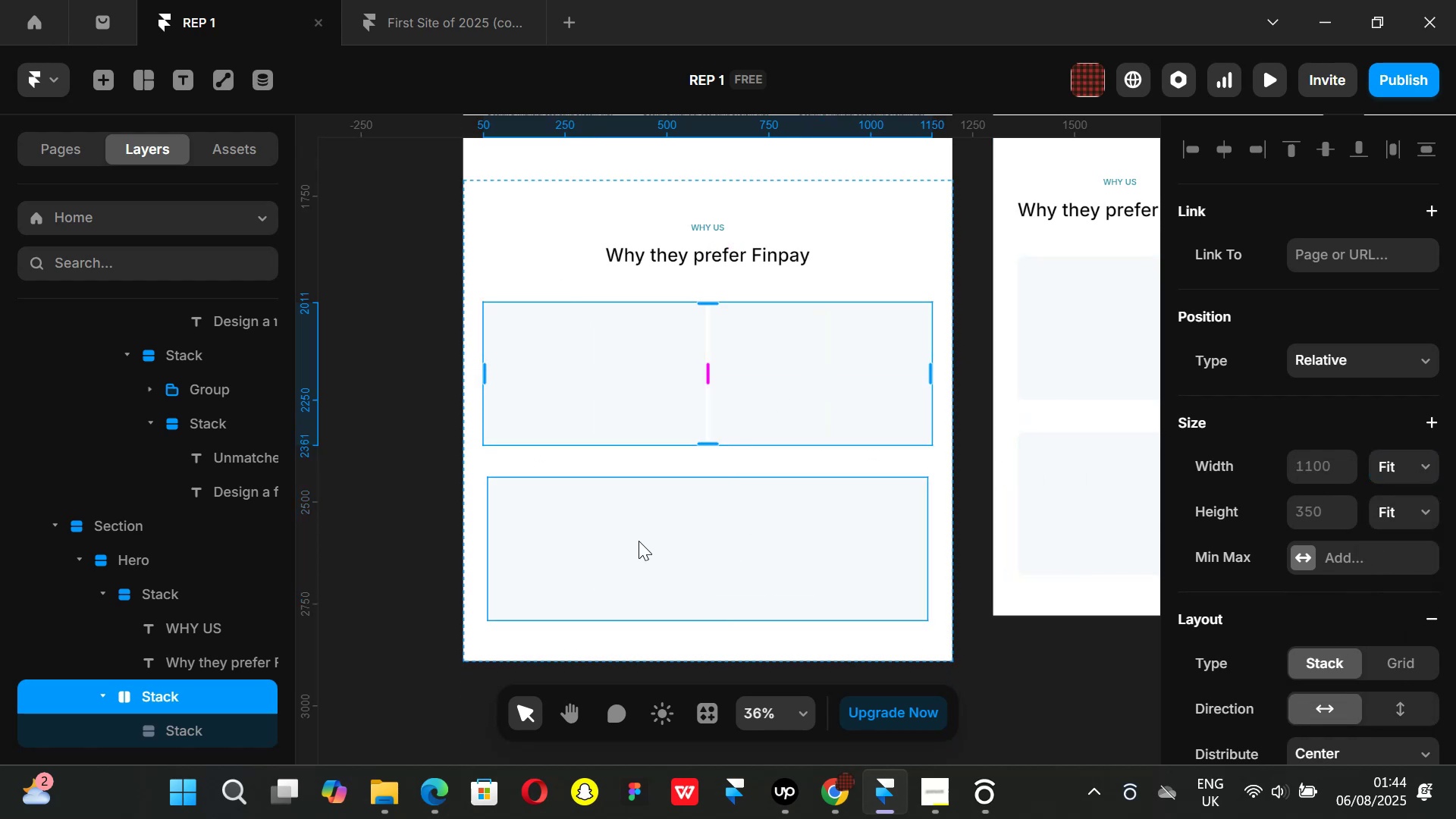 
left_click([639, 541])
 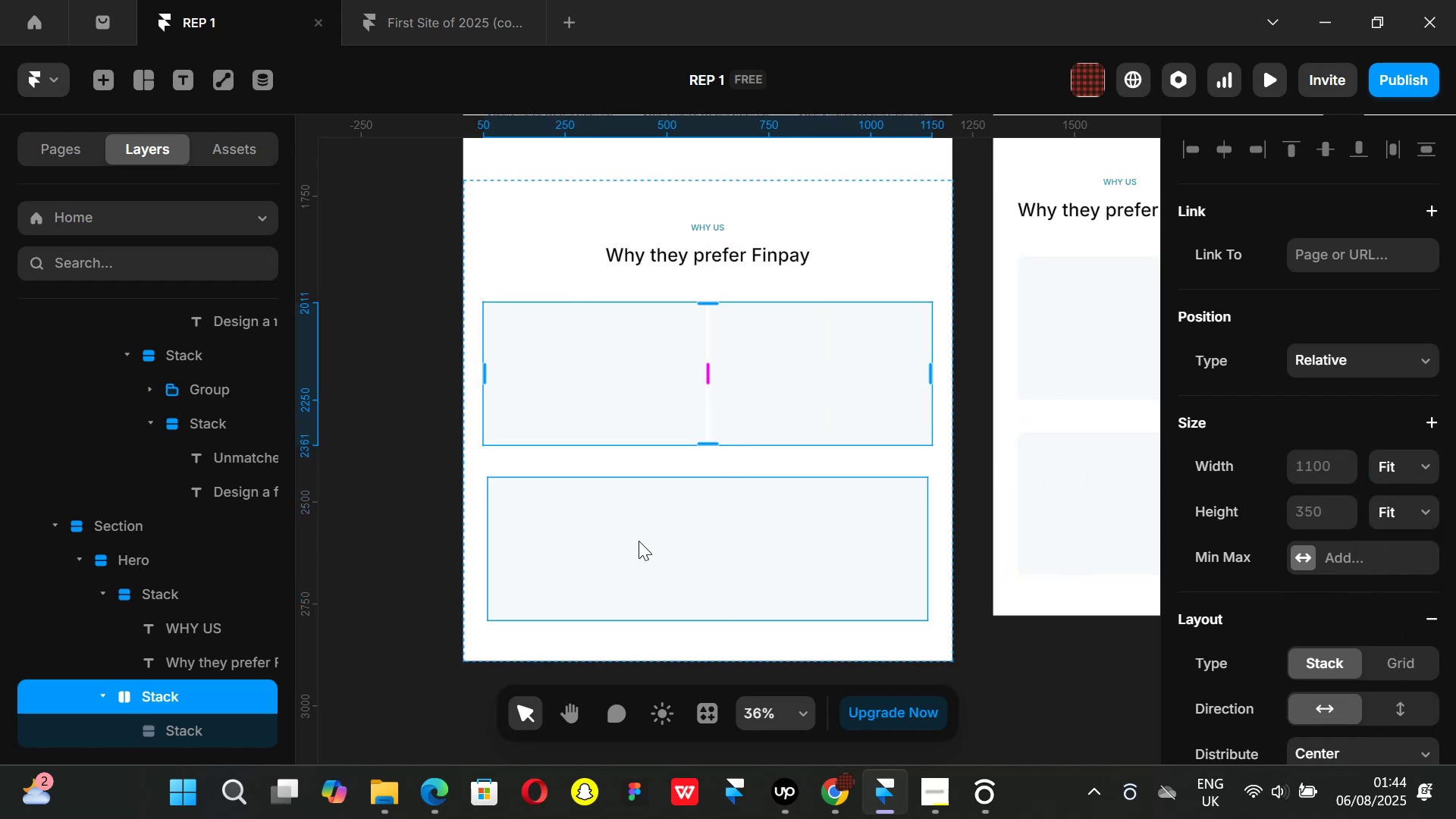 
hold_key(key=AltLeft, duration=0.8)
 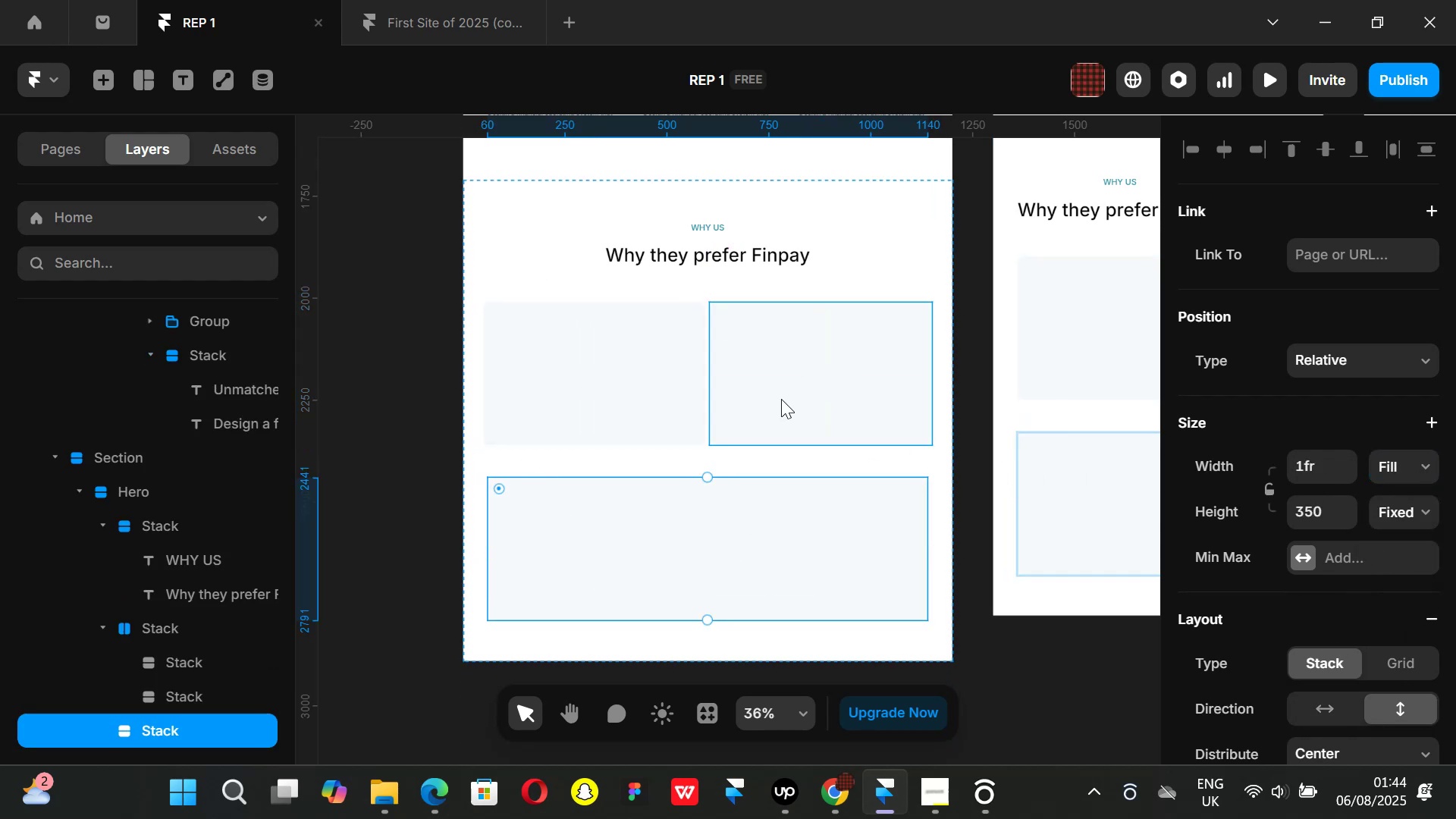 
left_click([779, 397])
 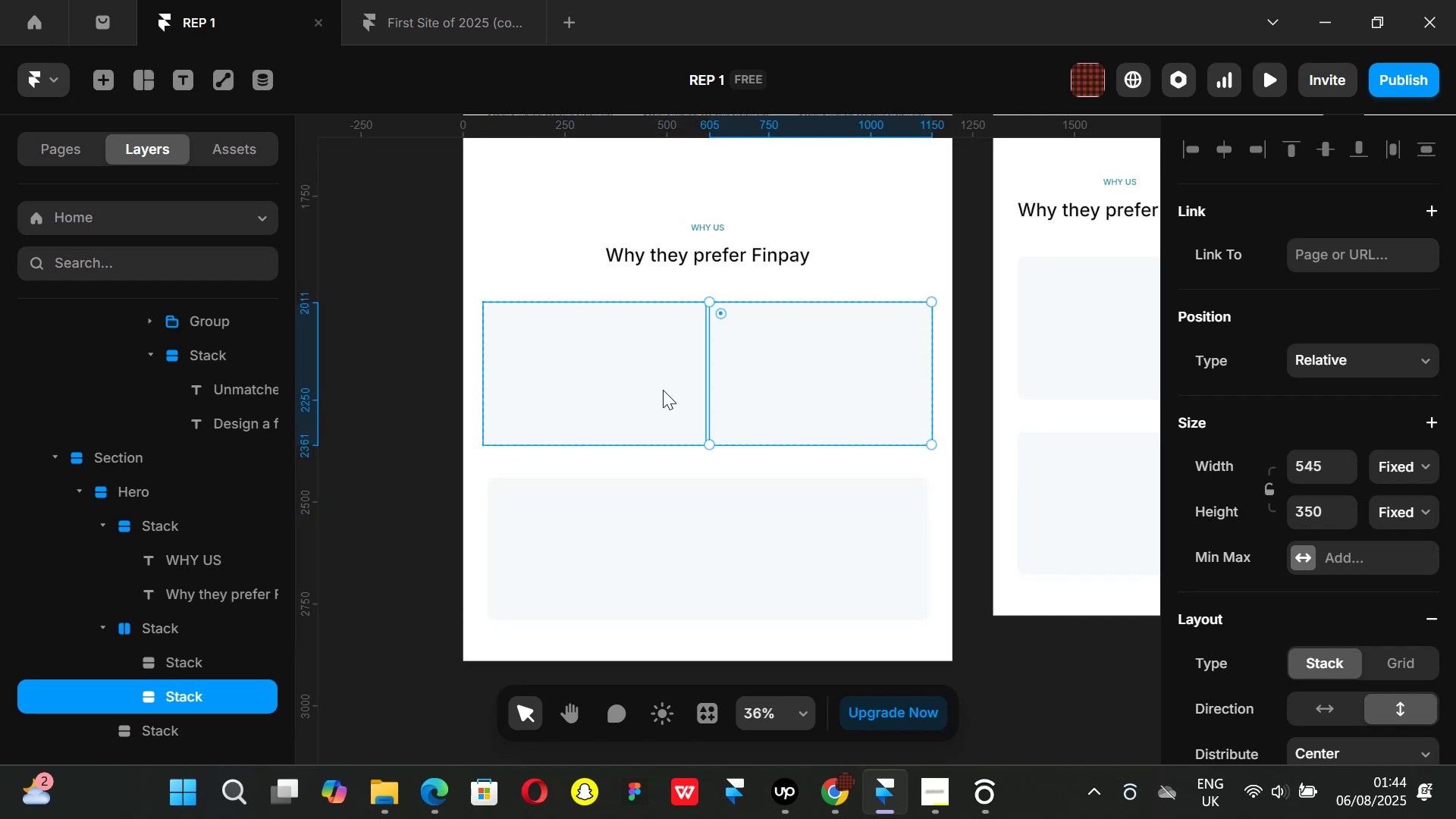 
left_click([663, 390])
 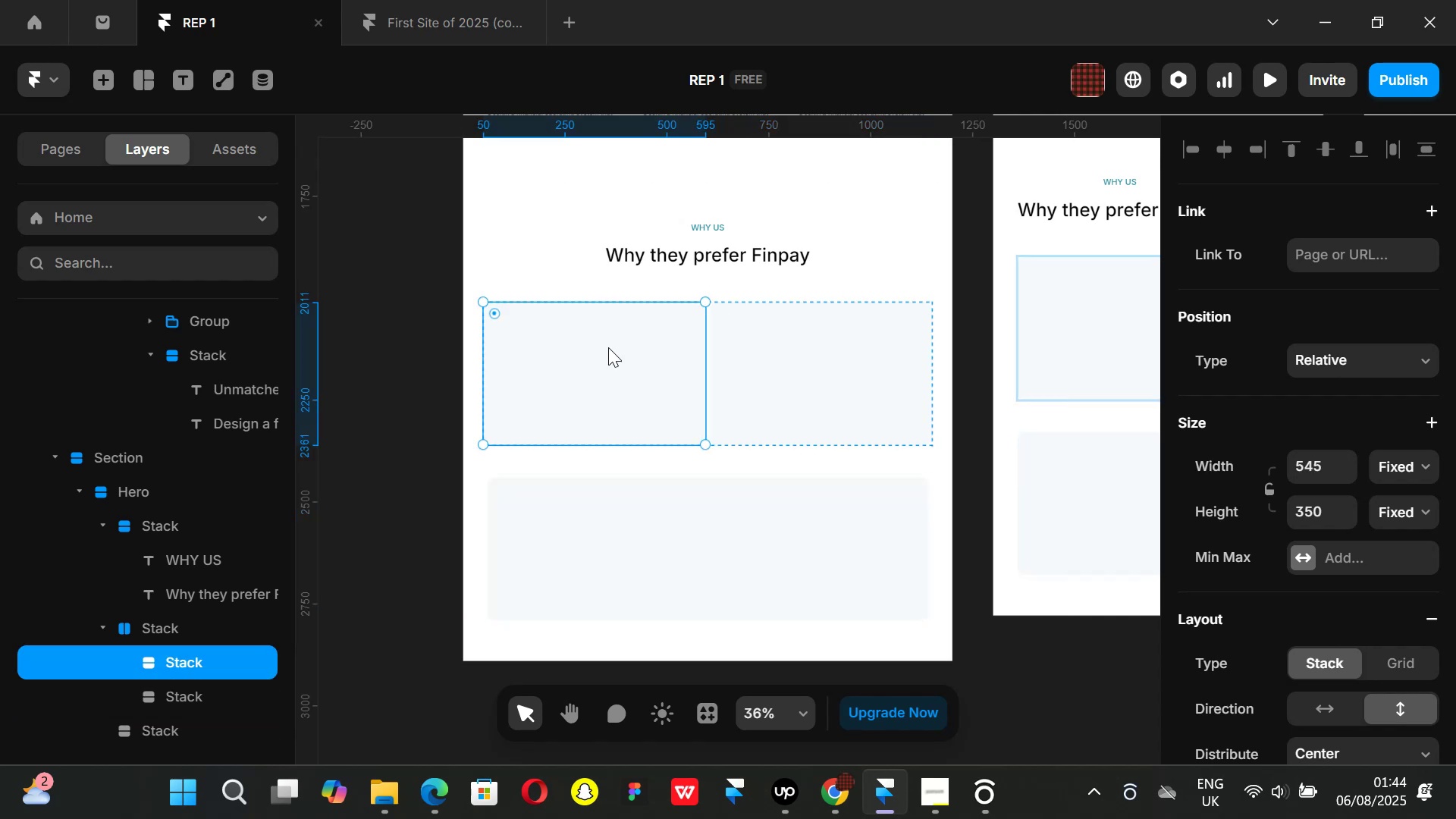 
hold_key(key=AltLeft, duration=0.89)
 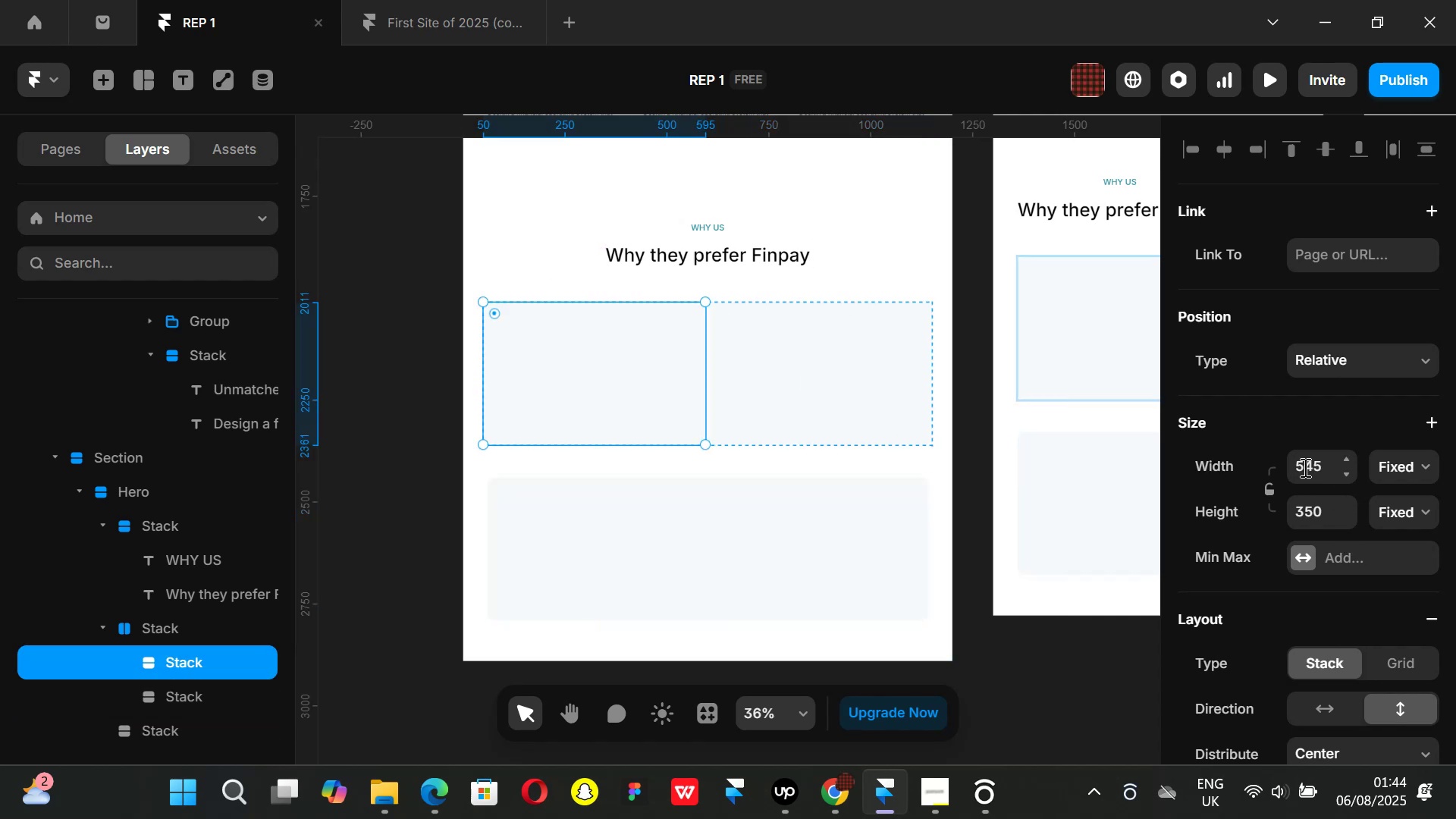 
left_click([1320, 466])
 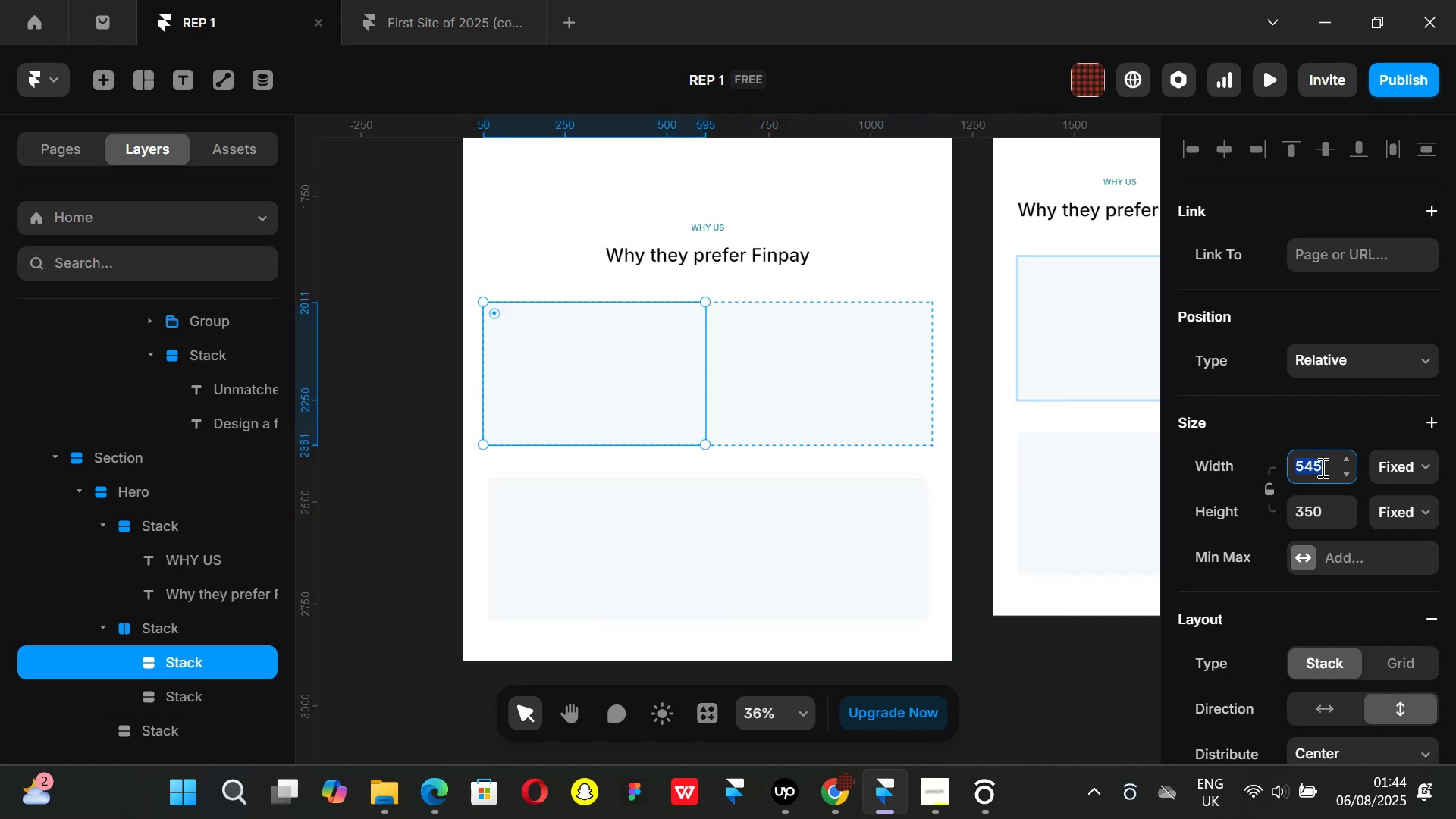 
type(00)
key(Backspace)
key(Backspace)
type(500)
 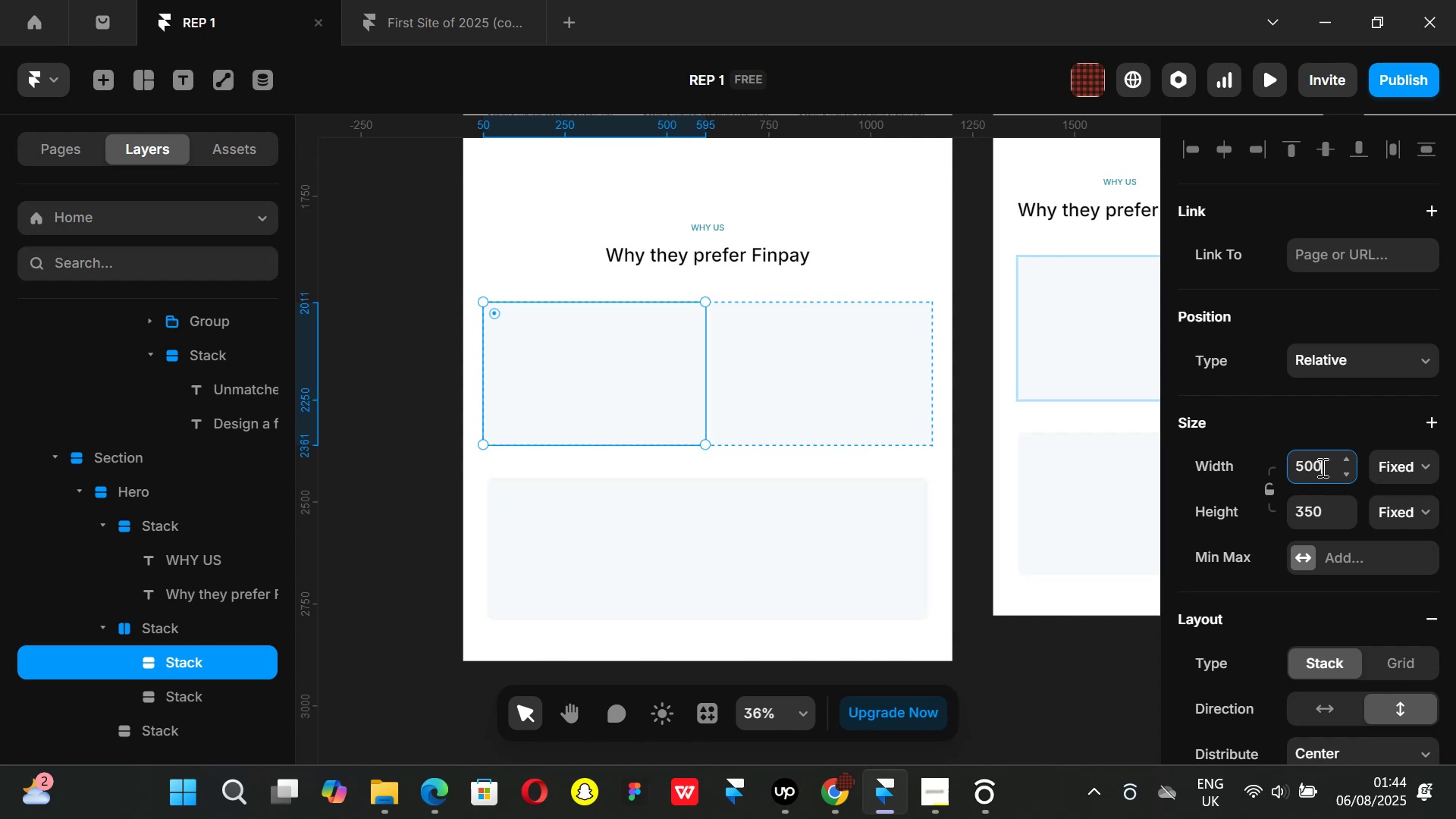 
key(Enter)
 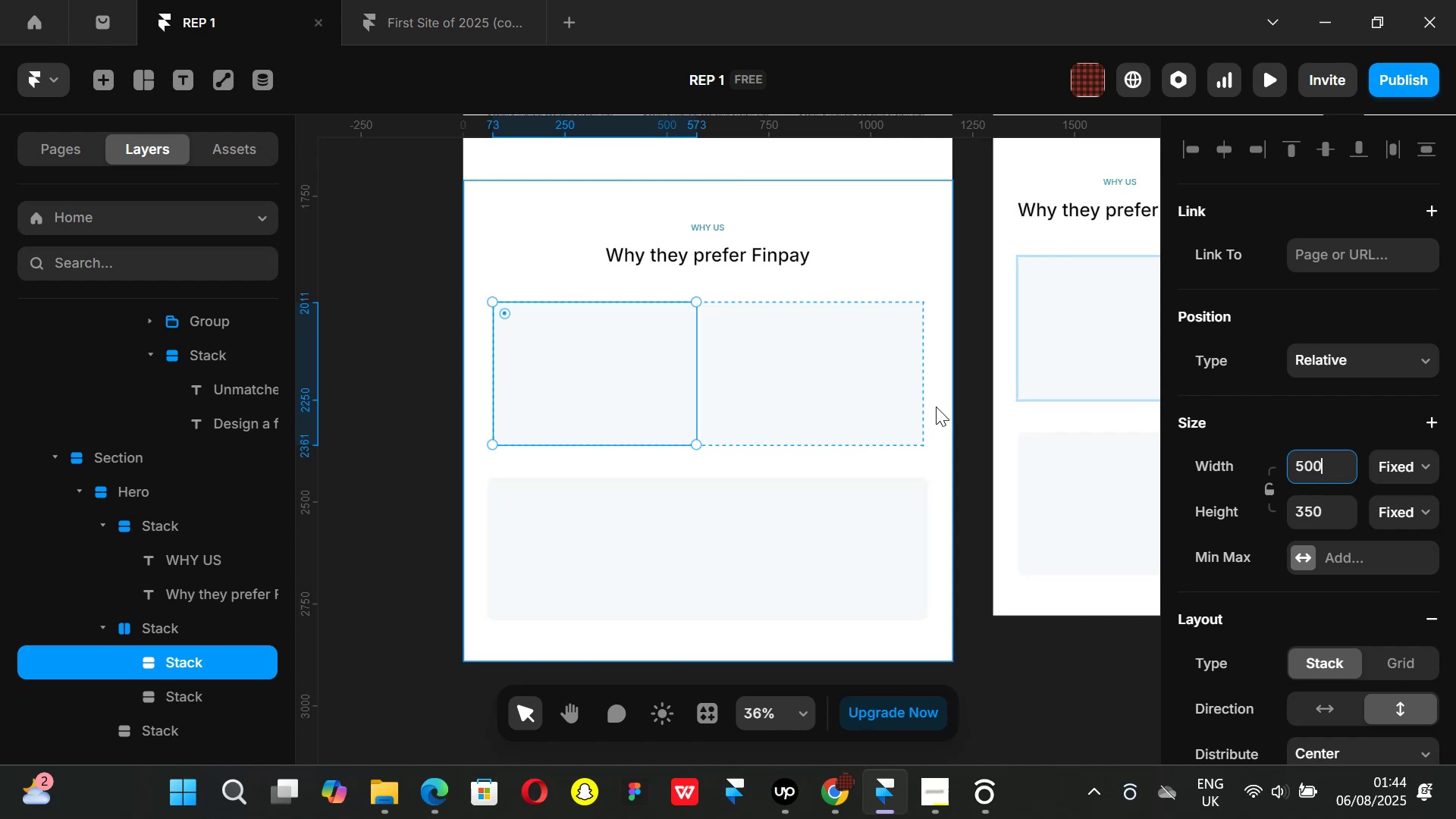 
left_click([871, 369])
 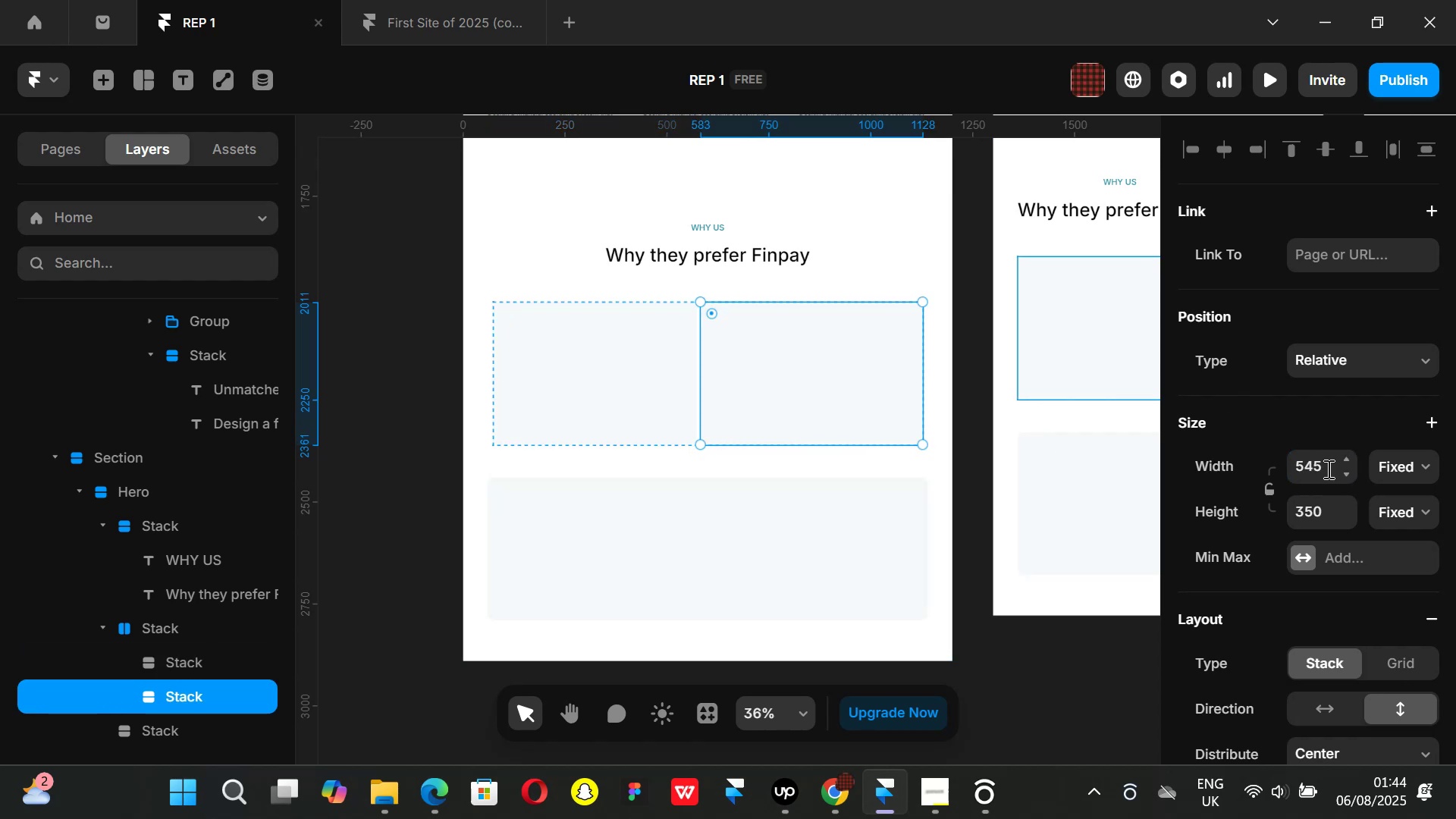 
left_click([1327, 469])
 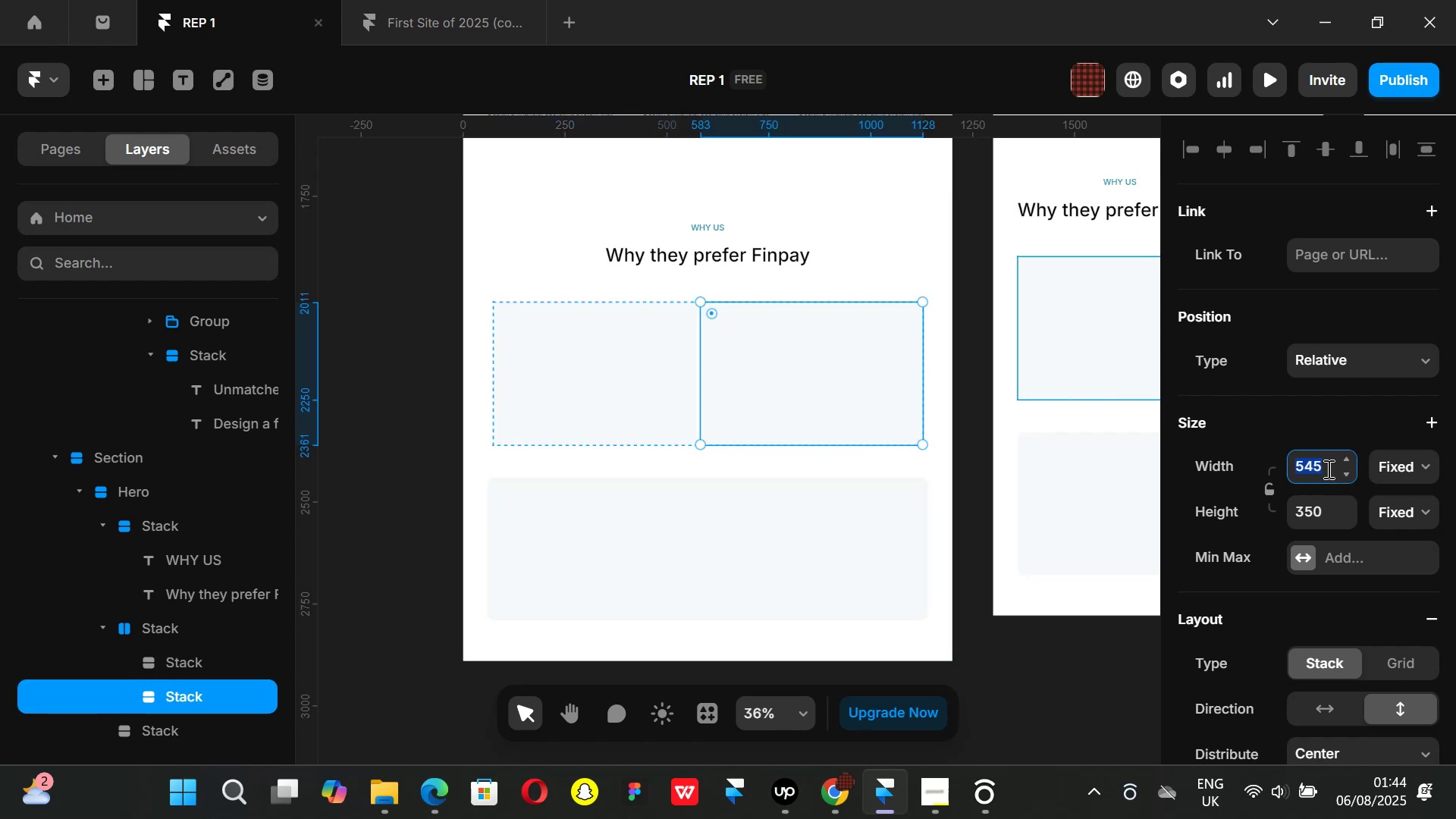 
type(500)
 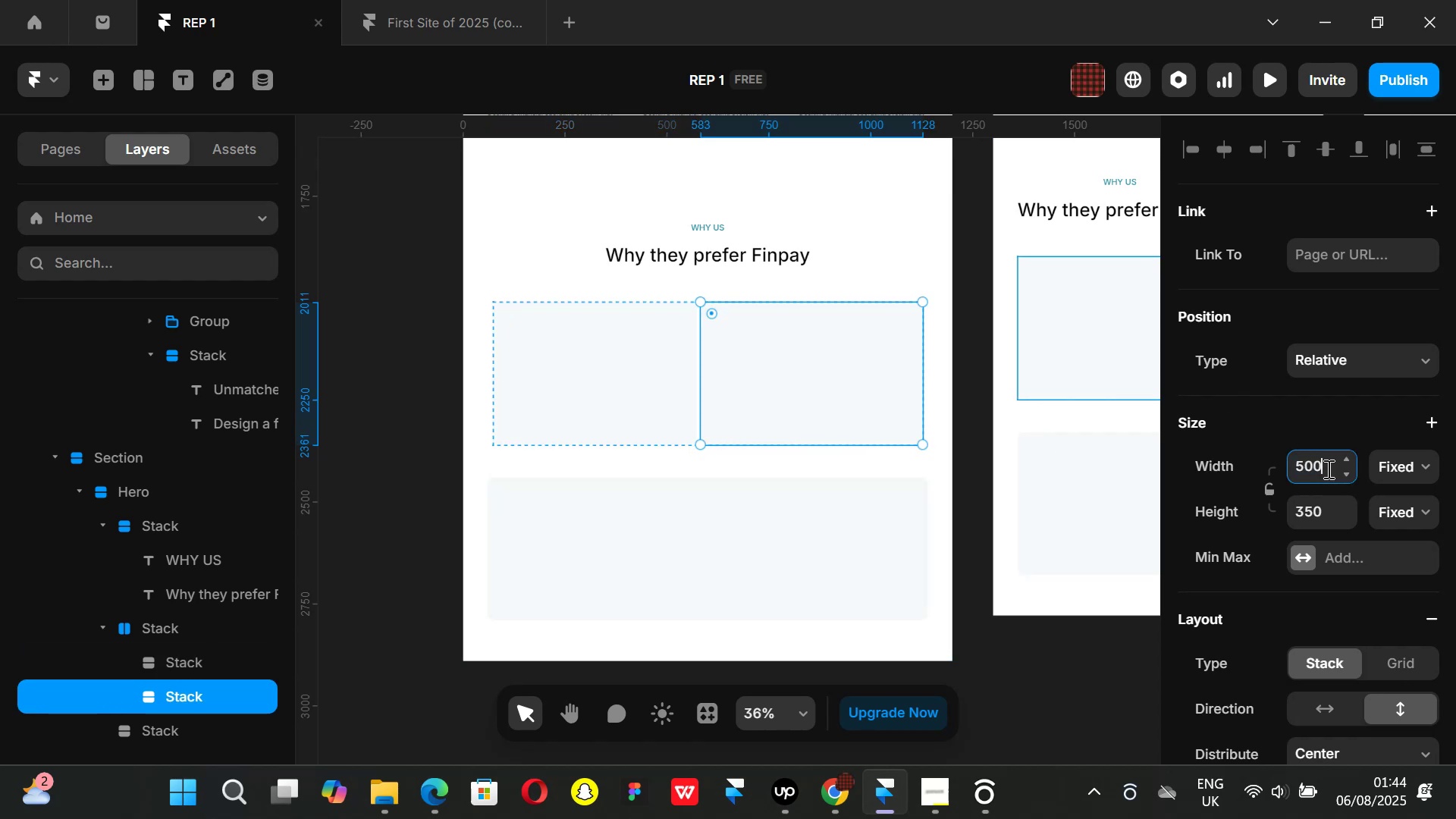 
key(Enter)
 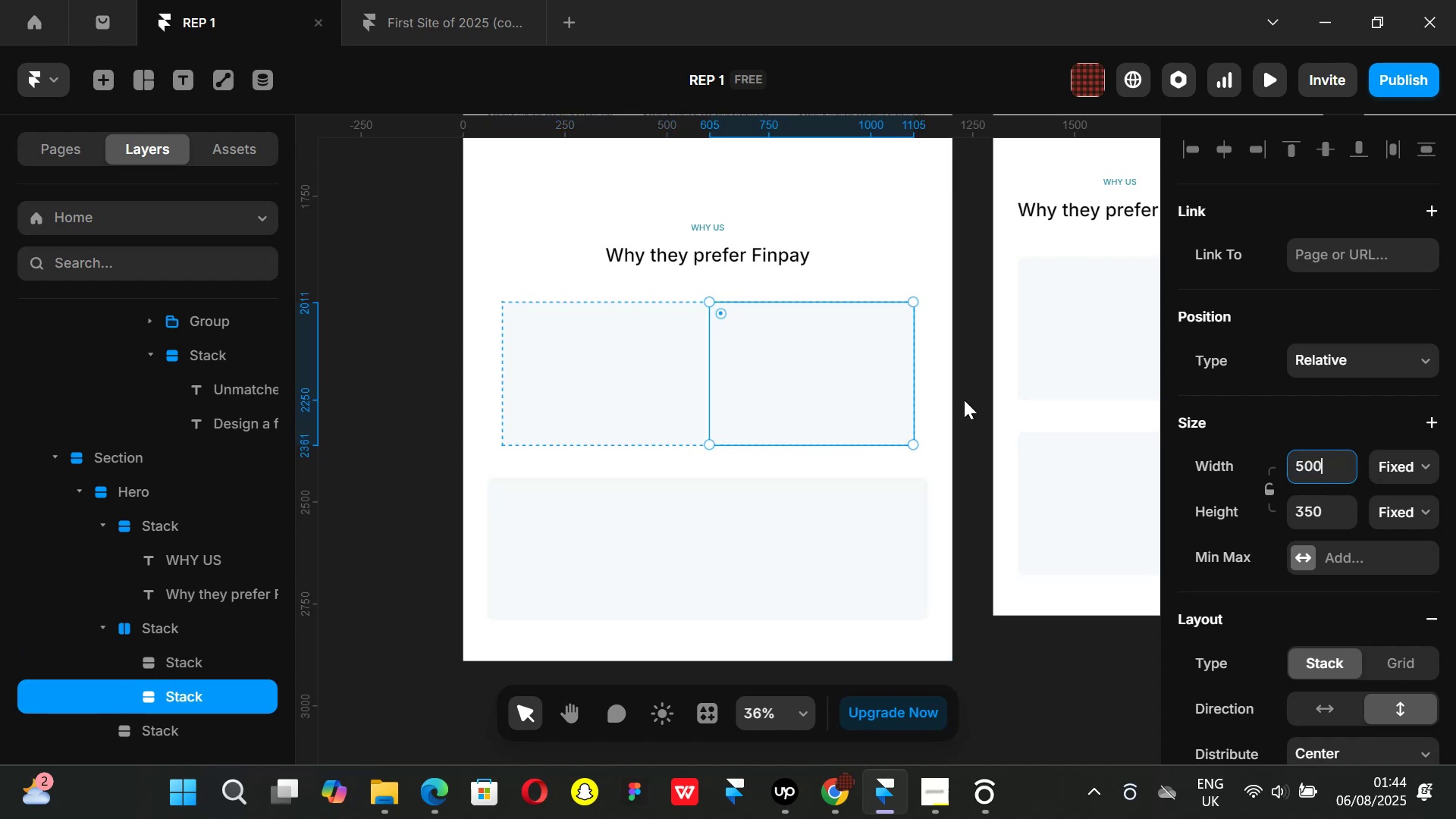 
left_click([968, 400])
 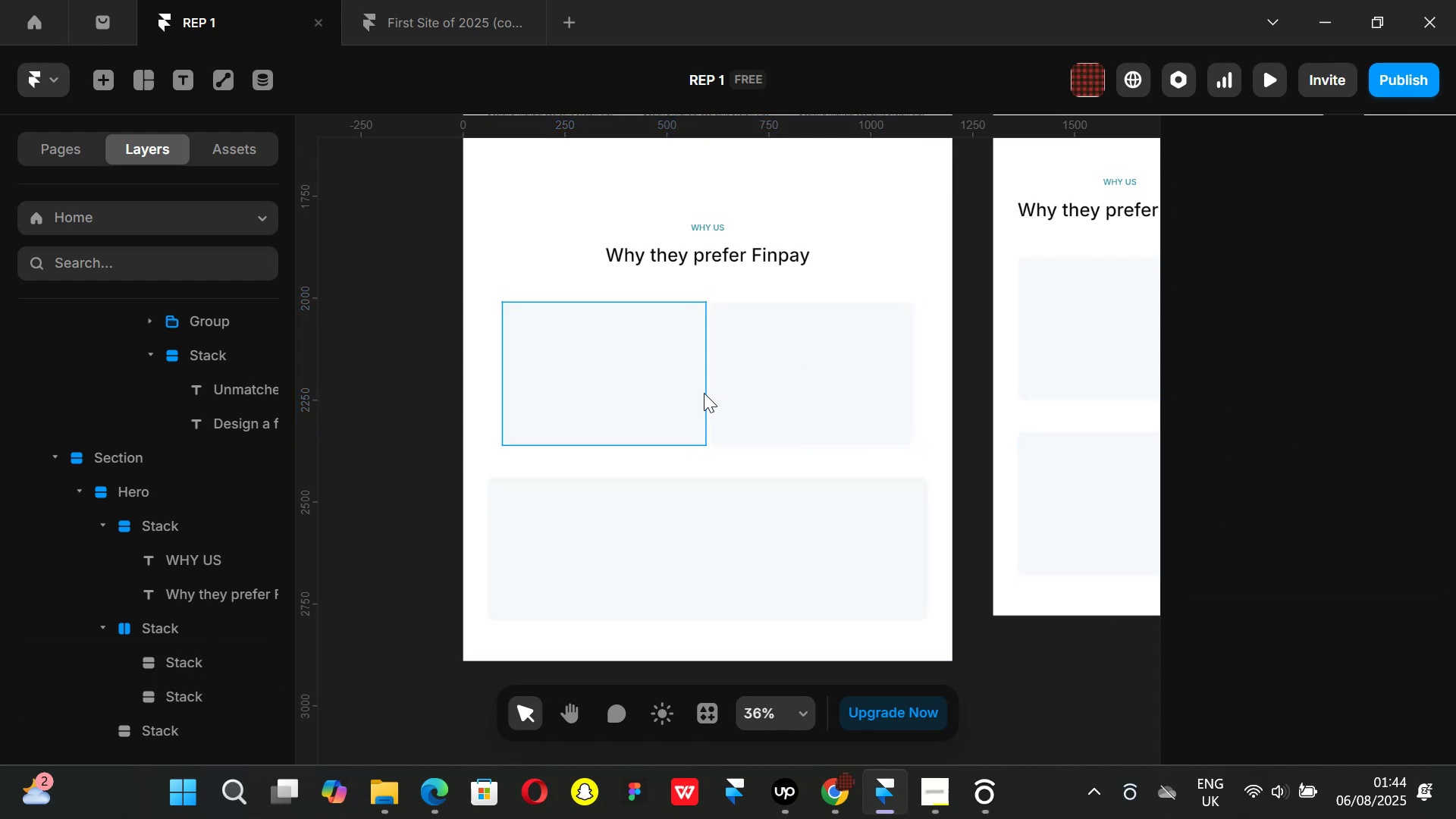 
left_click([707, 395])
 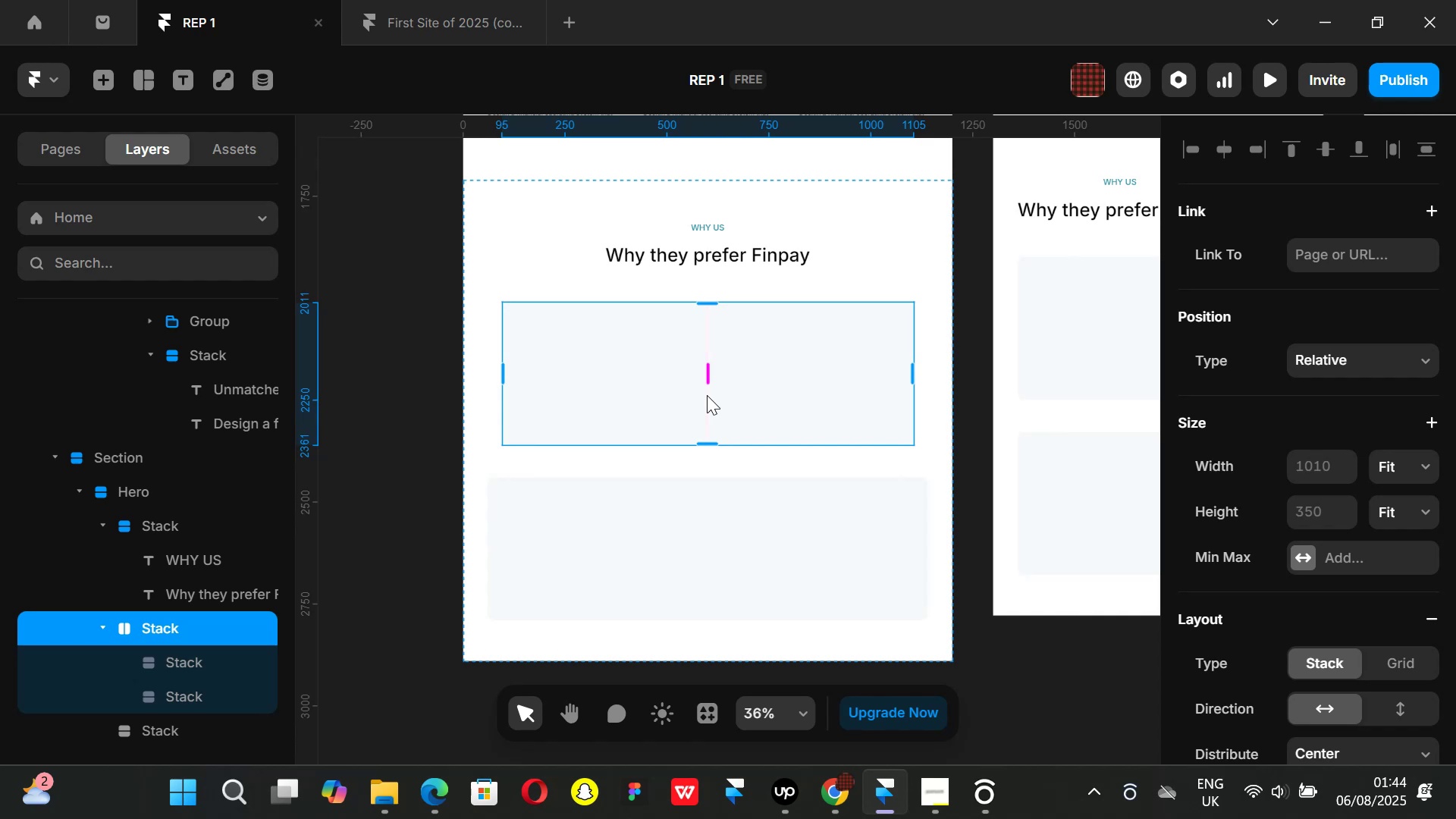 
hold_key(key=AltLeft, duration=0.71)
 